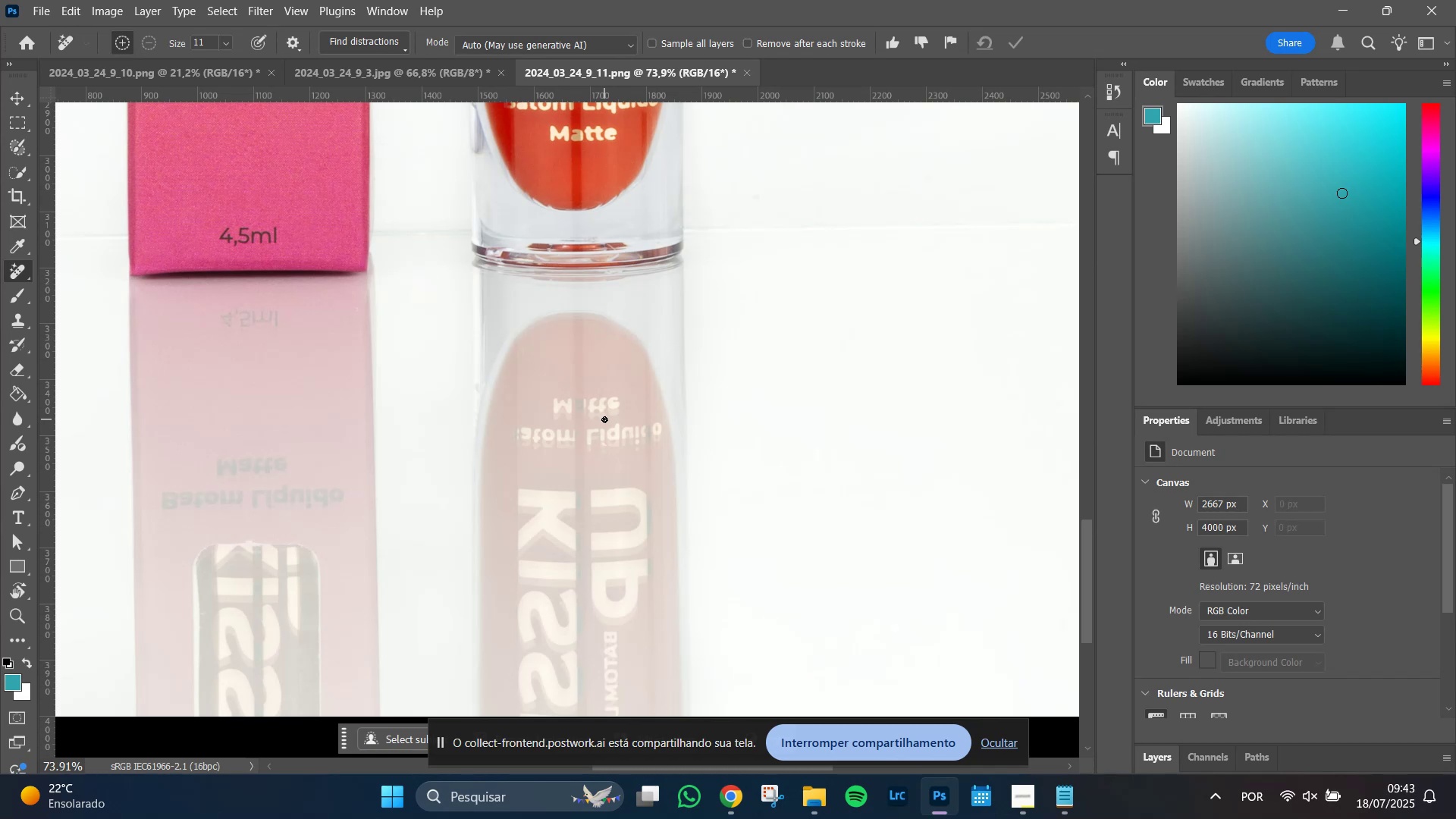 
wait(32.56)
 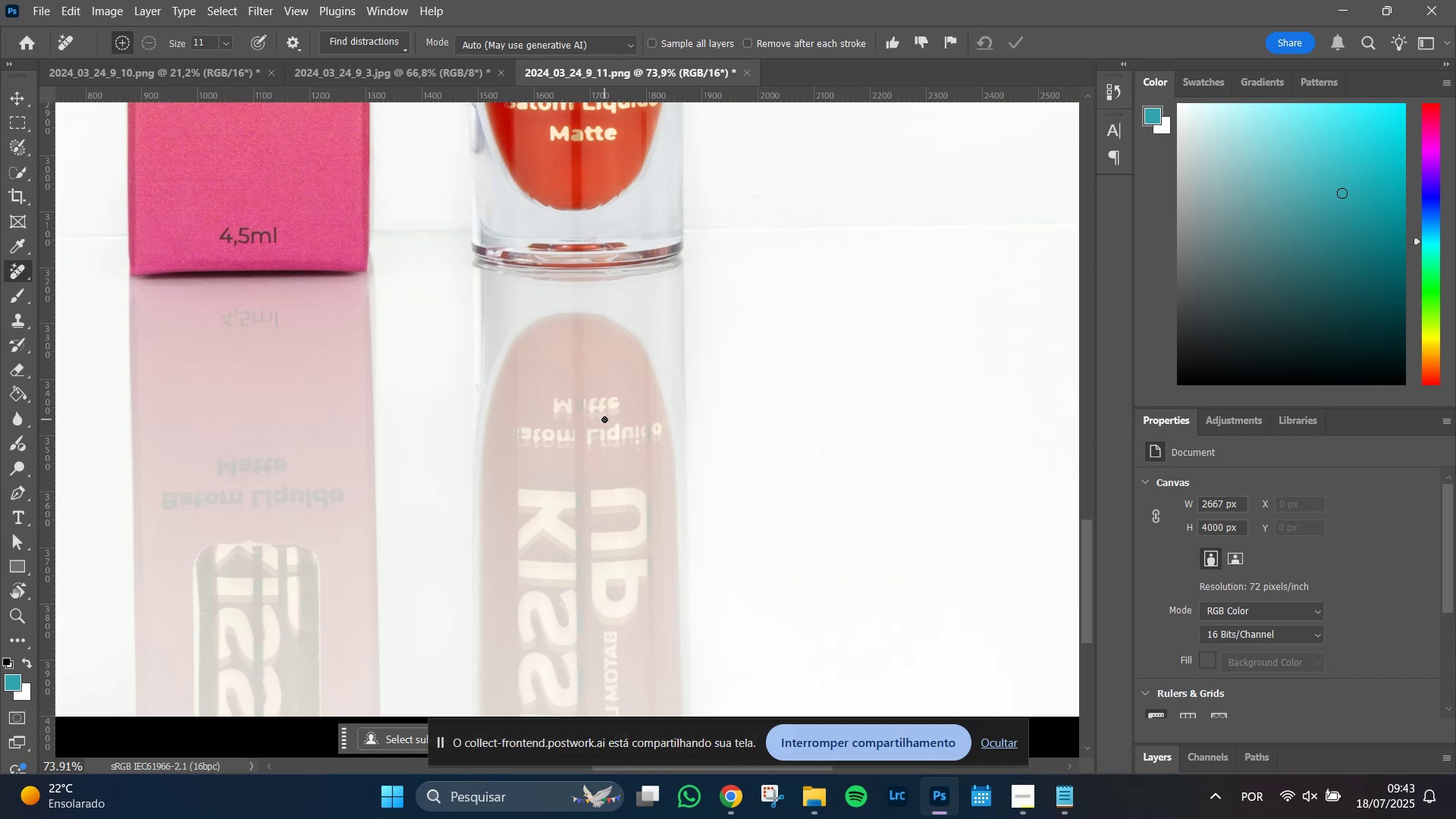 
hold_key(key=Space, duration=1.51)
 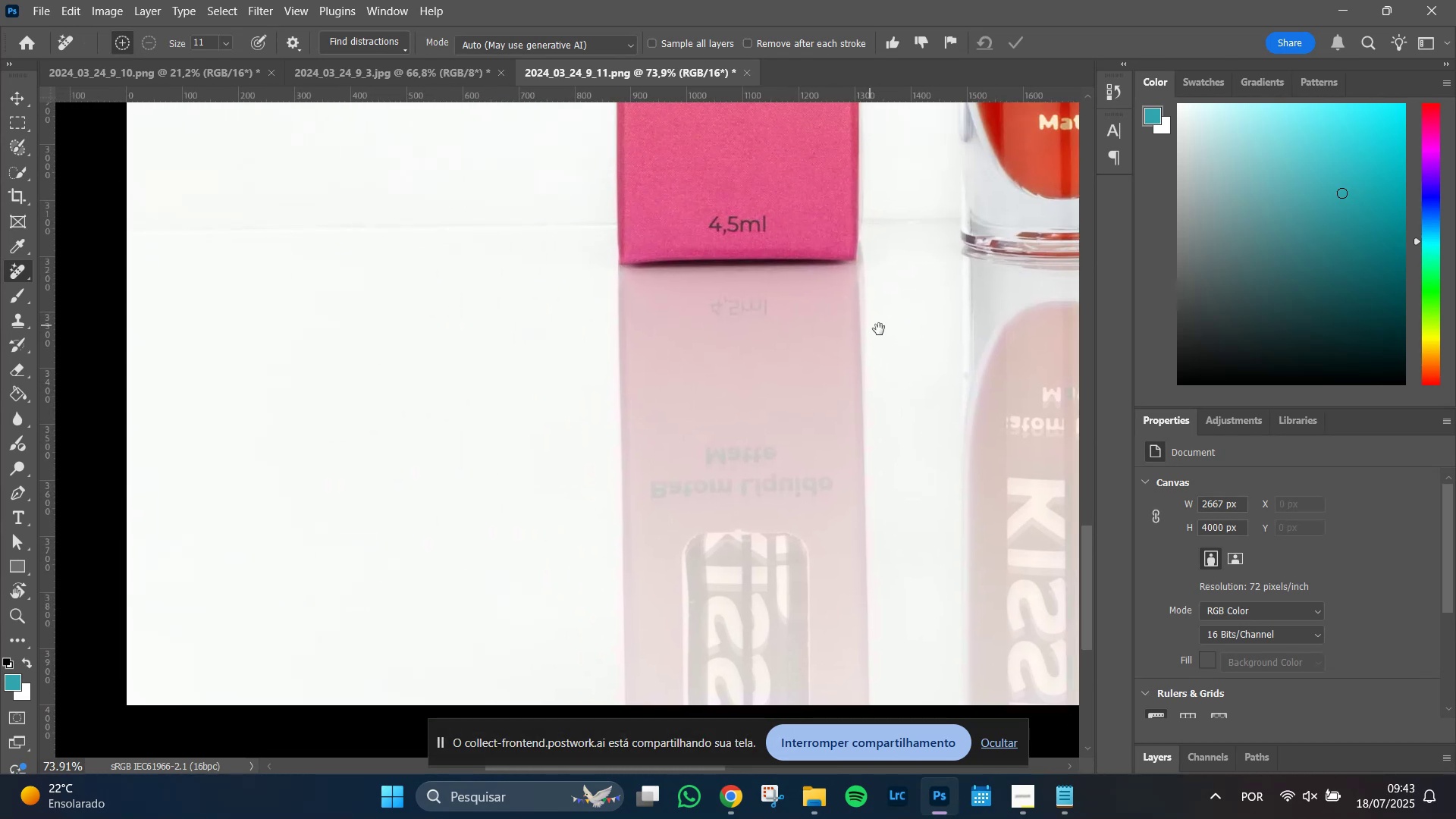 
hold_key(key=Space, duration=1.05)
 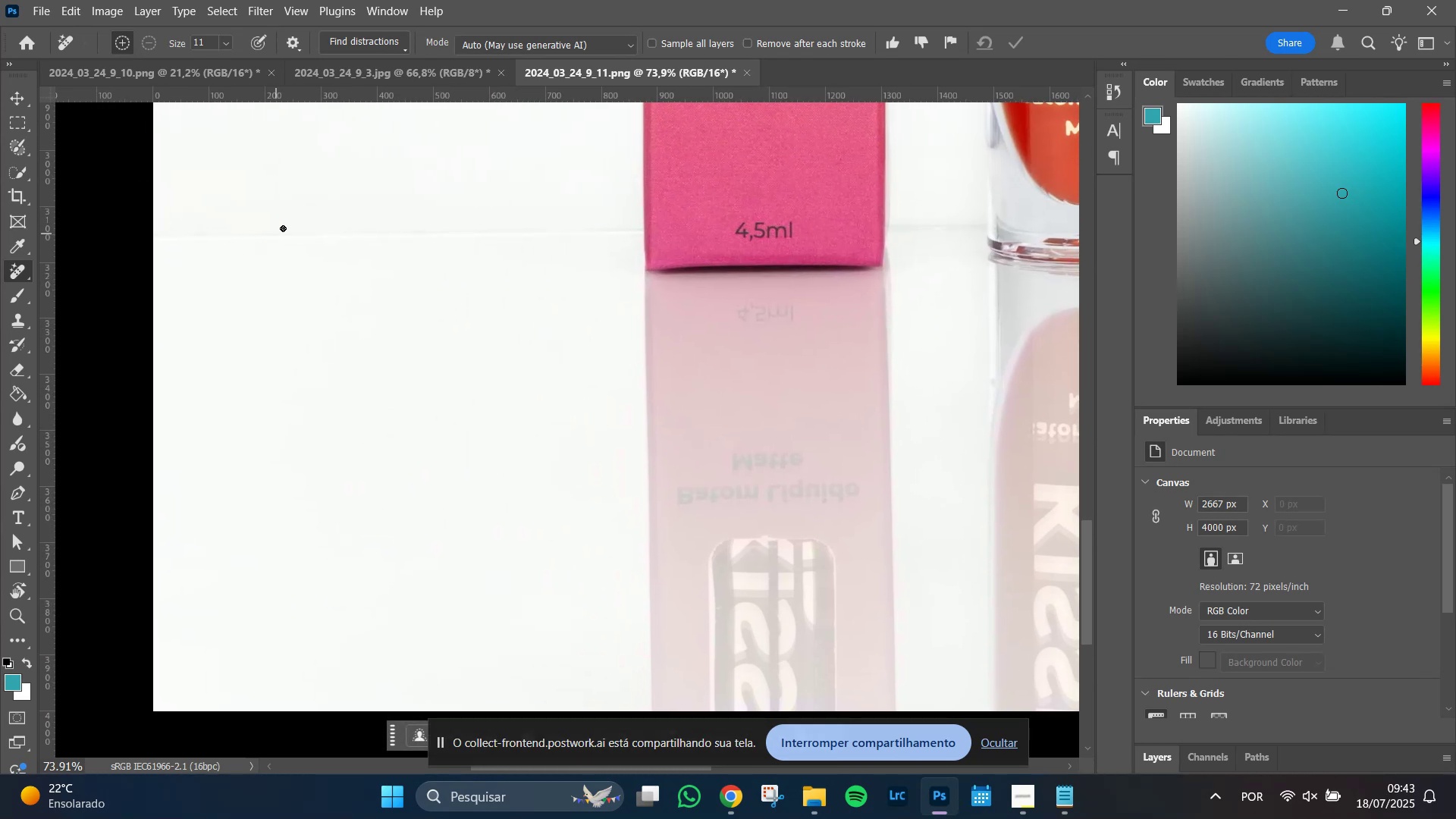 
key(Alt+AltLeft)
 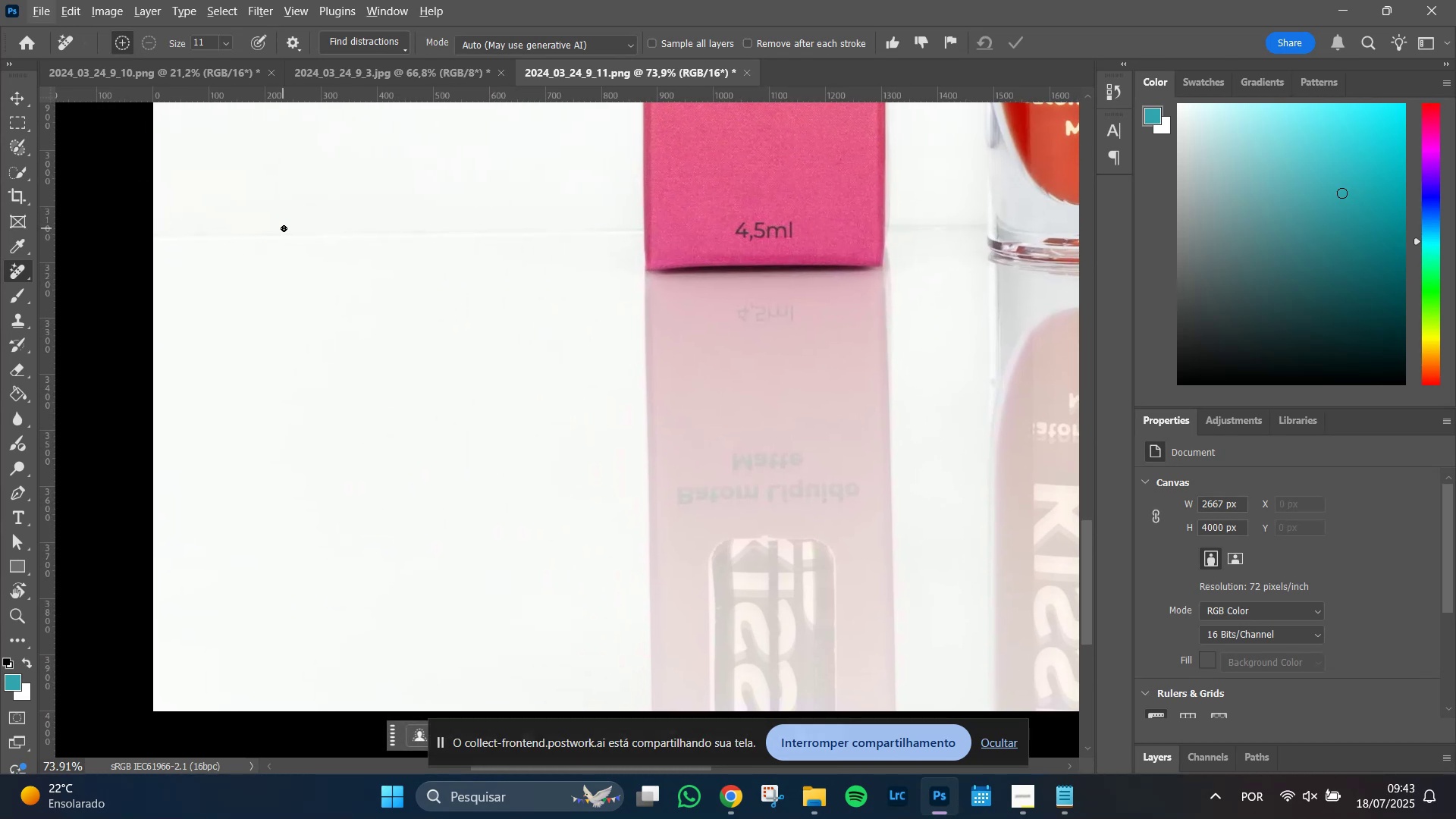 
hold_key(key=AltLeft, duration=1.51)
scroll: coordinate [284, 228], scroll_direction: up, amount: 3.0
 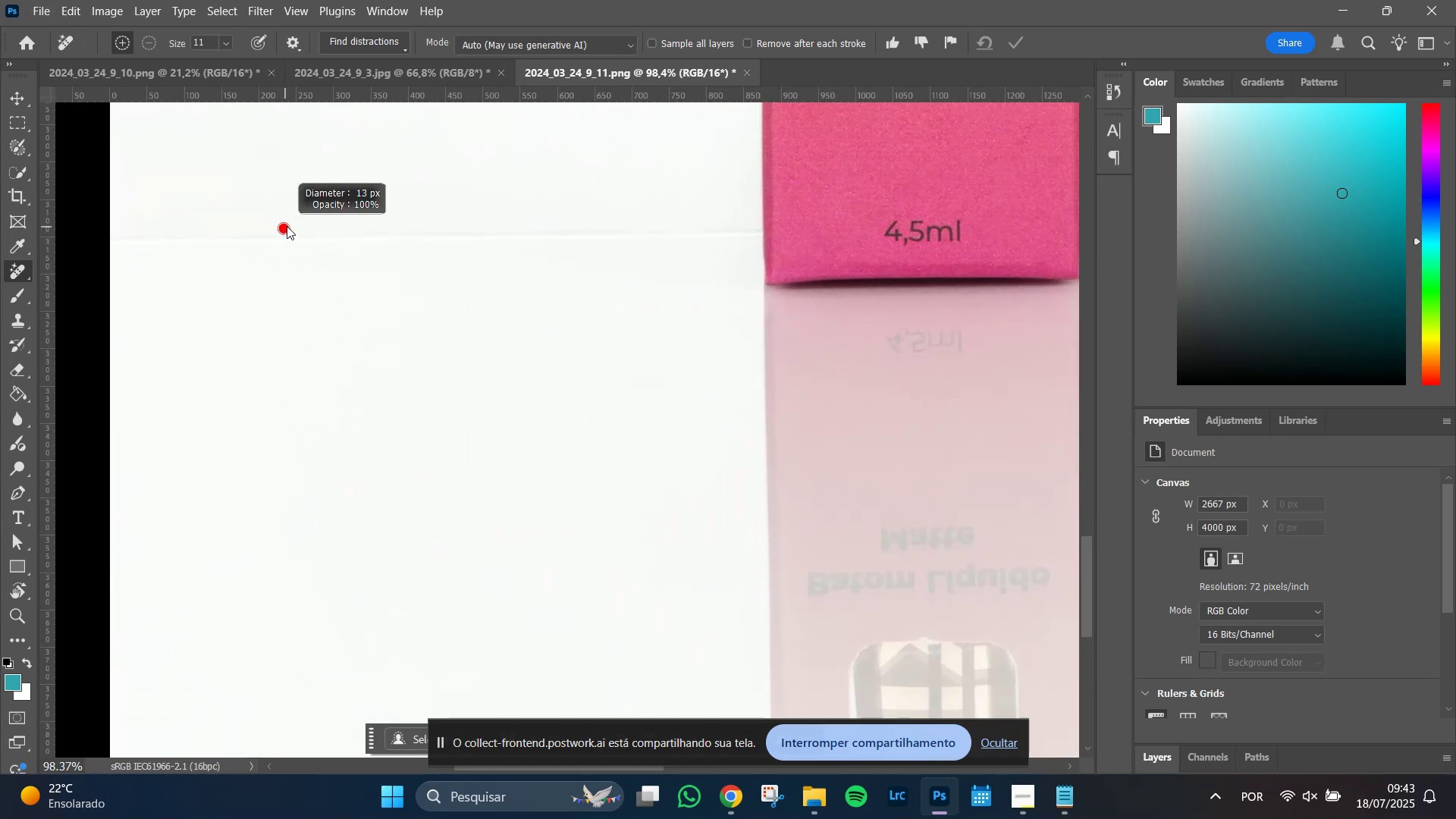 
key(Alt+AltLeft)
 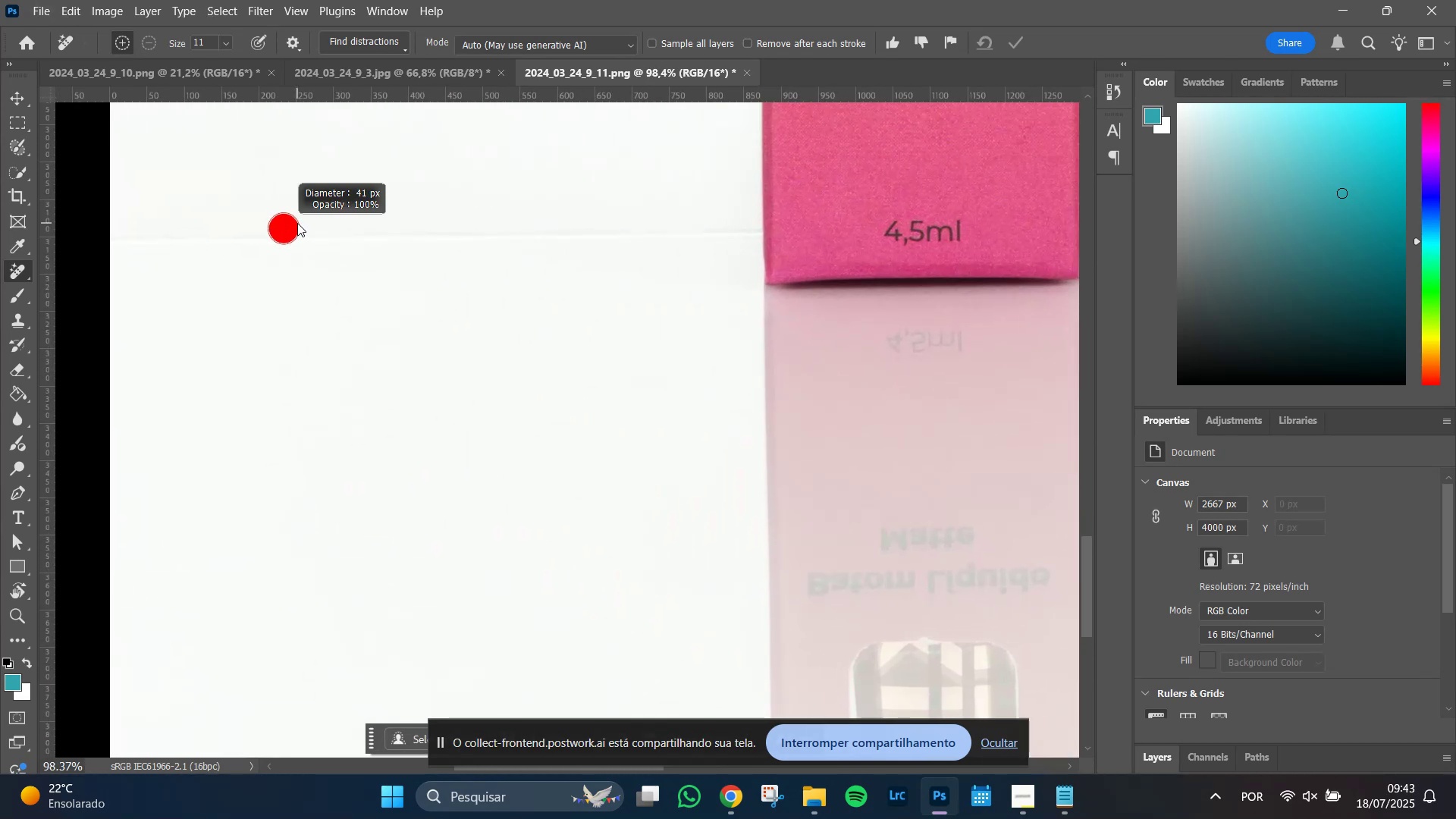 
key(Alt+AltLeft)
 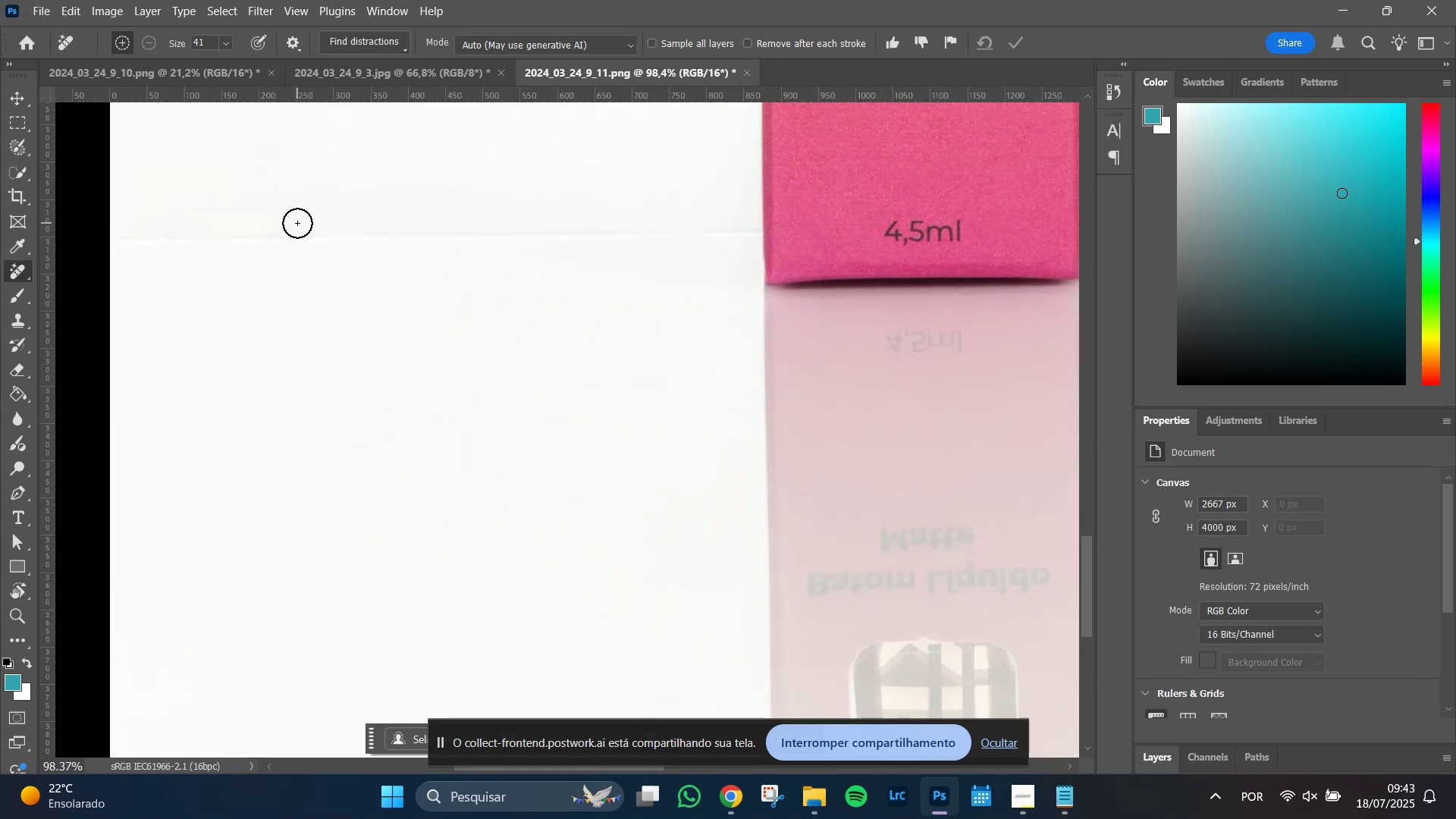 
key(Alt+AltLeft)
 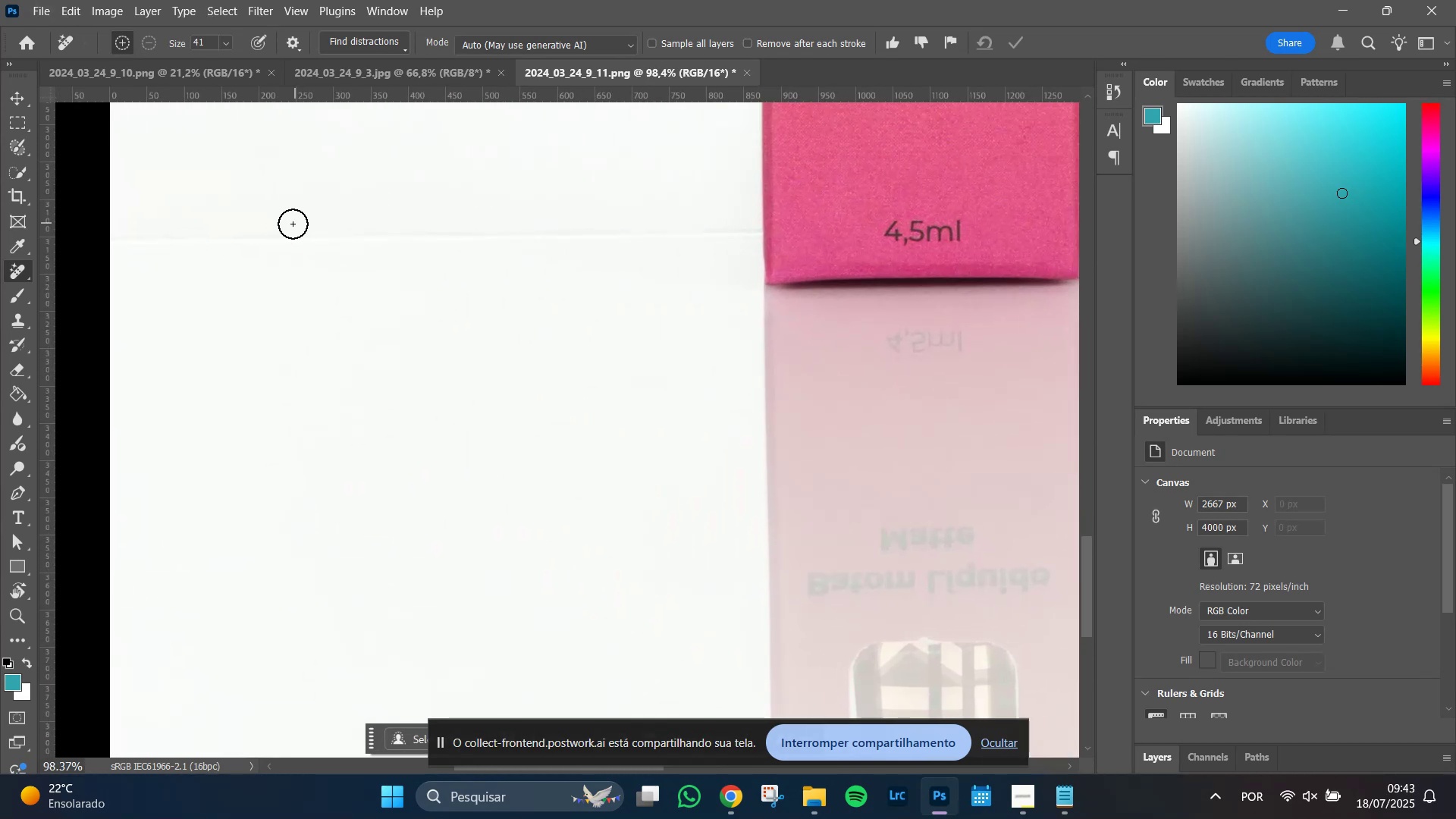 
key(Alt+AltLeft)
 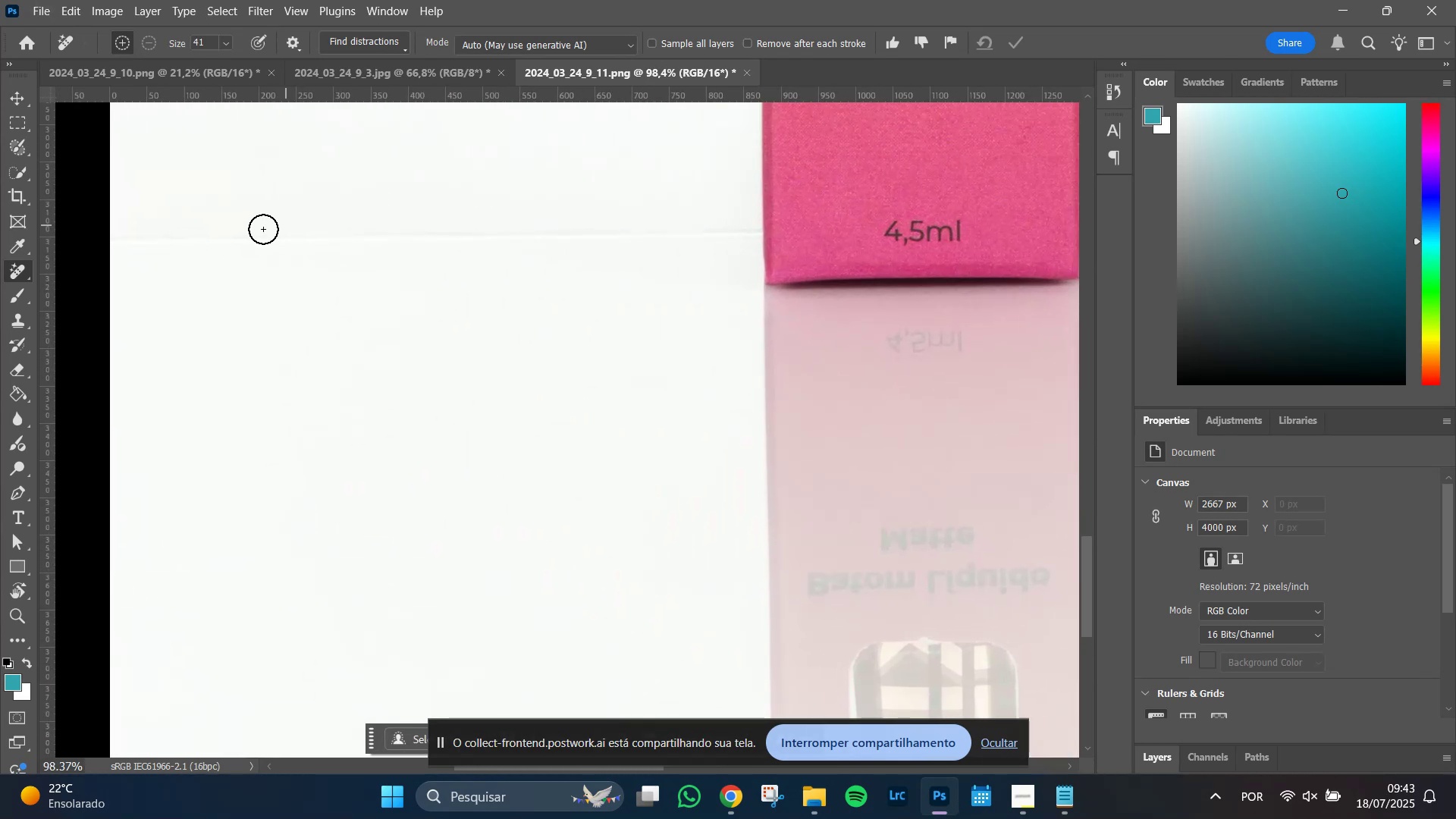 
key(Alt+AltLeft)
 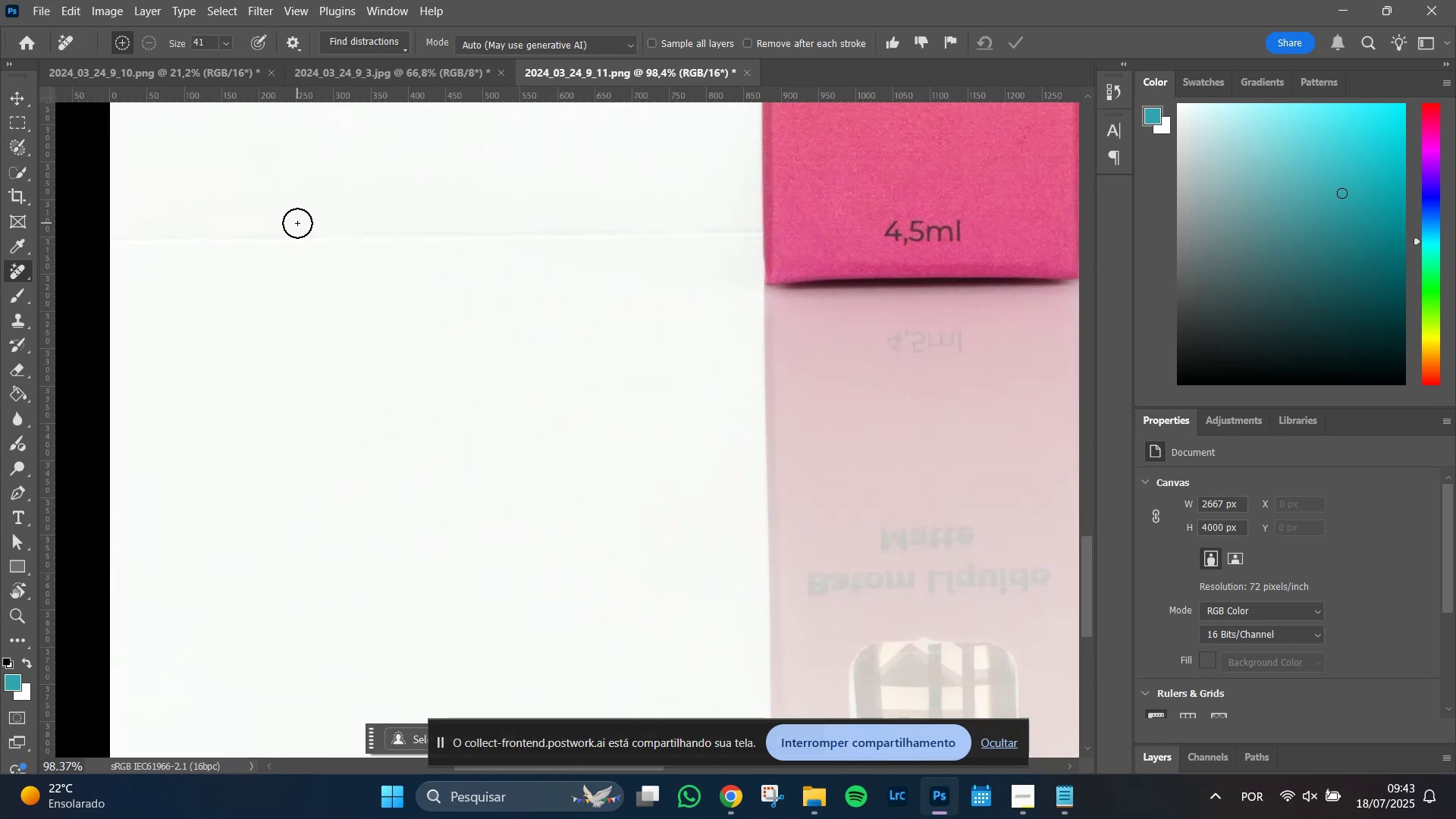 
key(Alt+AltLeft)
 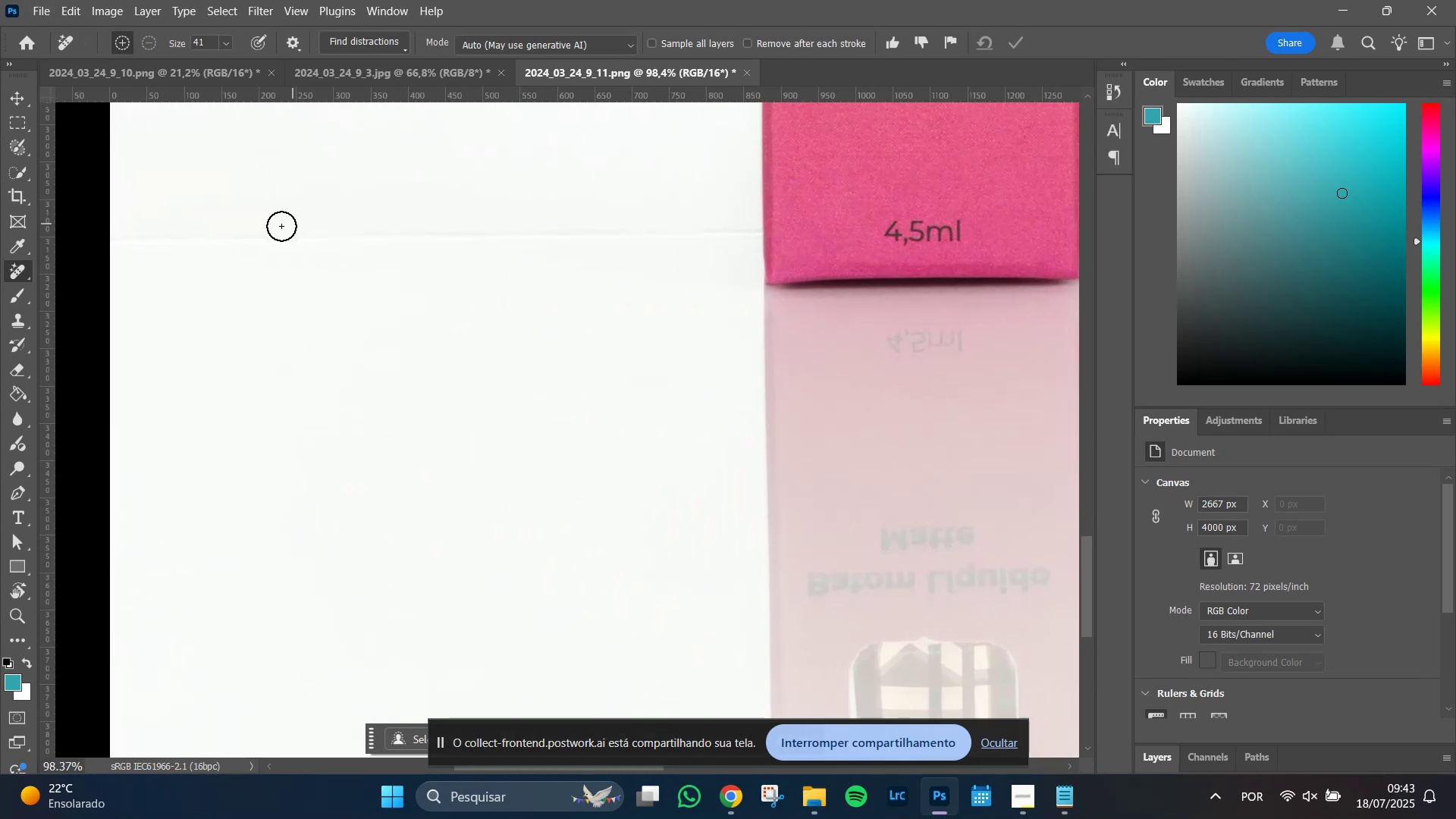 
key(Alt+AltLeft)
 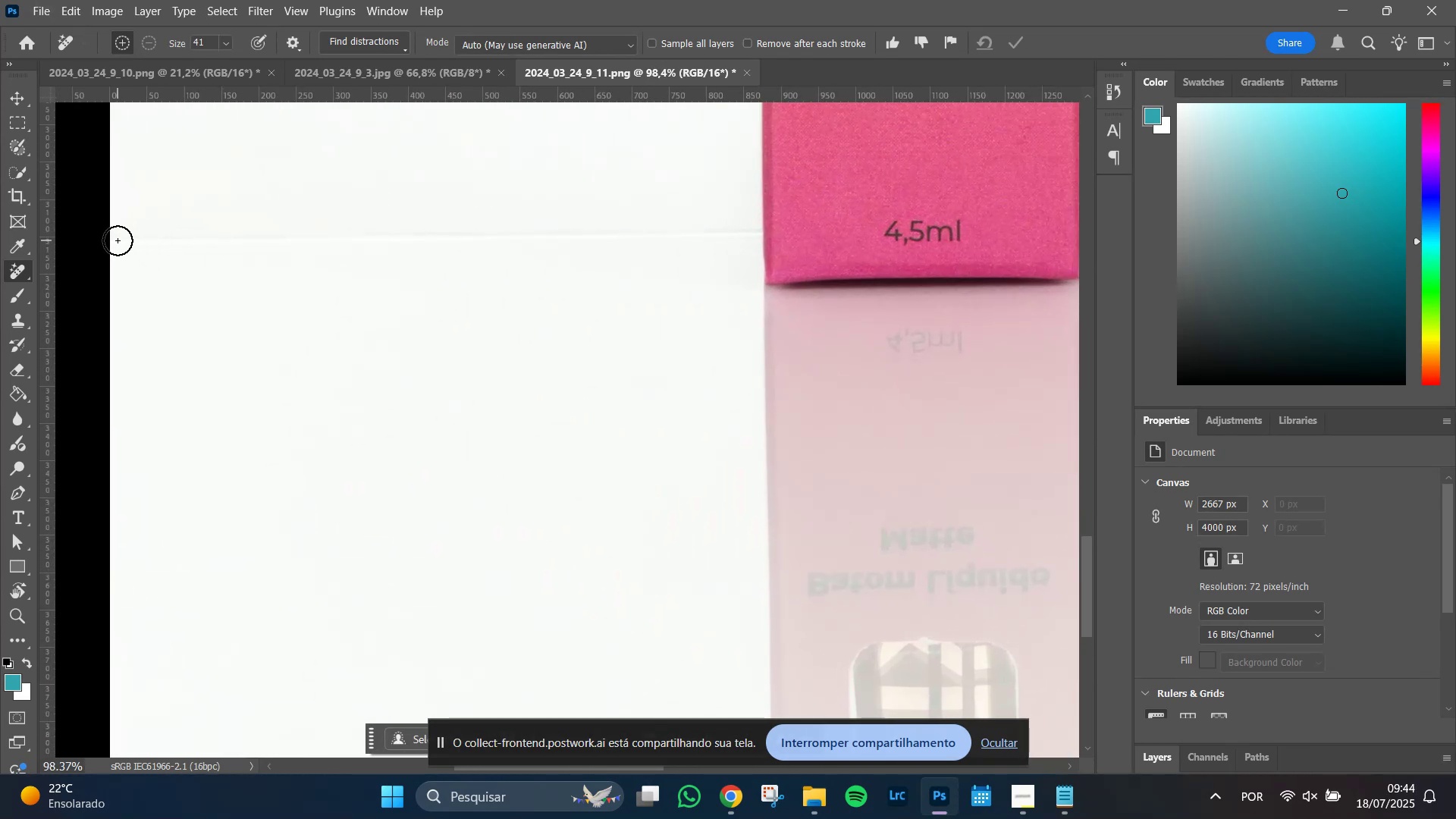 
hold_key(key=ShiftLeft, duration=1.51)
 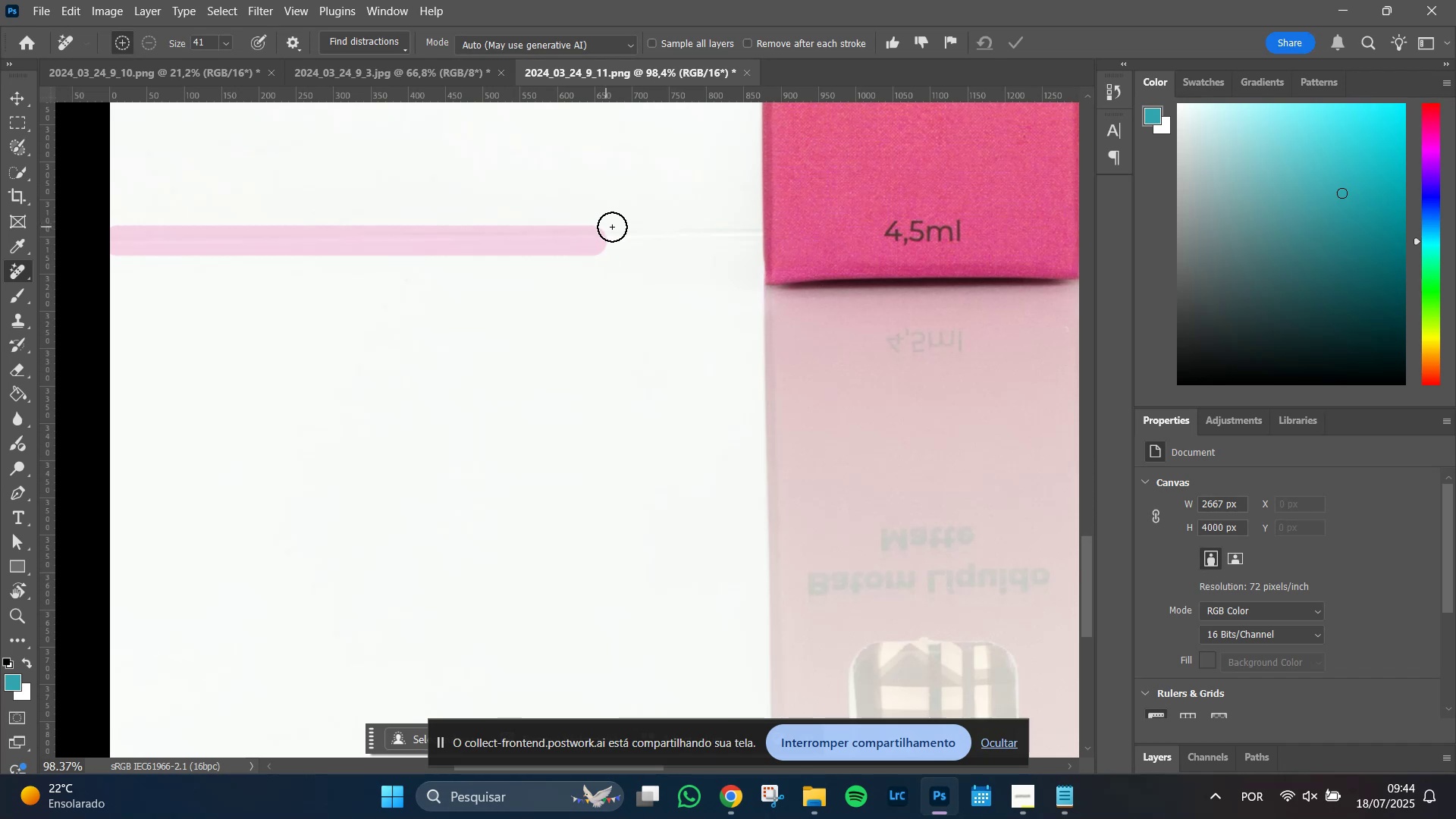 
hold_key(key=ShiftLeft, duration=1.51)
 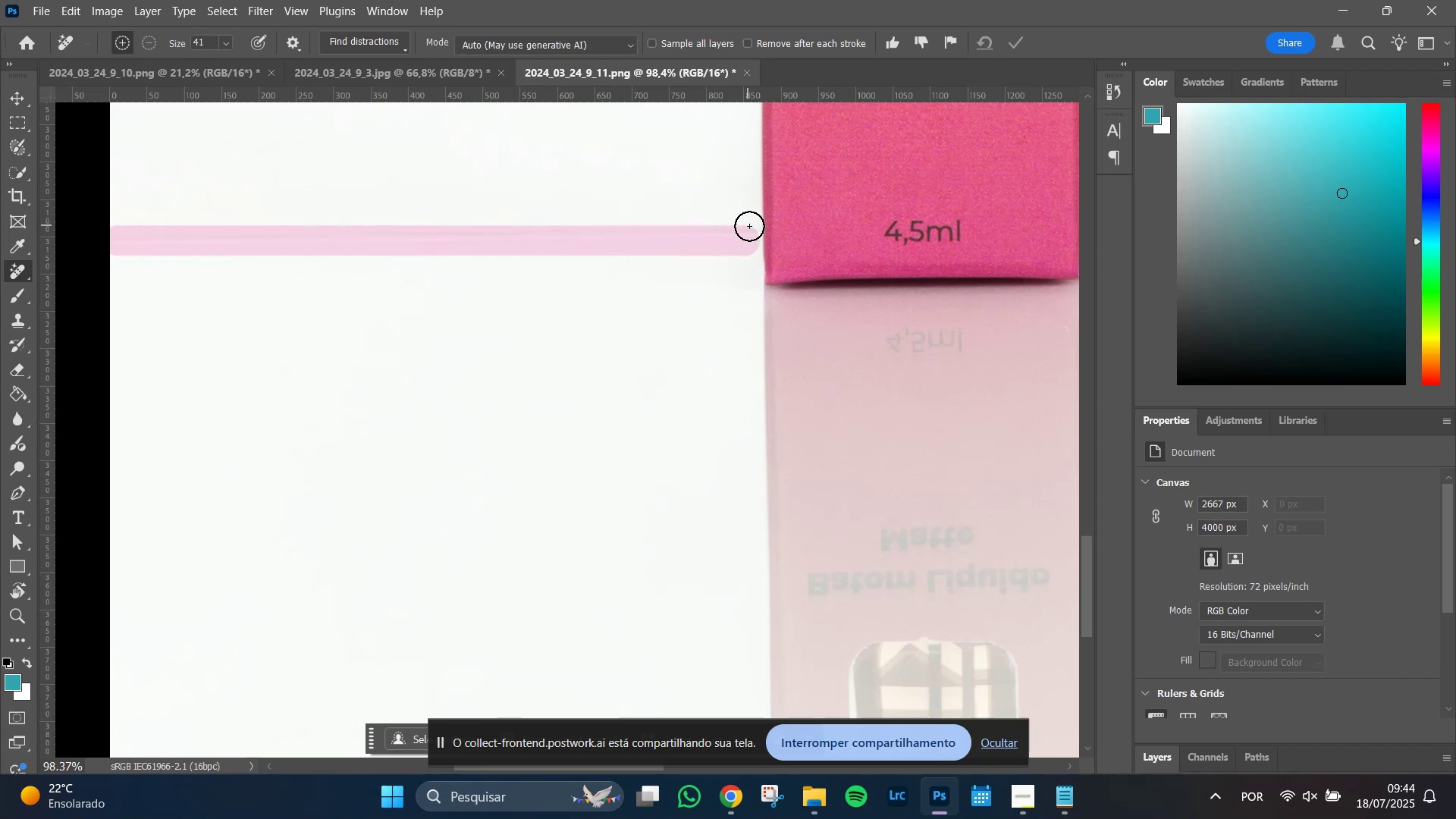 
hold_key(key=ShiftLeft, duration=1.07)
 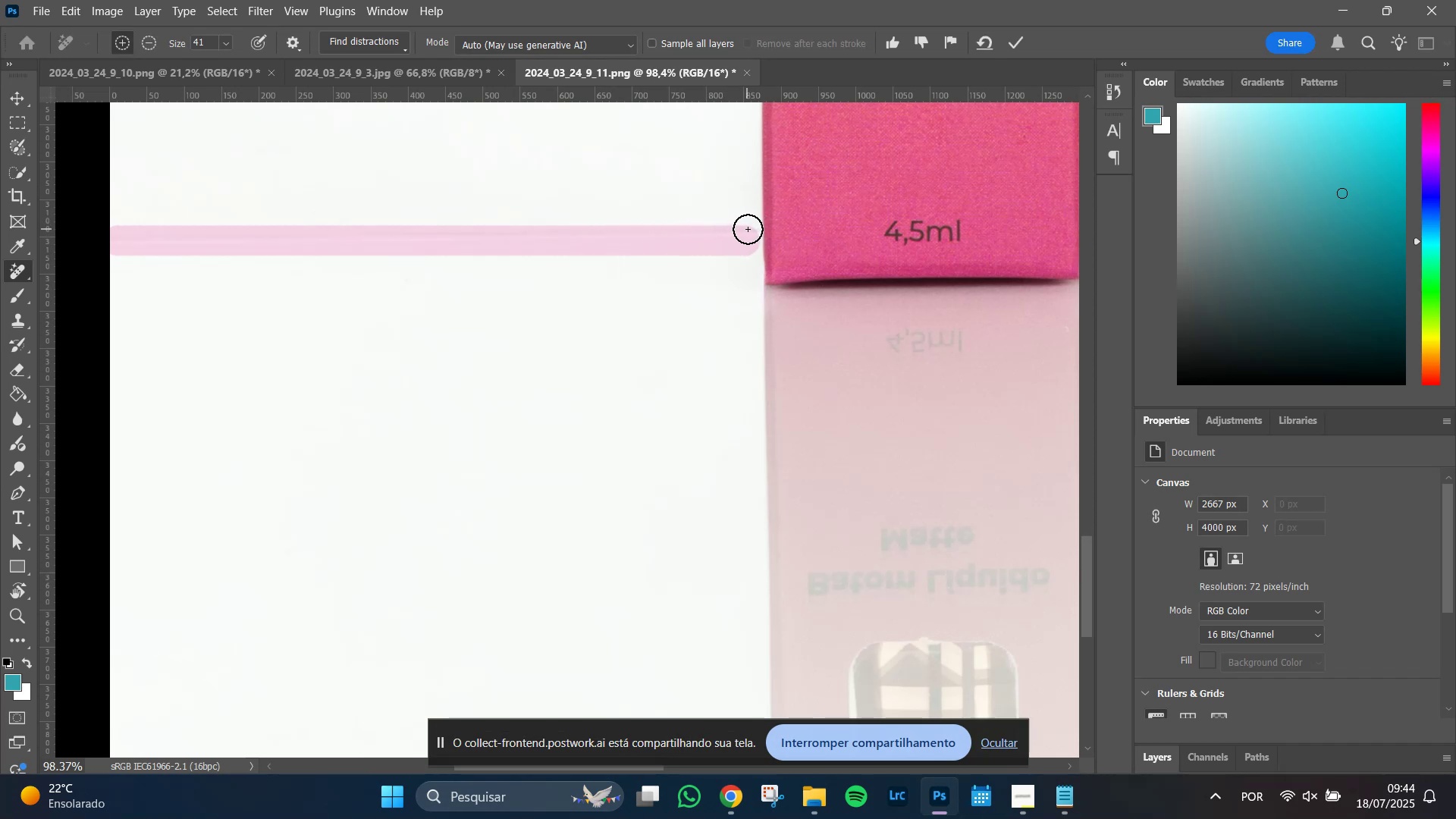 
hold_key(key=ShiftLeft, duration=1.51)
 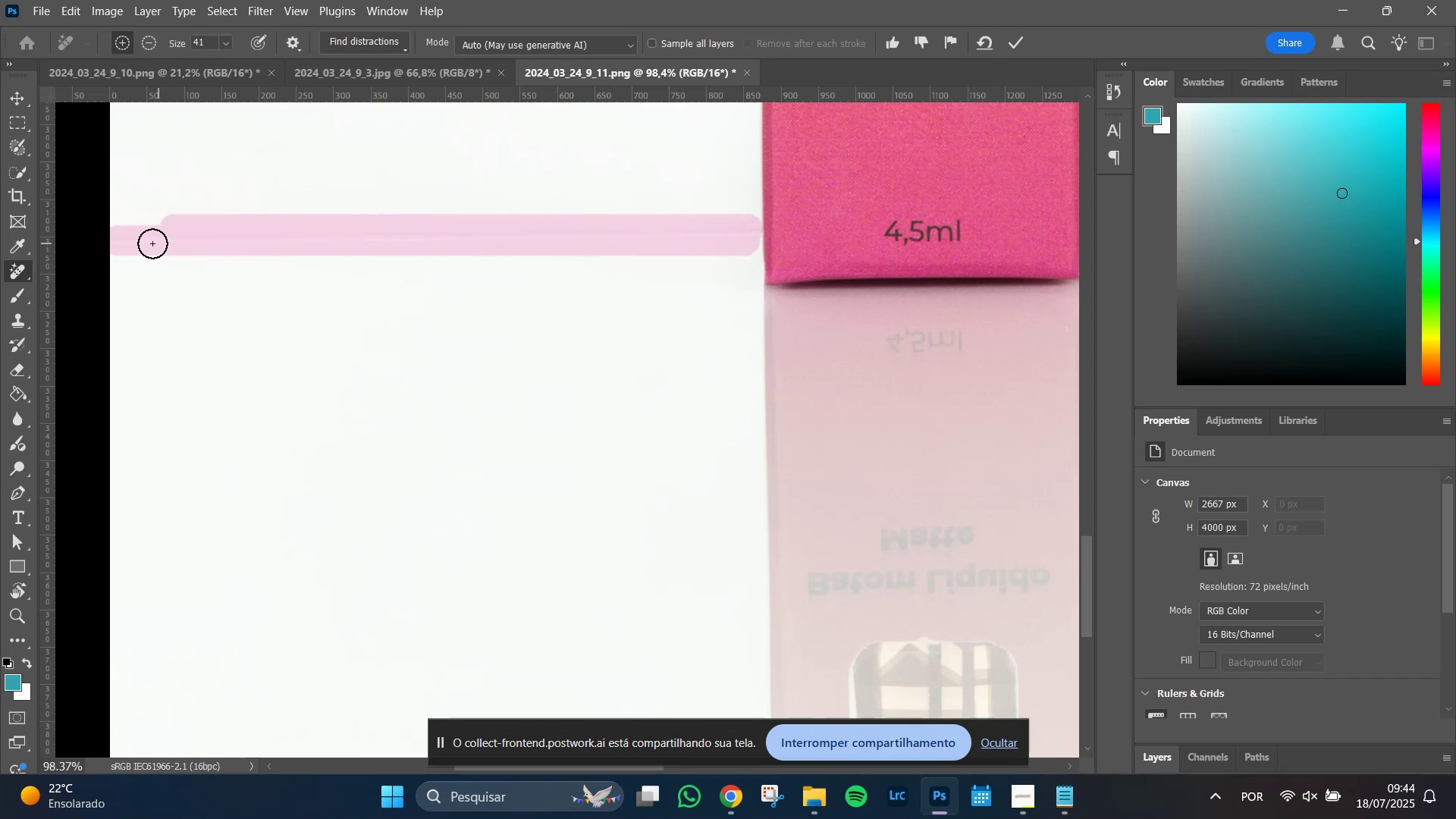 
hold_key(key=ShiftLeft, duration=1.38)
 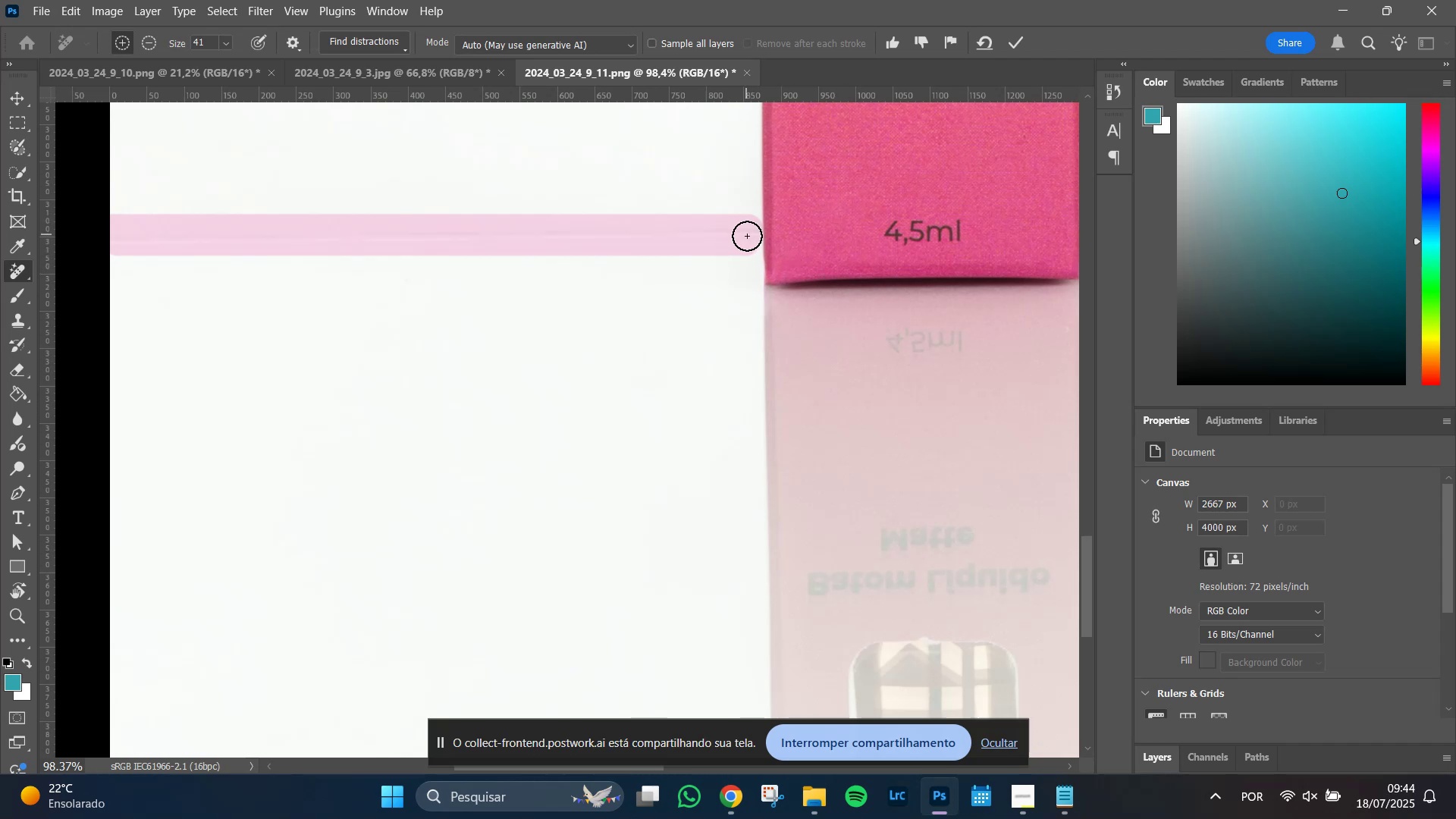 
left_click([748, 236])
 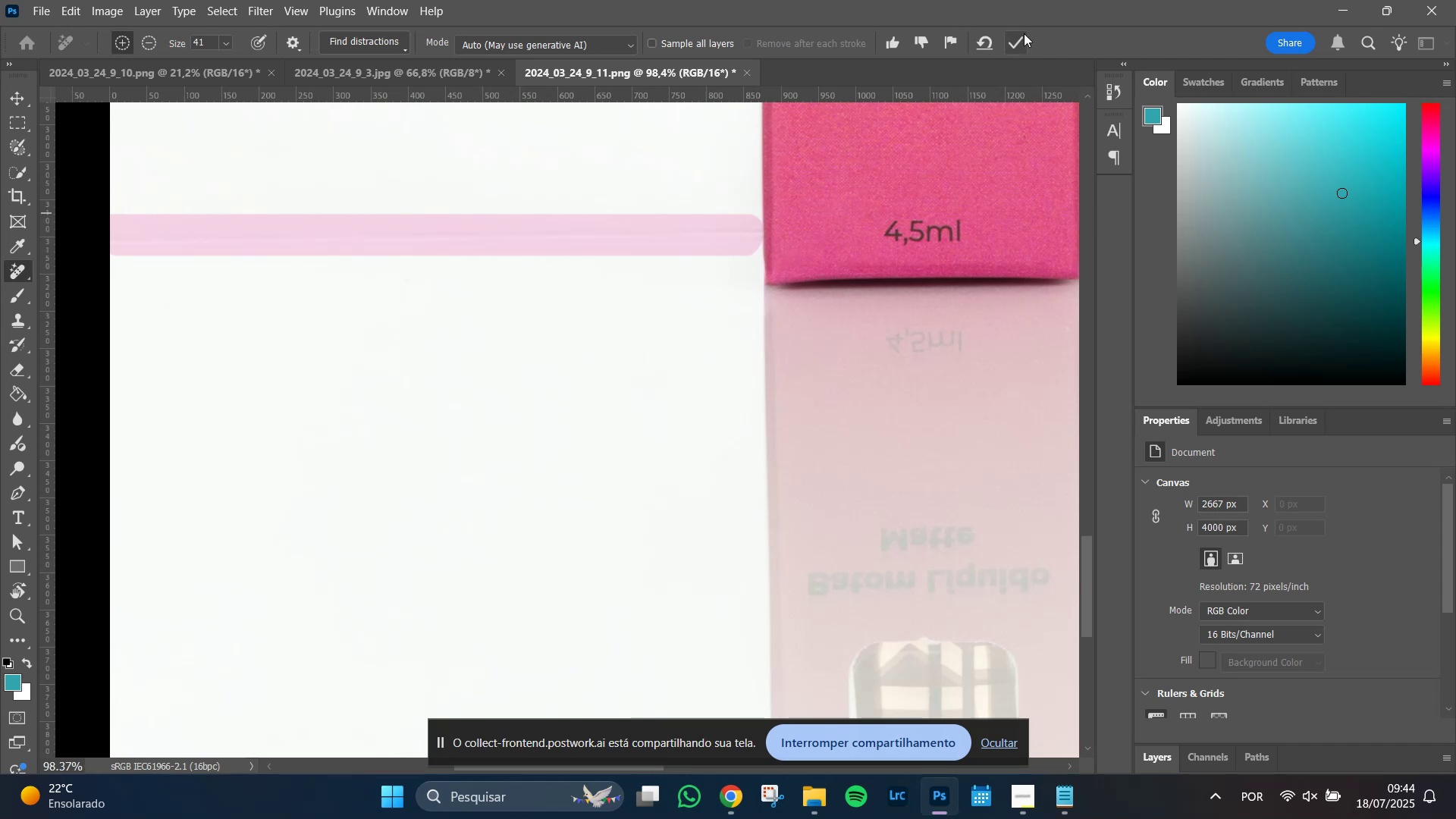 
left_click([1018, 36])
 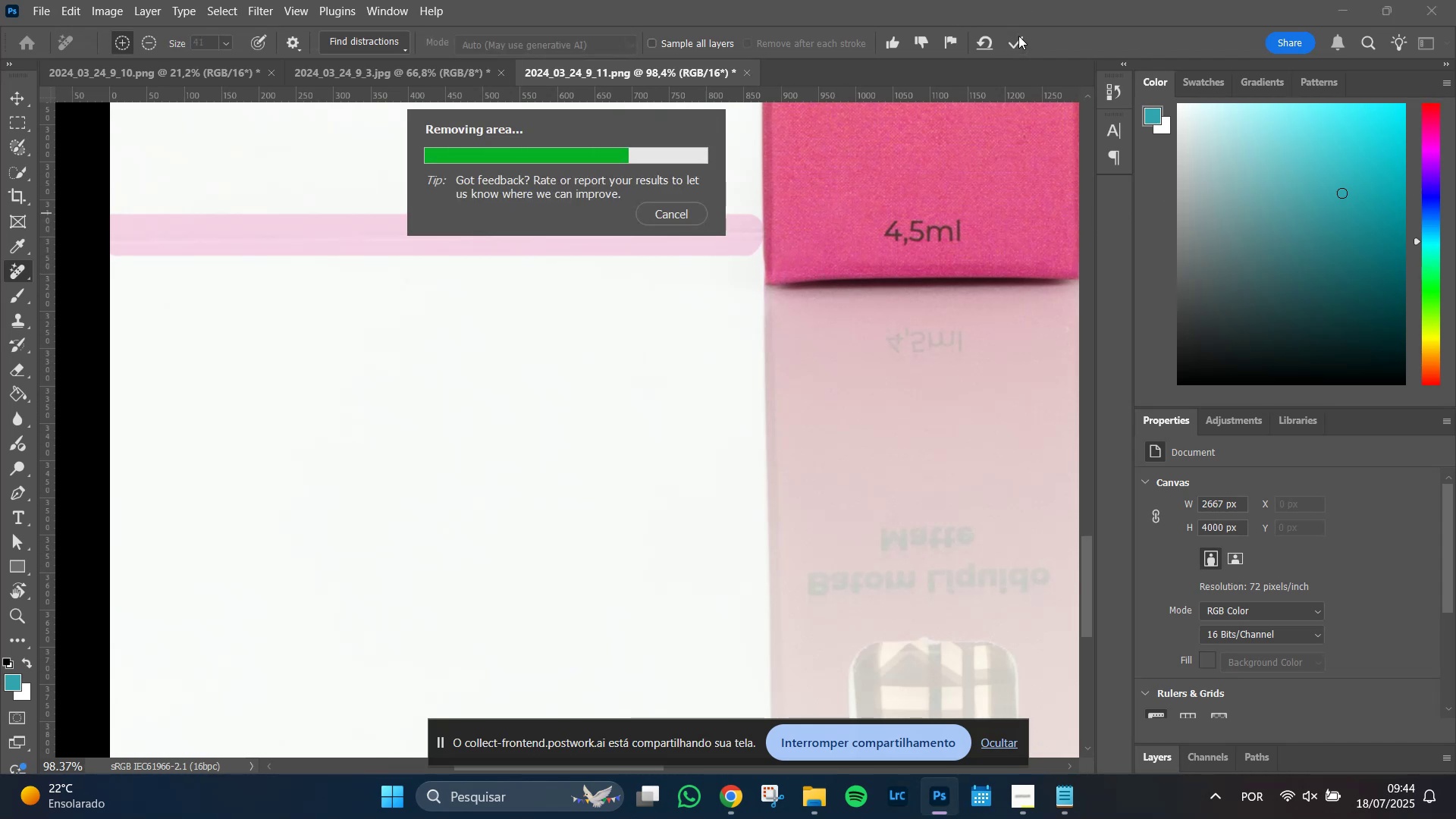 
wait(10.27)
 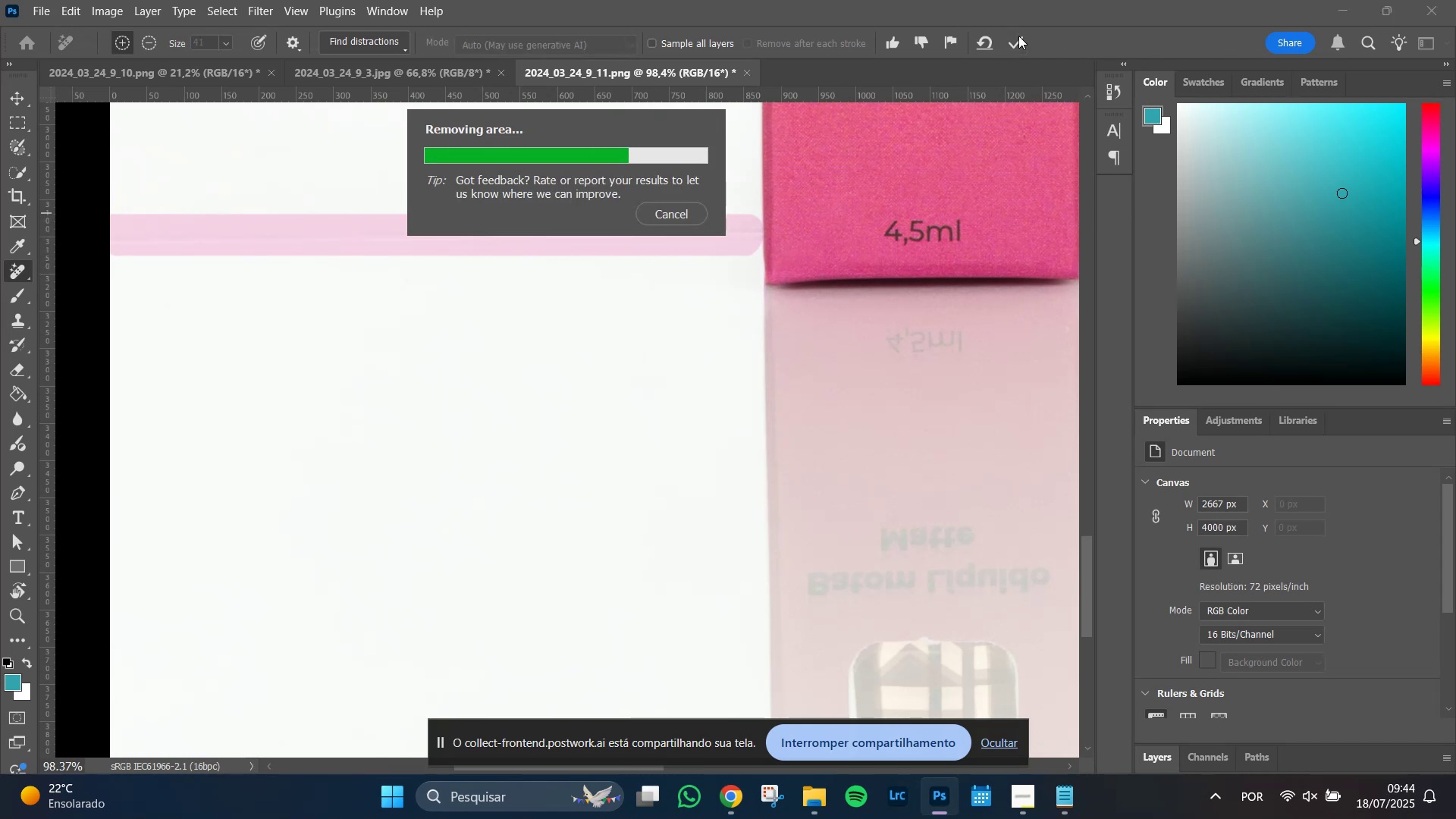 
hold_key(key=Space, duration=1.51)
 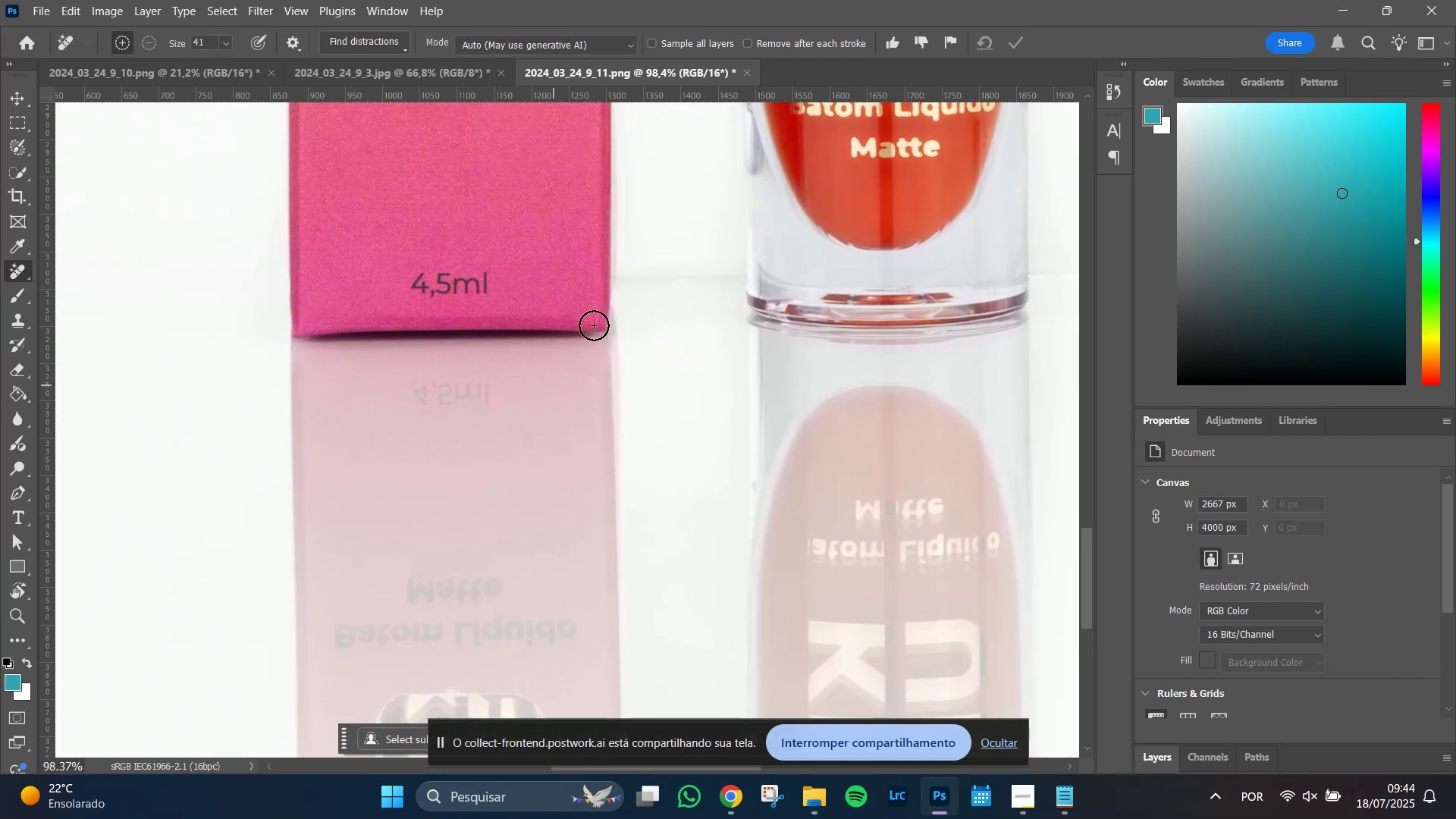 
hold_key(key=Space, duration=0.35)
 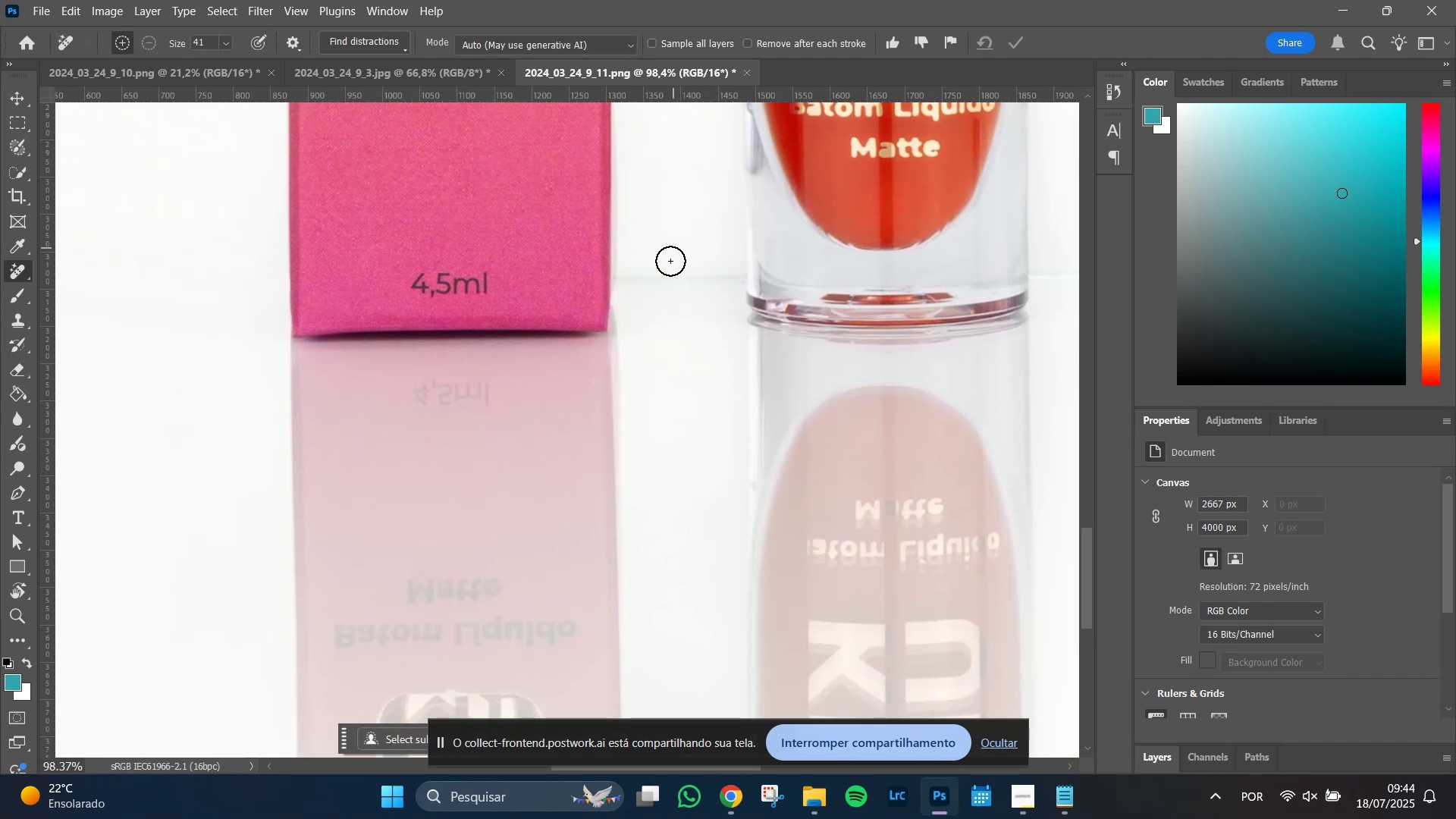 
hold_key(key=AltLeft, duration=0.77)
scroll: coordinate [663, 267], scroll_direction: up, amount: 4.0
 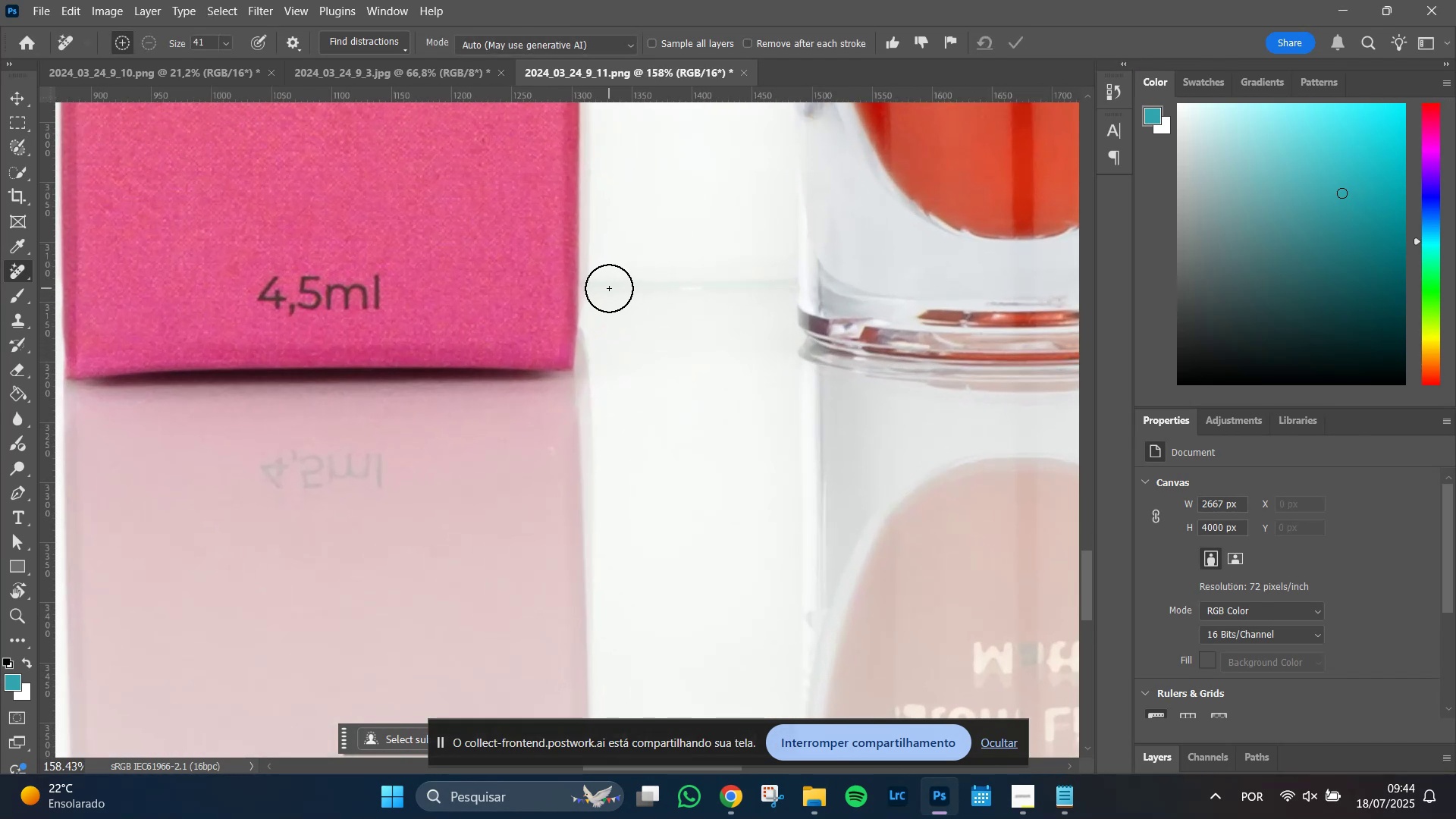 
hold_key(key=ShiftLeft, duration=1.51)
 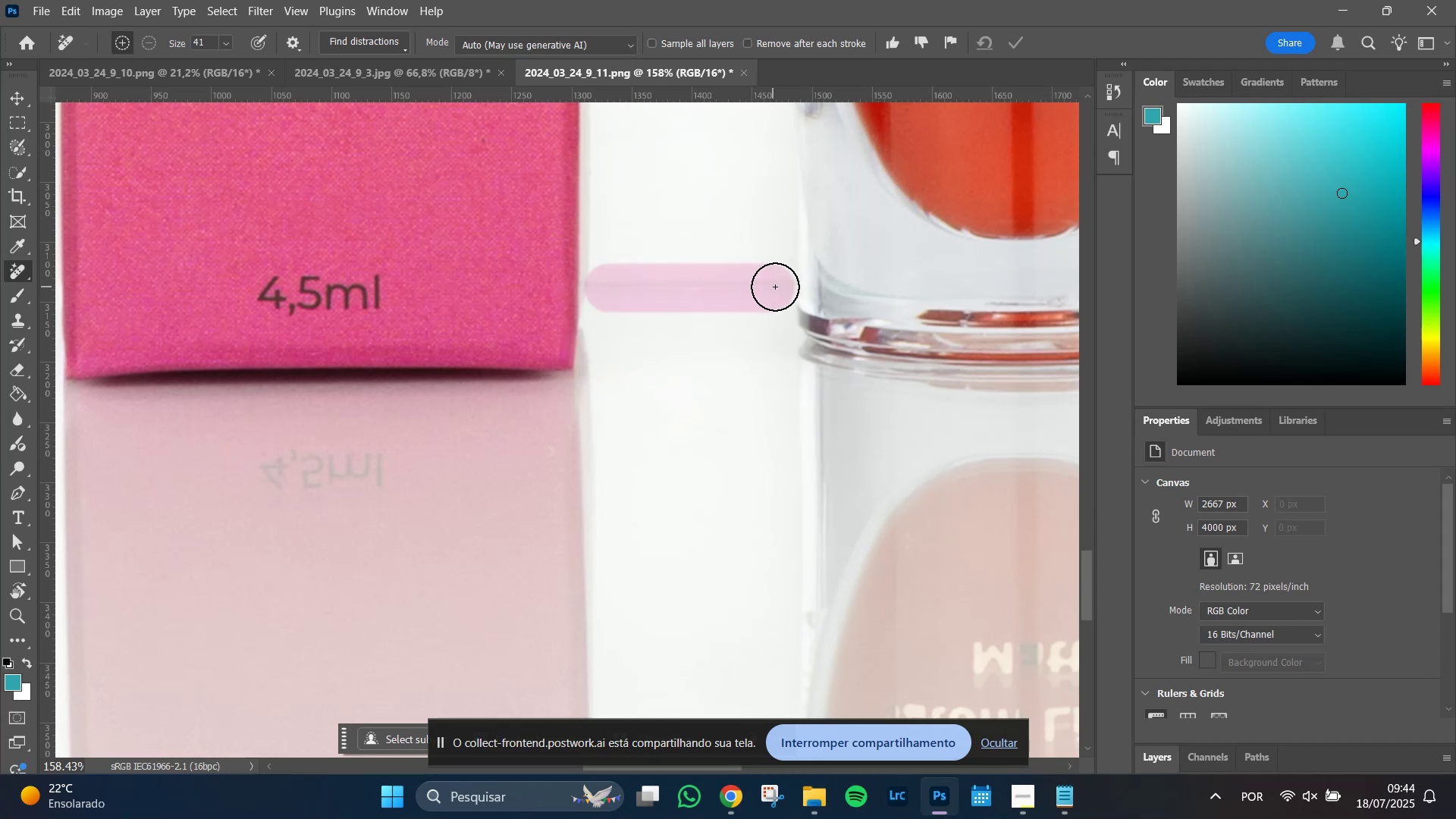 
hold_key(key=ShiftLeft, duration=1.02)
 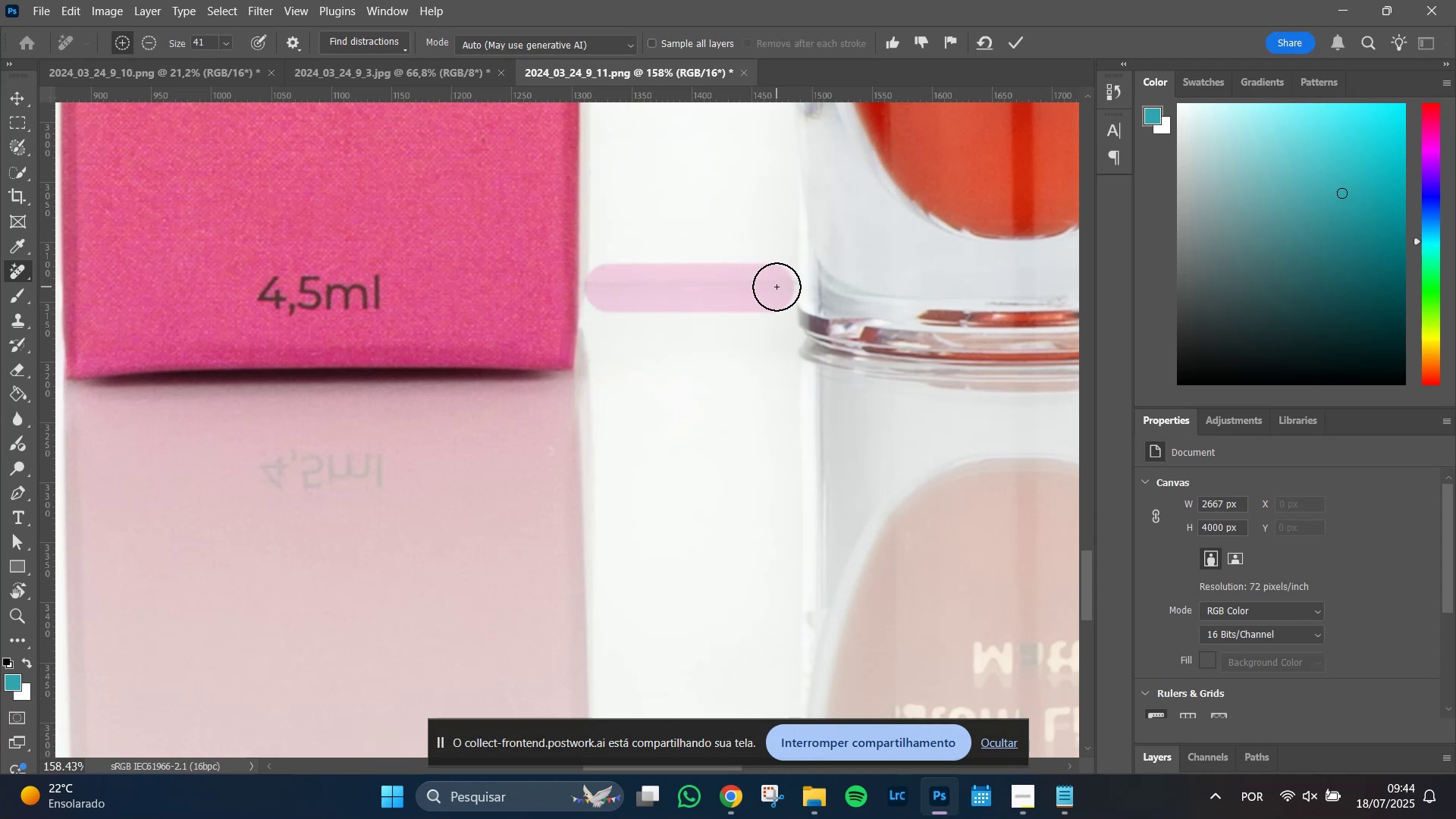 
left_click([777, 286])
 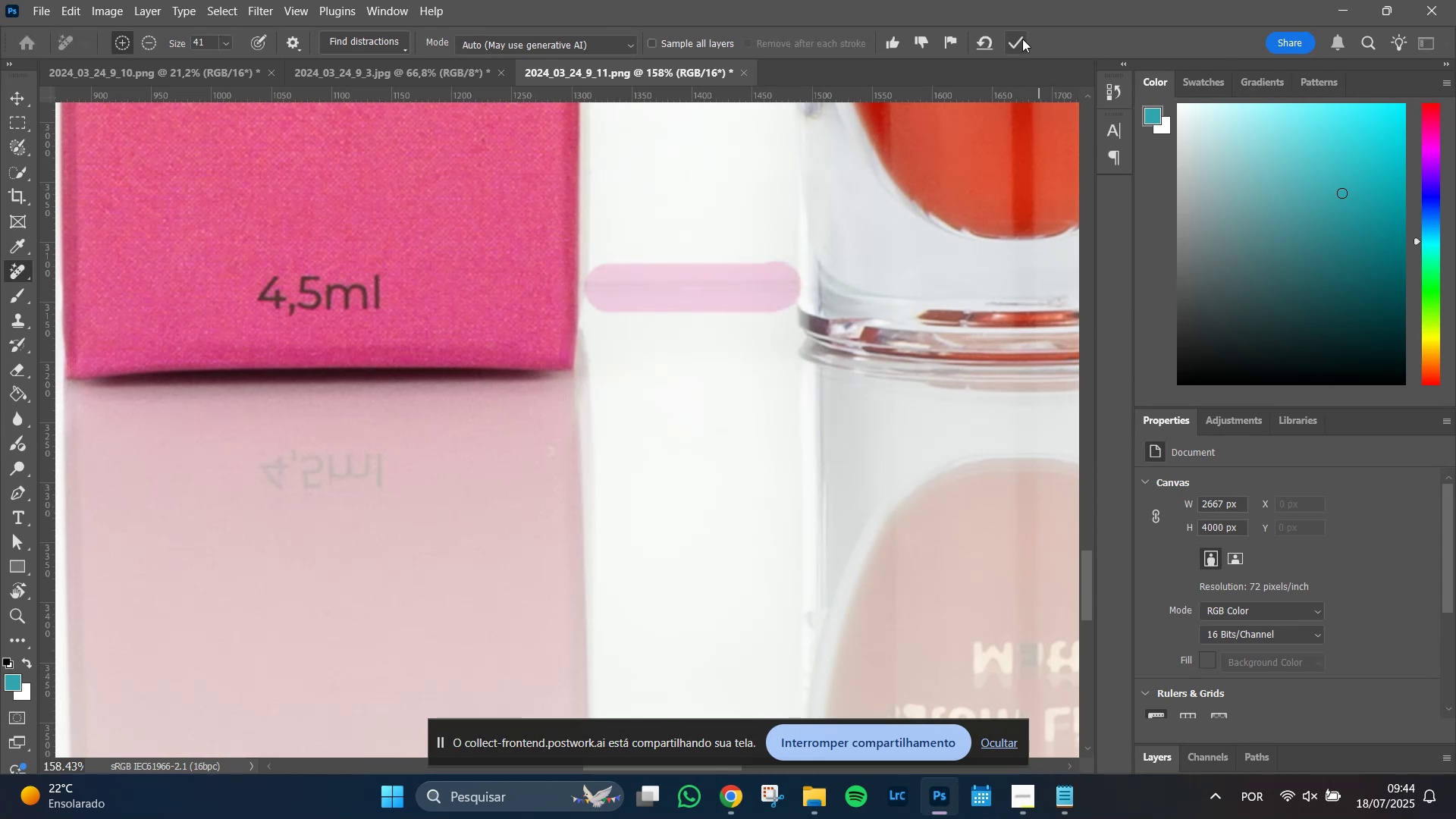 
left_click([1020, 35])
 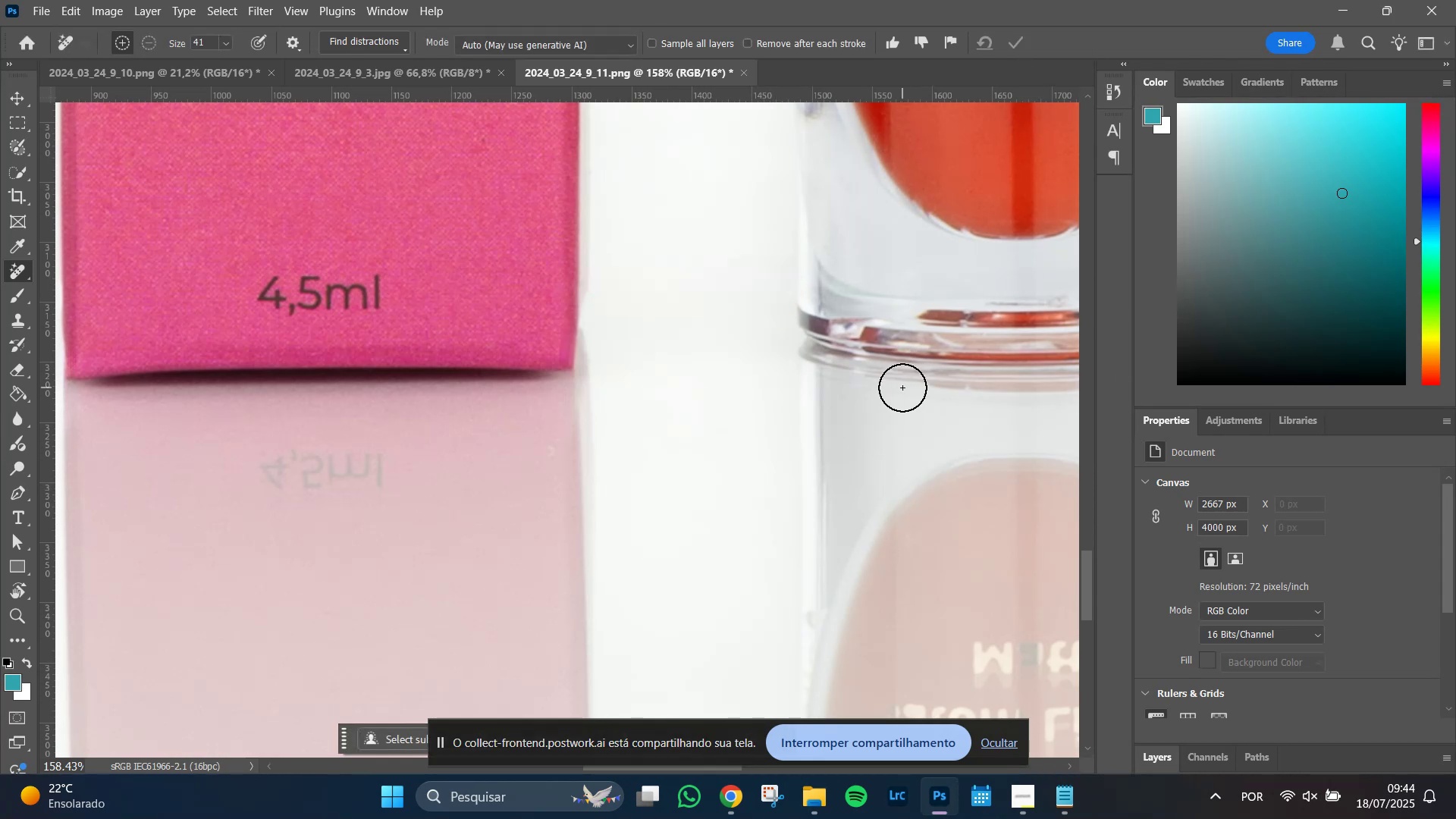 
hold_key(key=Space, duration=1.5)
 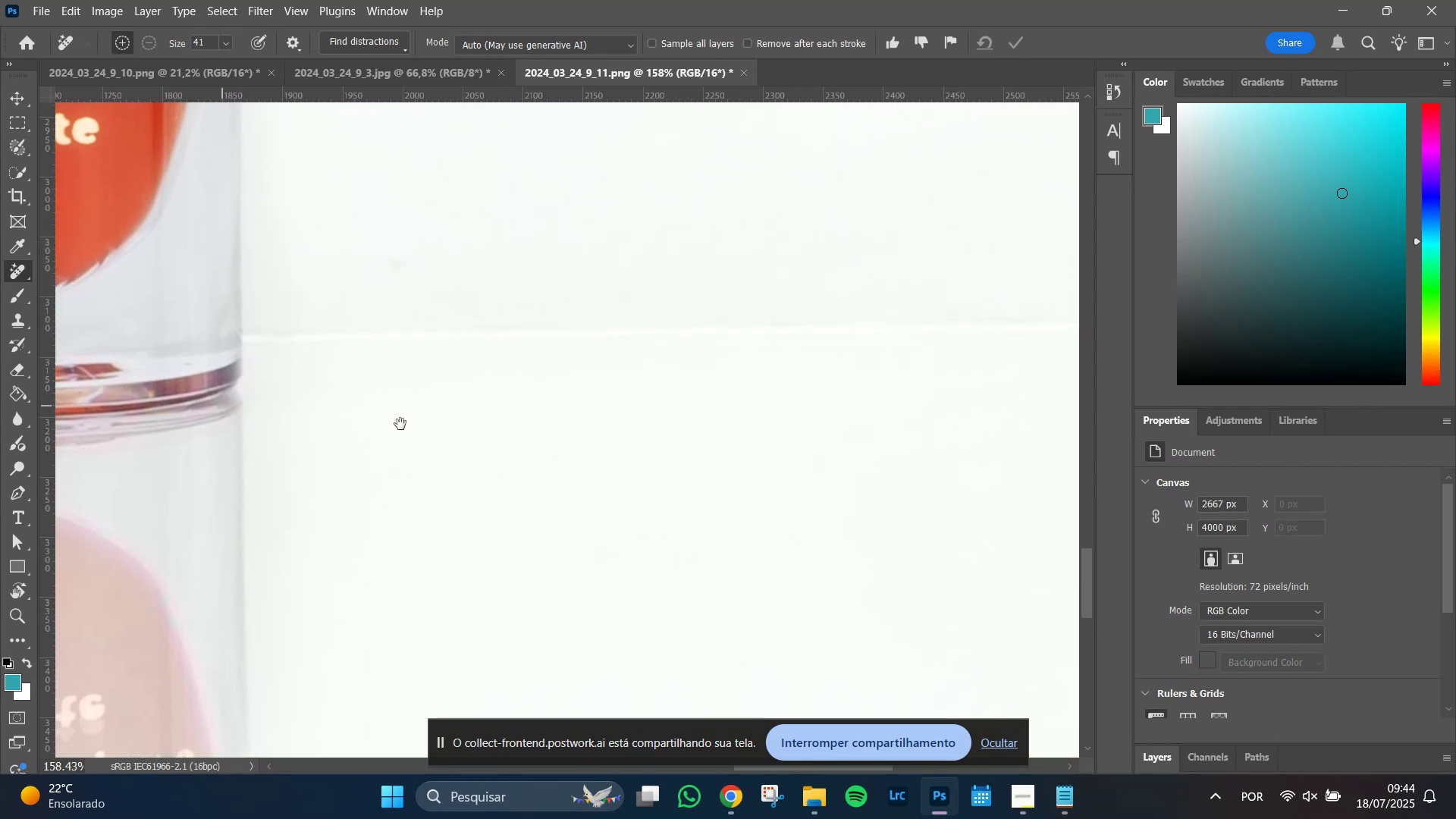 
hold_key(key=AltLeft, duration=0.91)
scroll: coordinate [580, 436], scroll_direction: down, amount: 4.0
 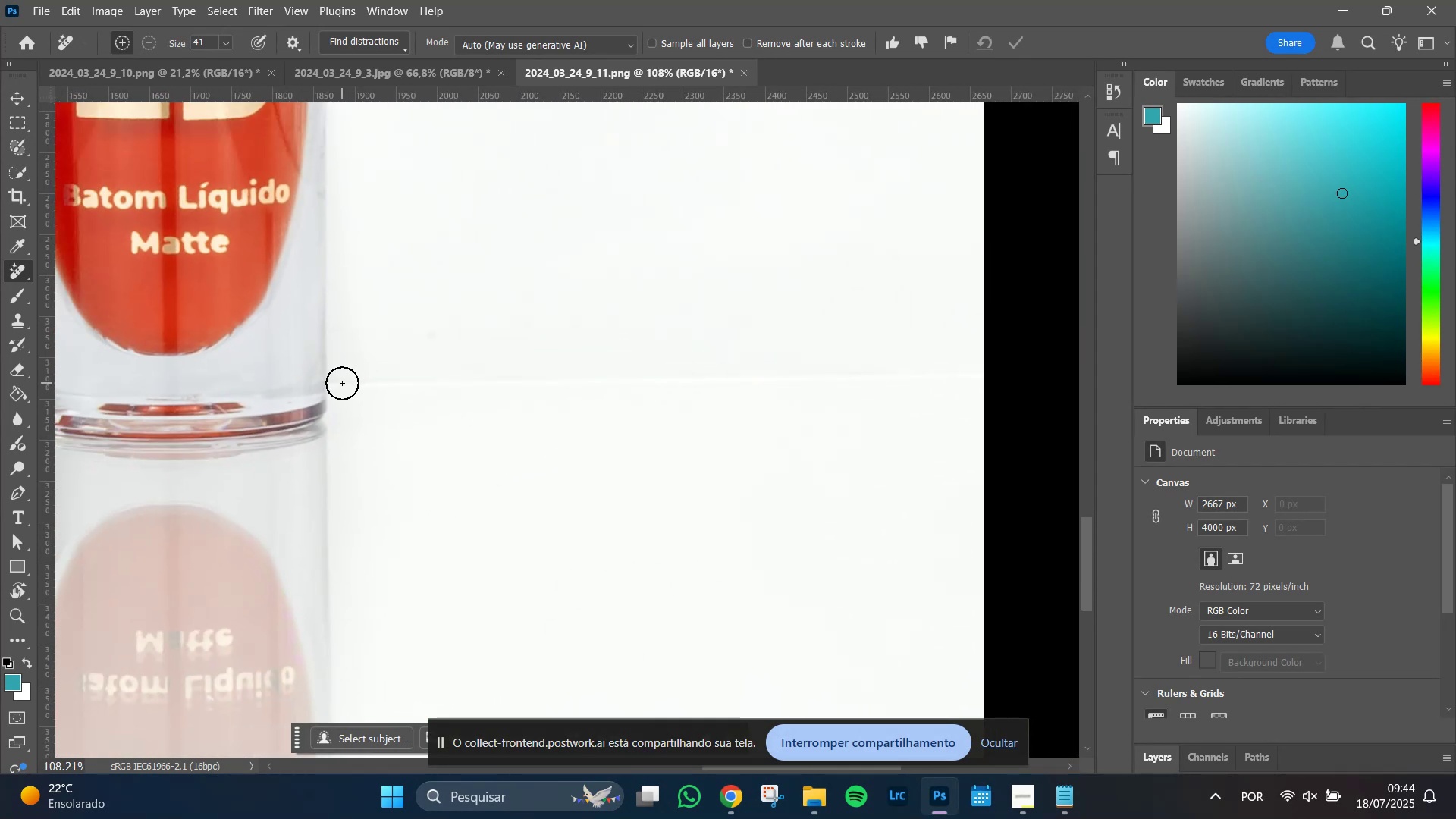 
hold_key(key=ShiftLeft, duration=1.52)
 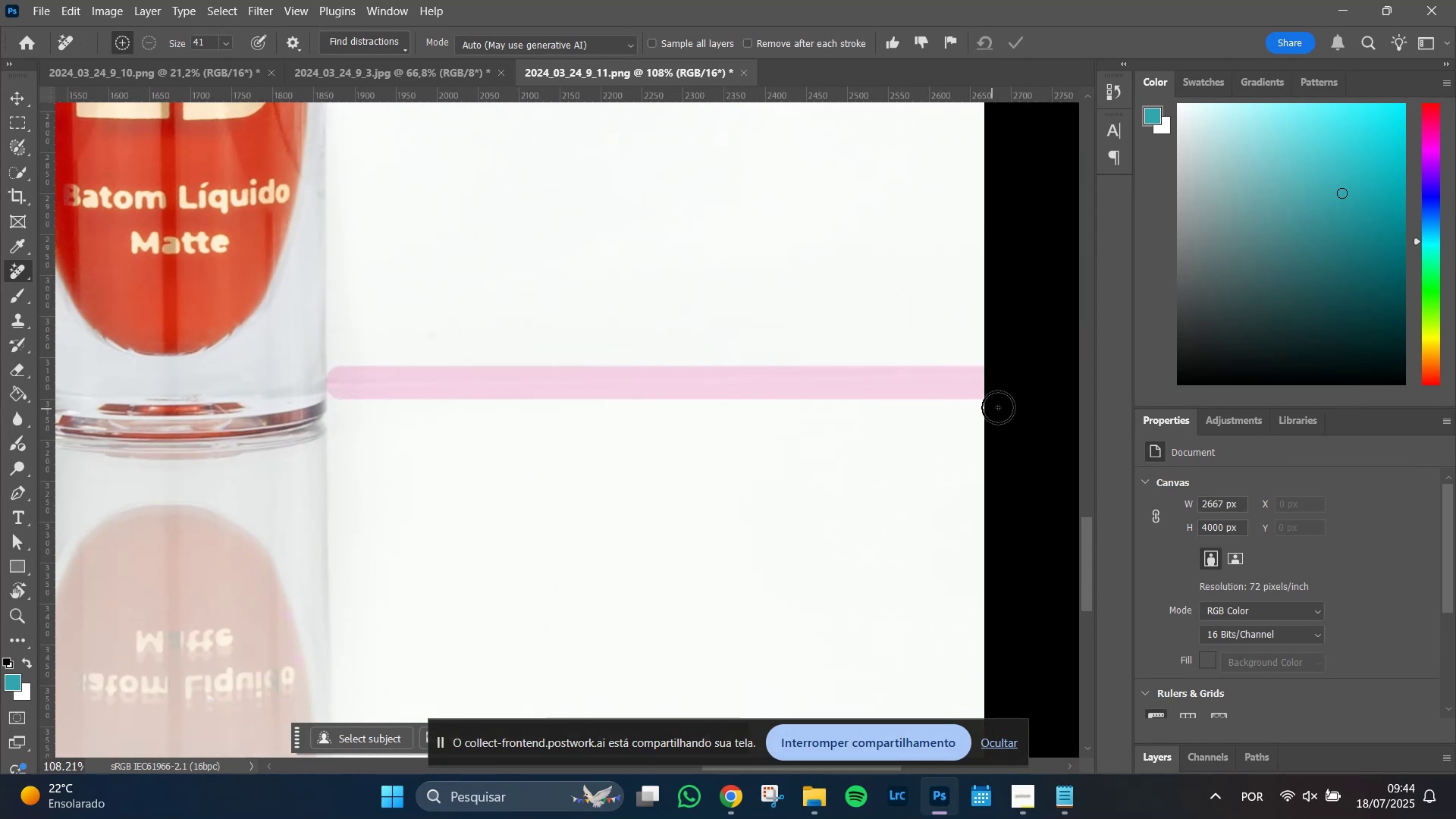 
hold_key(key=ShiftLeft, duration=0.64)
 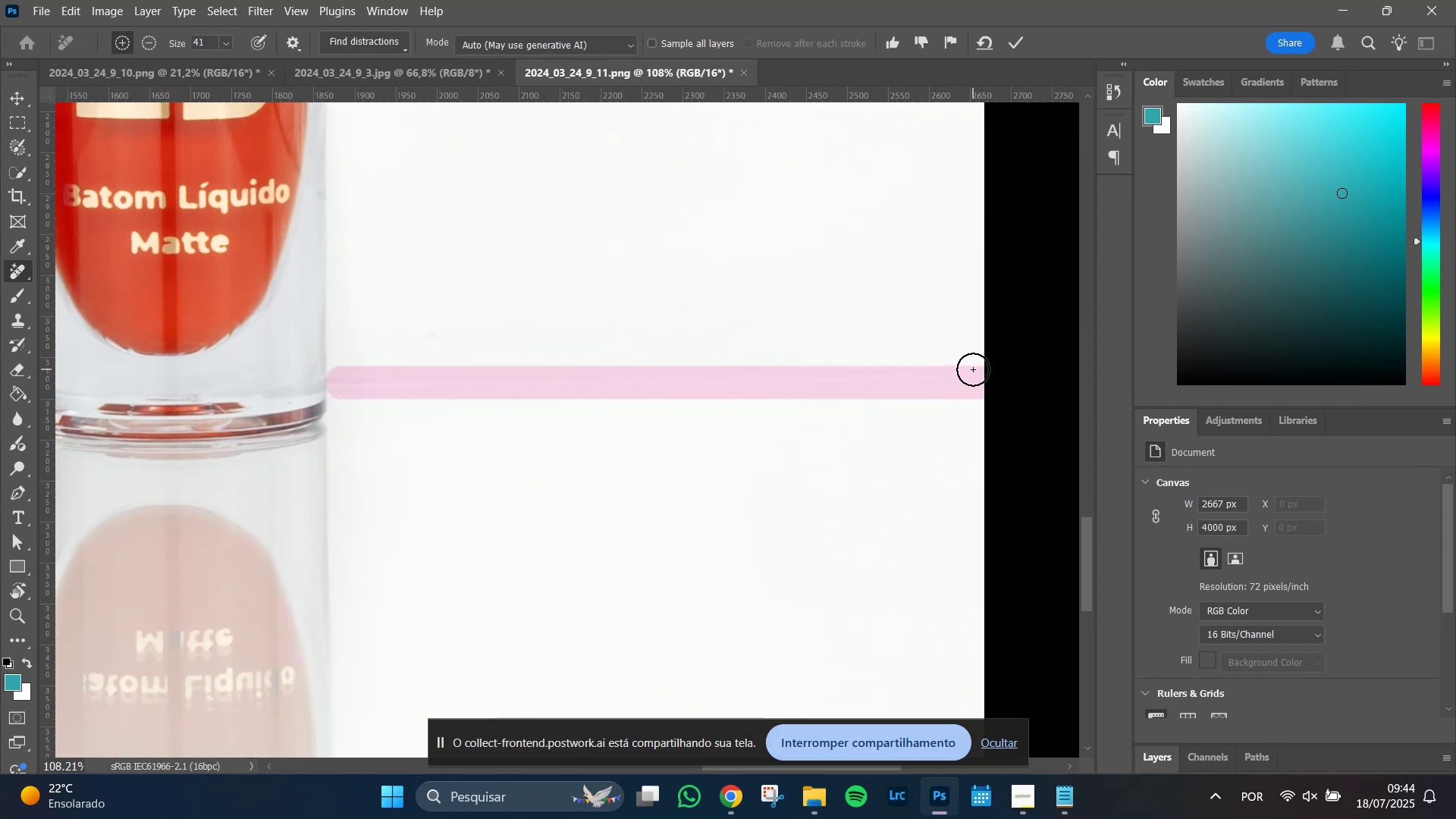 
hold_key(key=ShiftLeft, duration=1.51)
 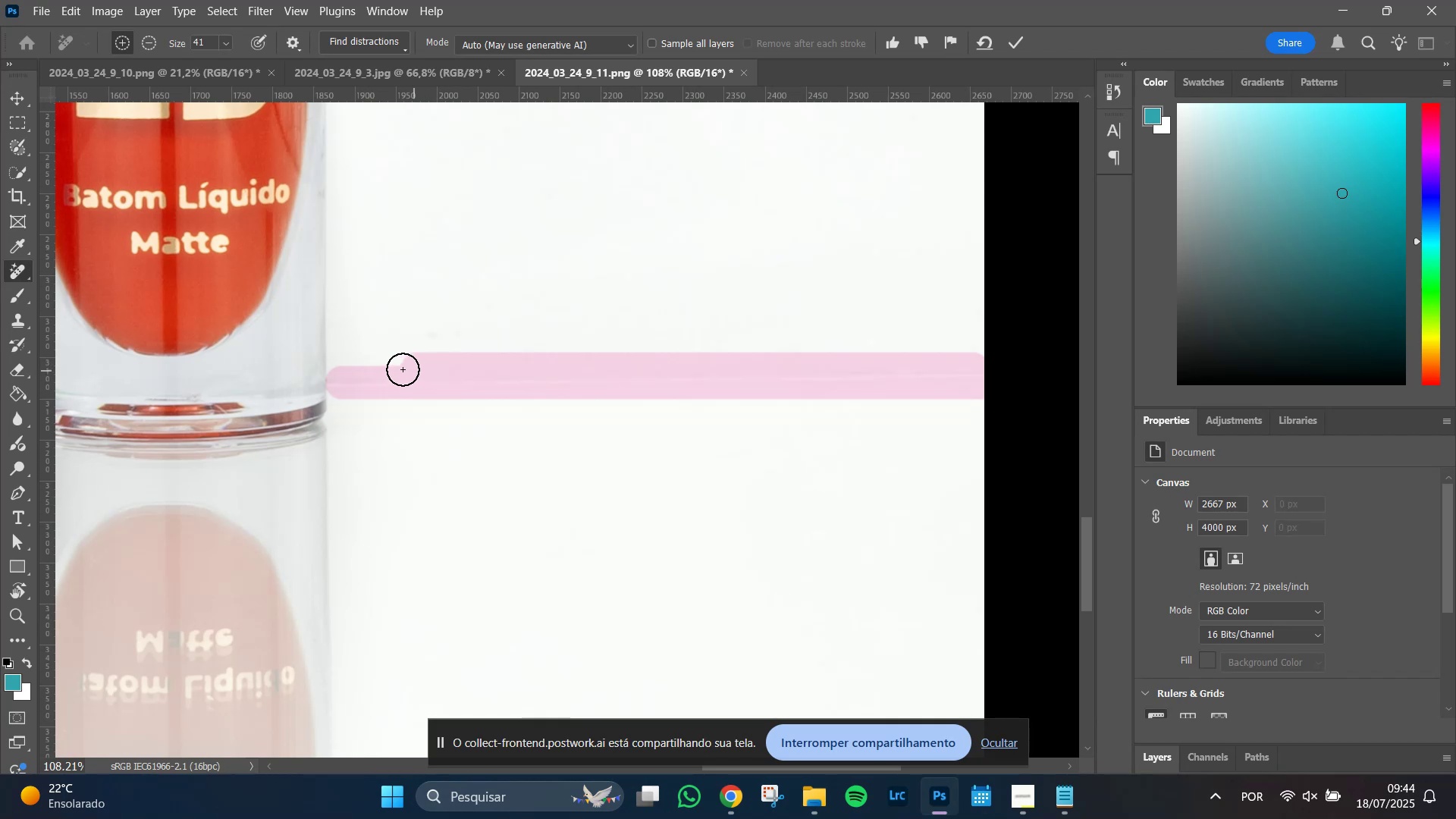 
hold_key(key=ShiftLeft, duration=1.51)
 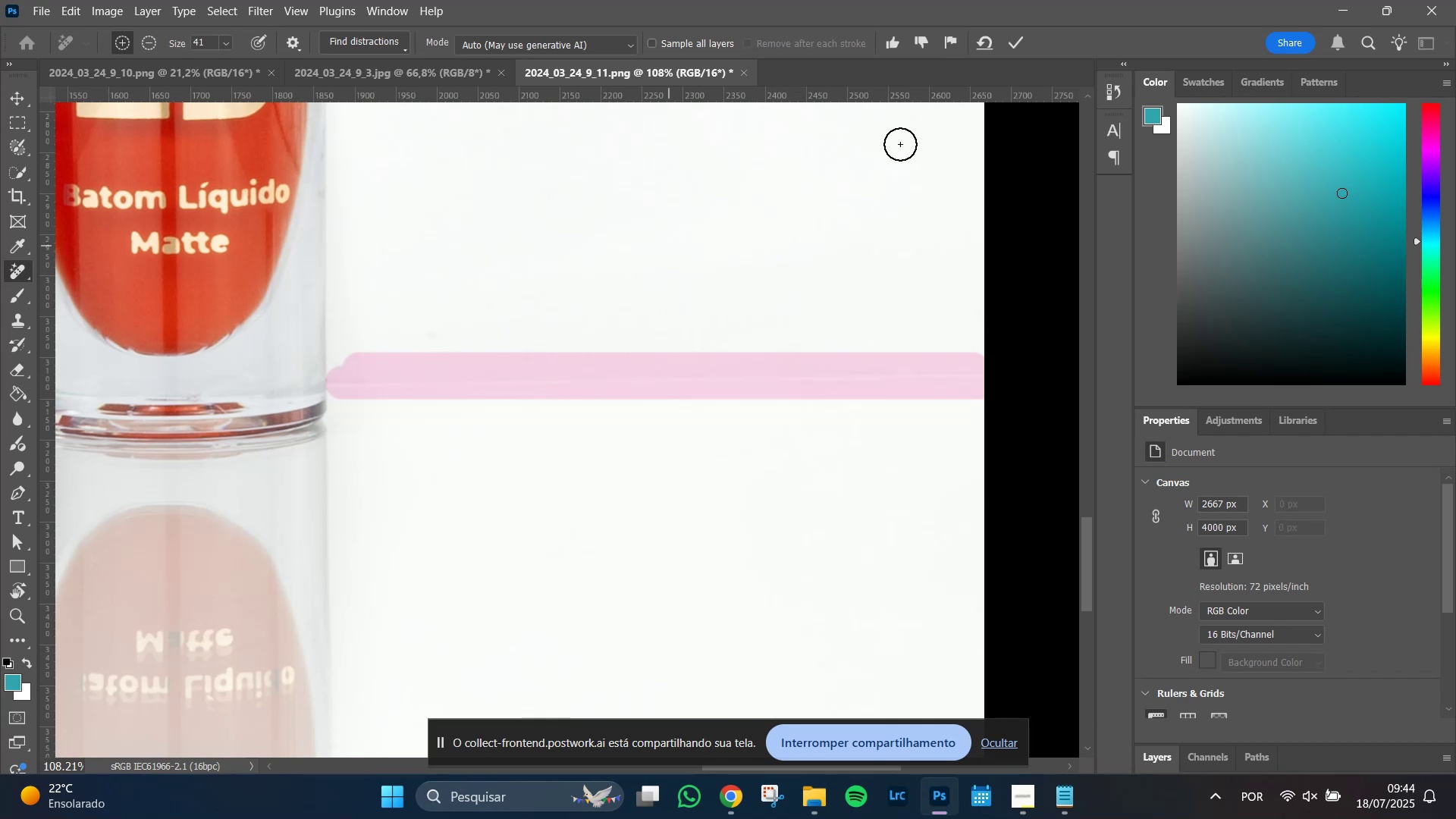 
hold_key(key=ShiftLeft, duration=0.32)
 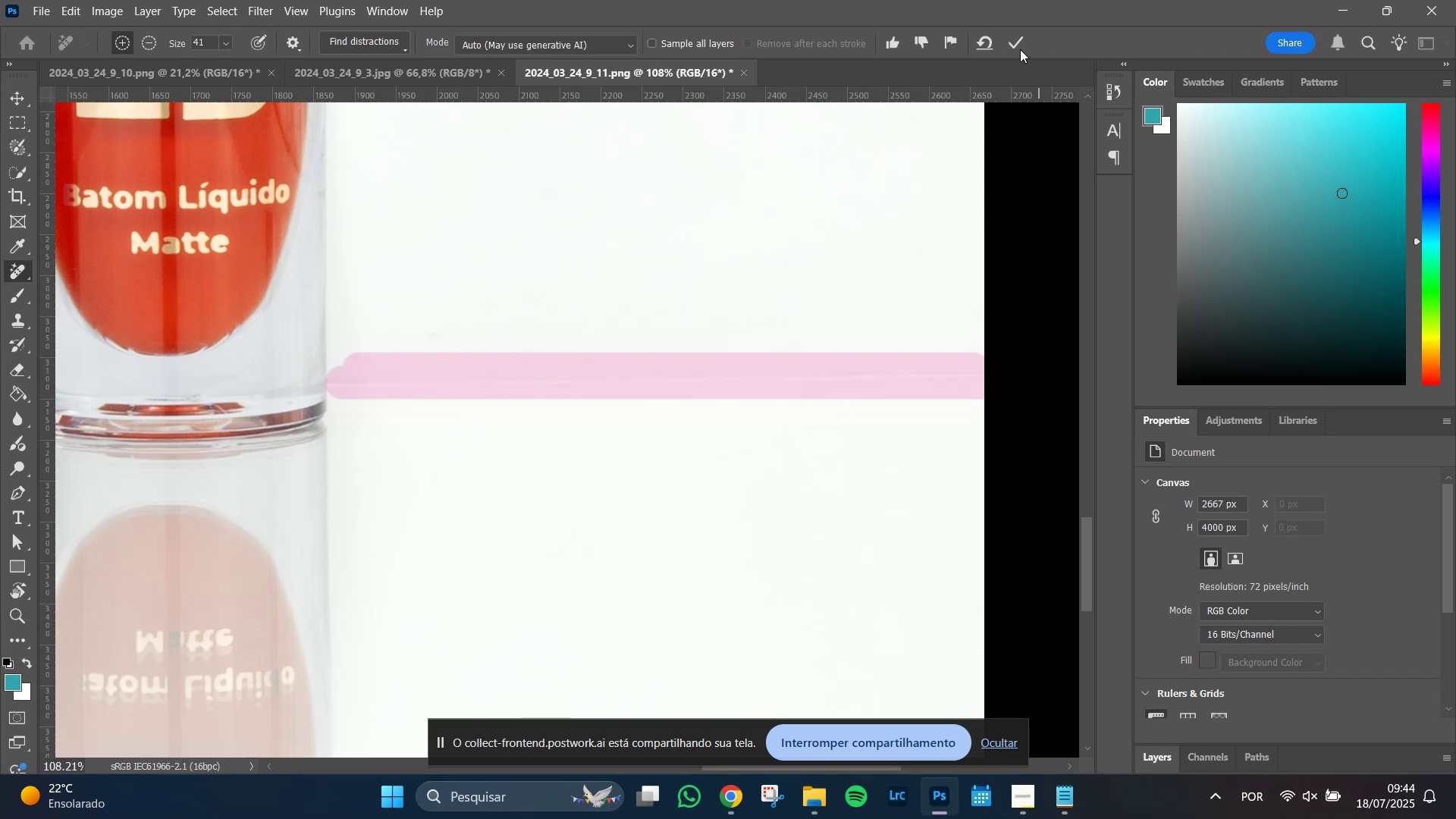 
left_click([1016, 39])
 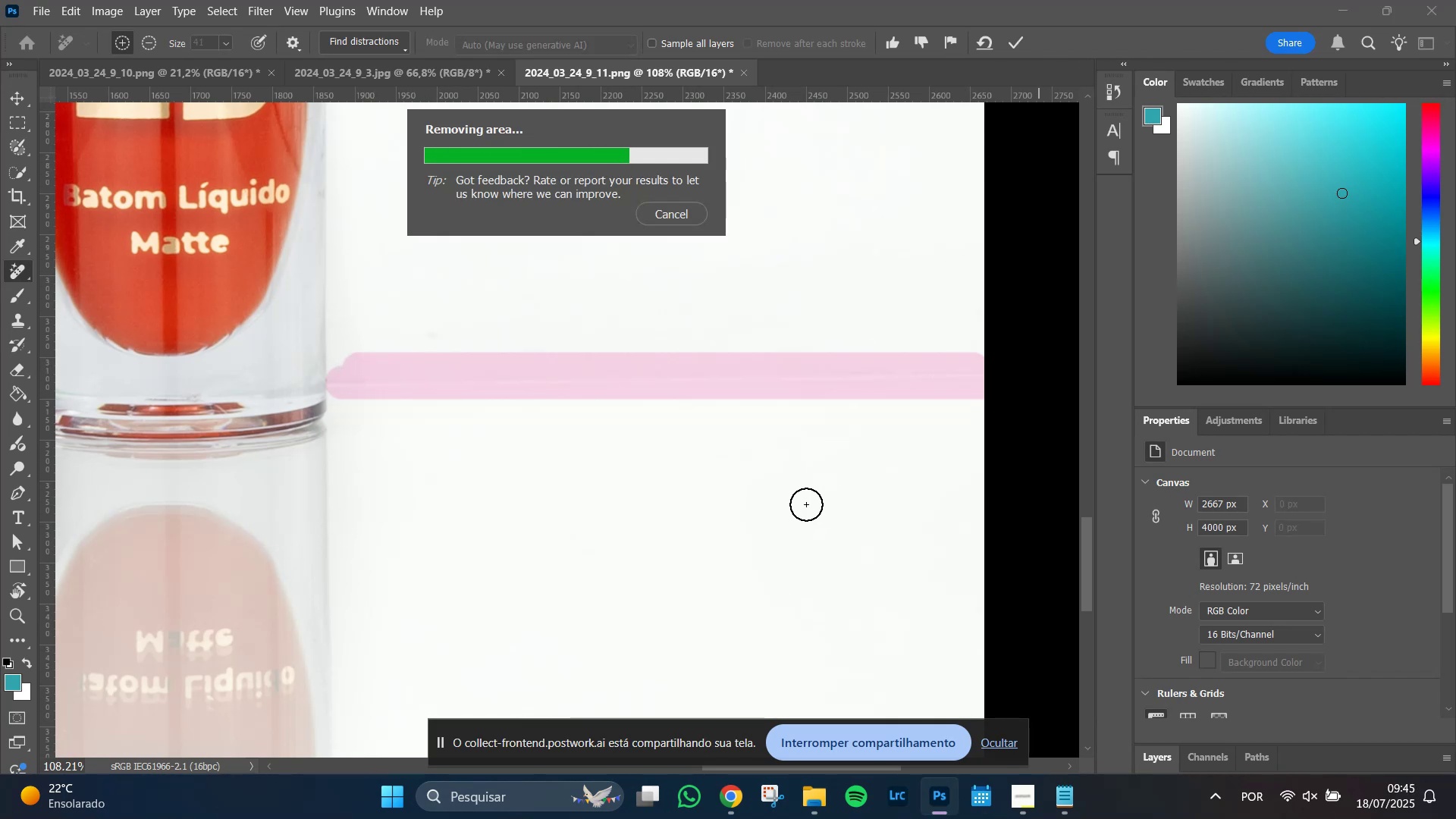 
wait(7.26)
 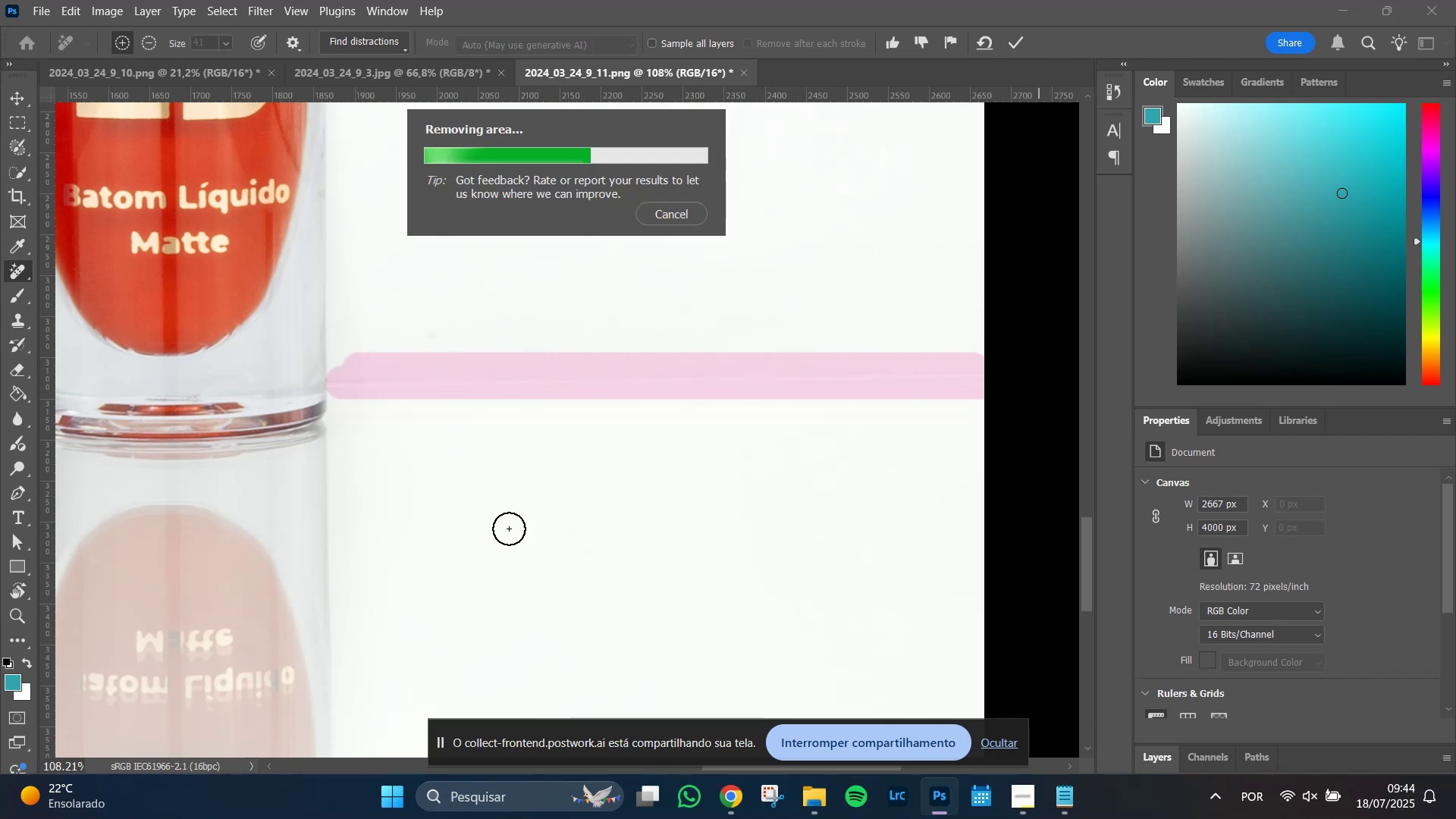 
key(Alt+Tab)
 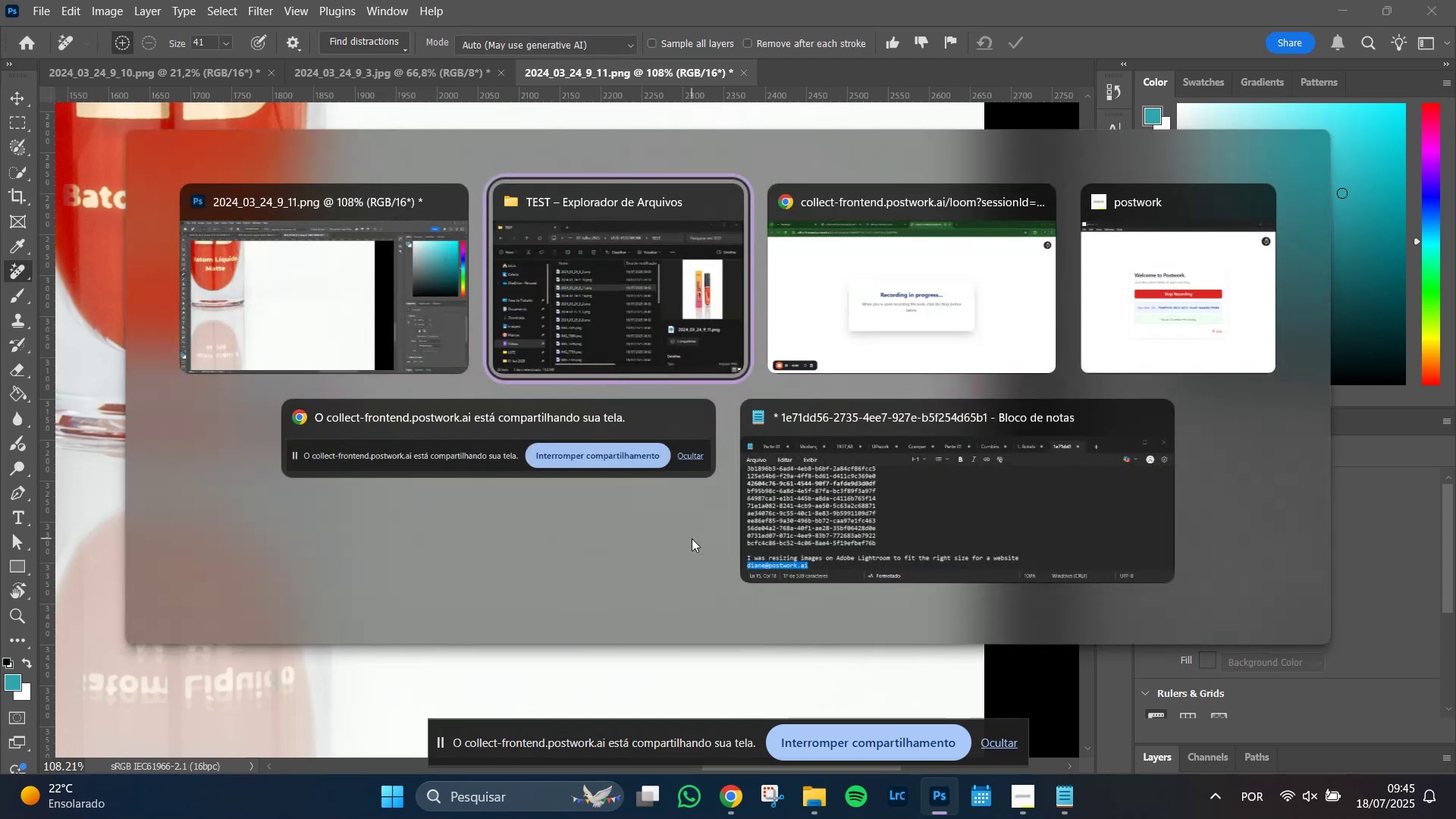 
key(Alt+Tab)
 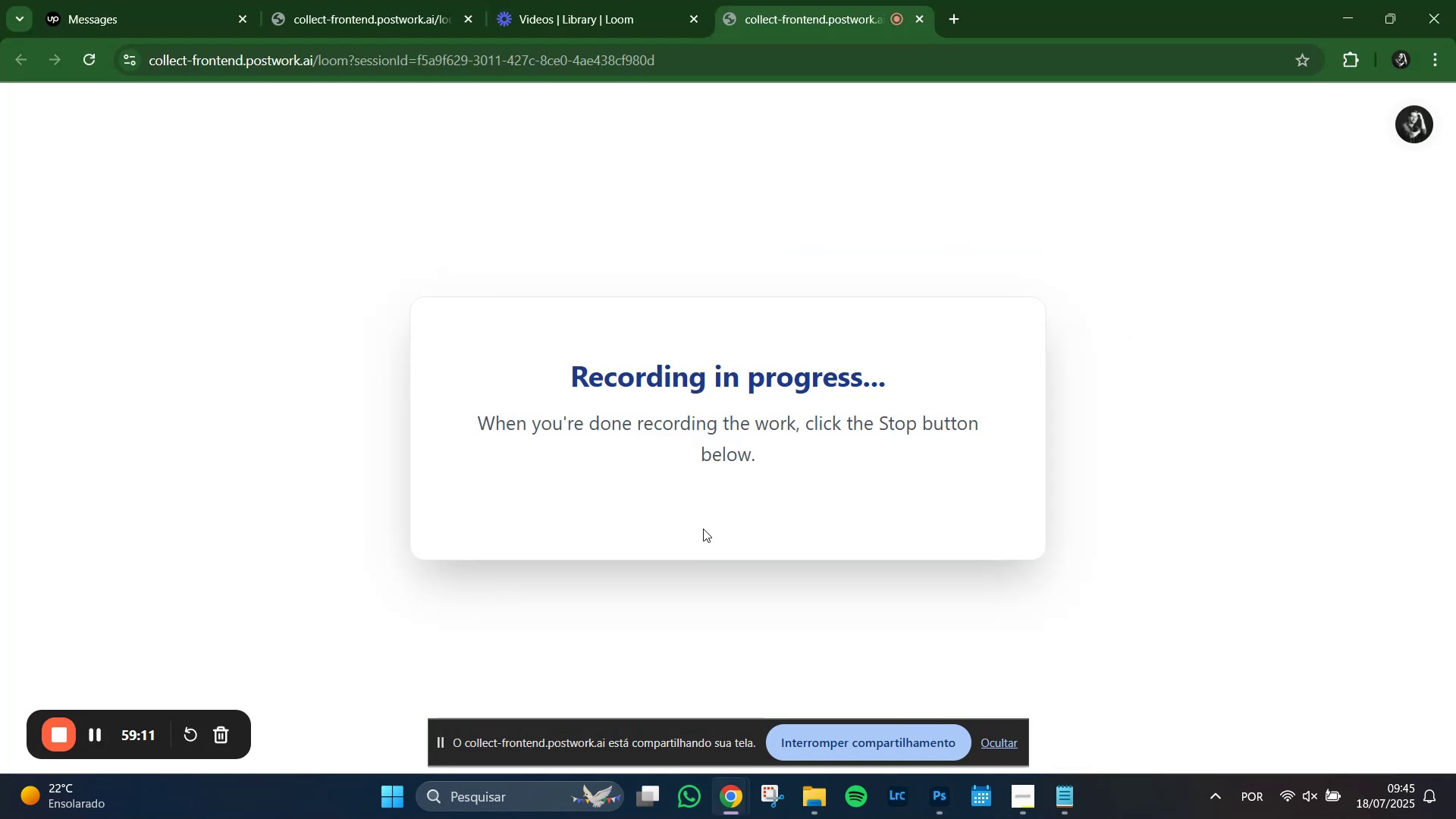 
key(Alt+Tab)
 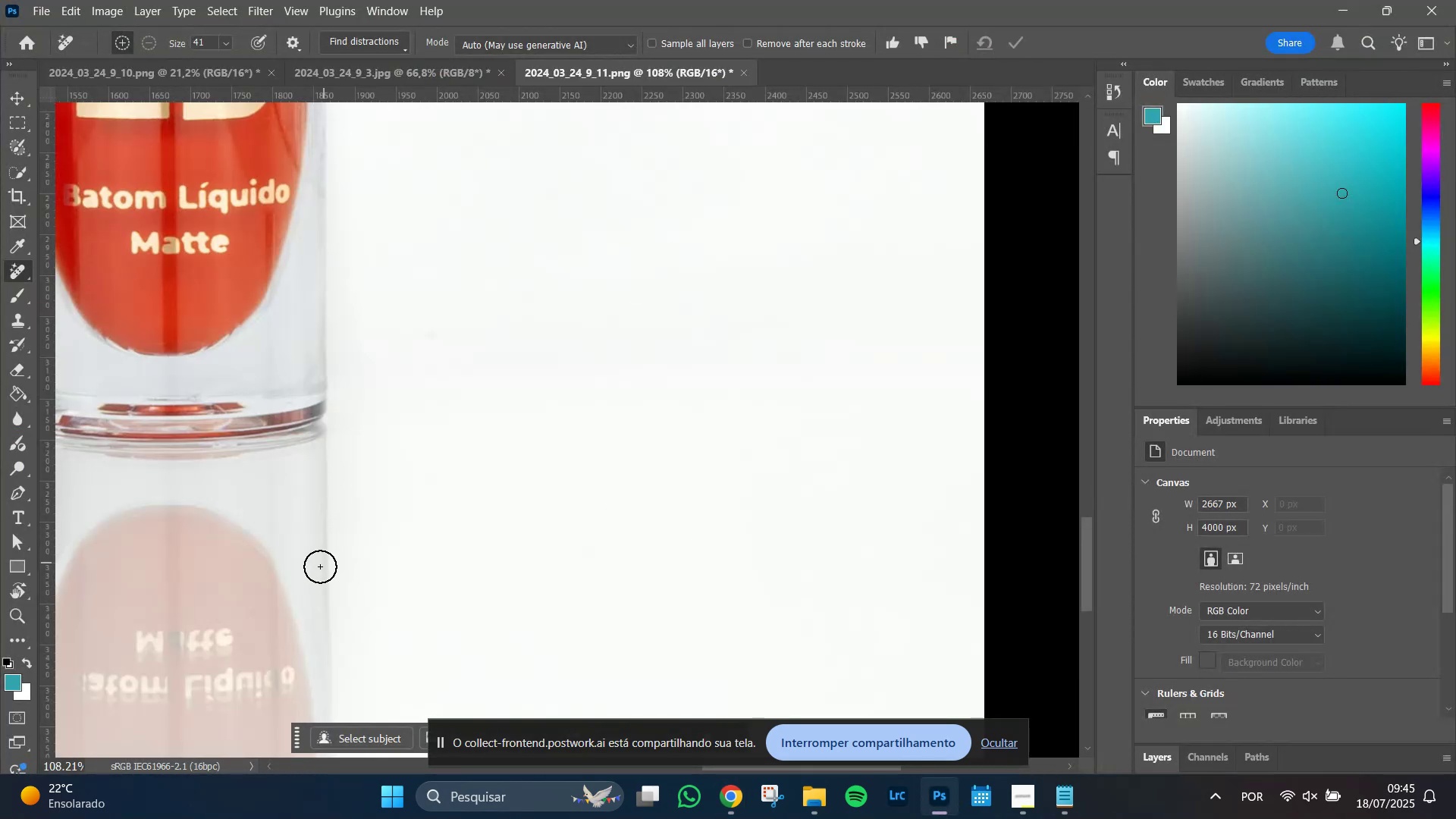 
hold_key(key=Space, duration=1.51)
 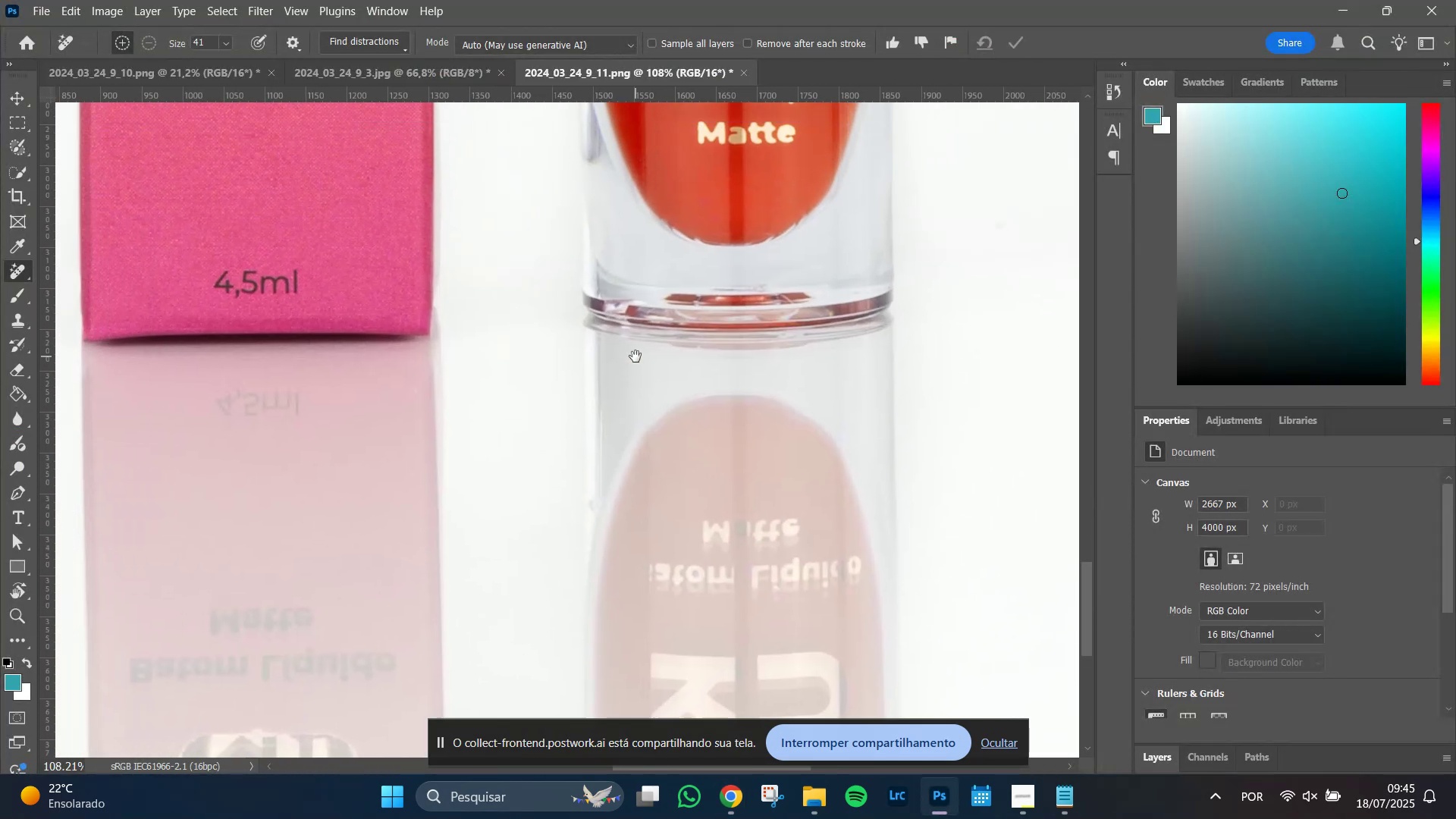 
hold_key(key=Space, duration=1.51)
 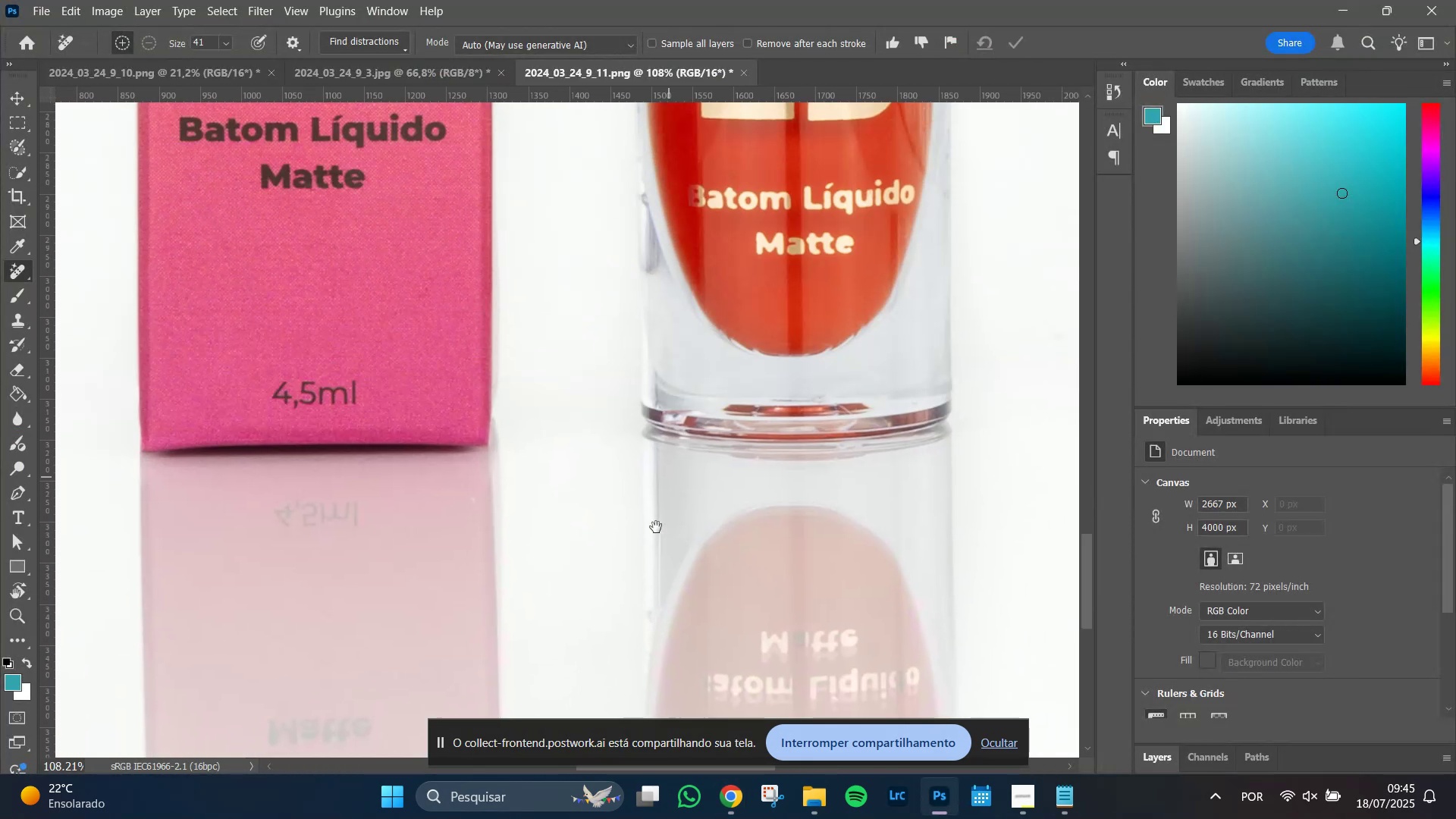 
hold_key(key=Space, duration=1.51)
 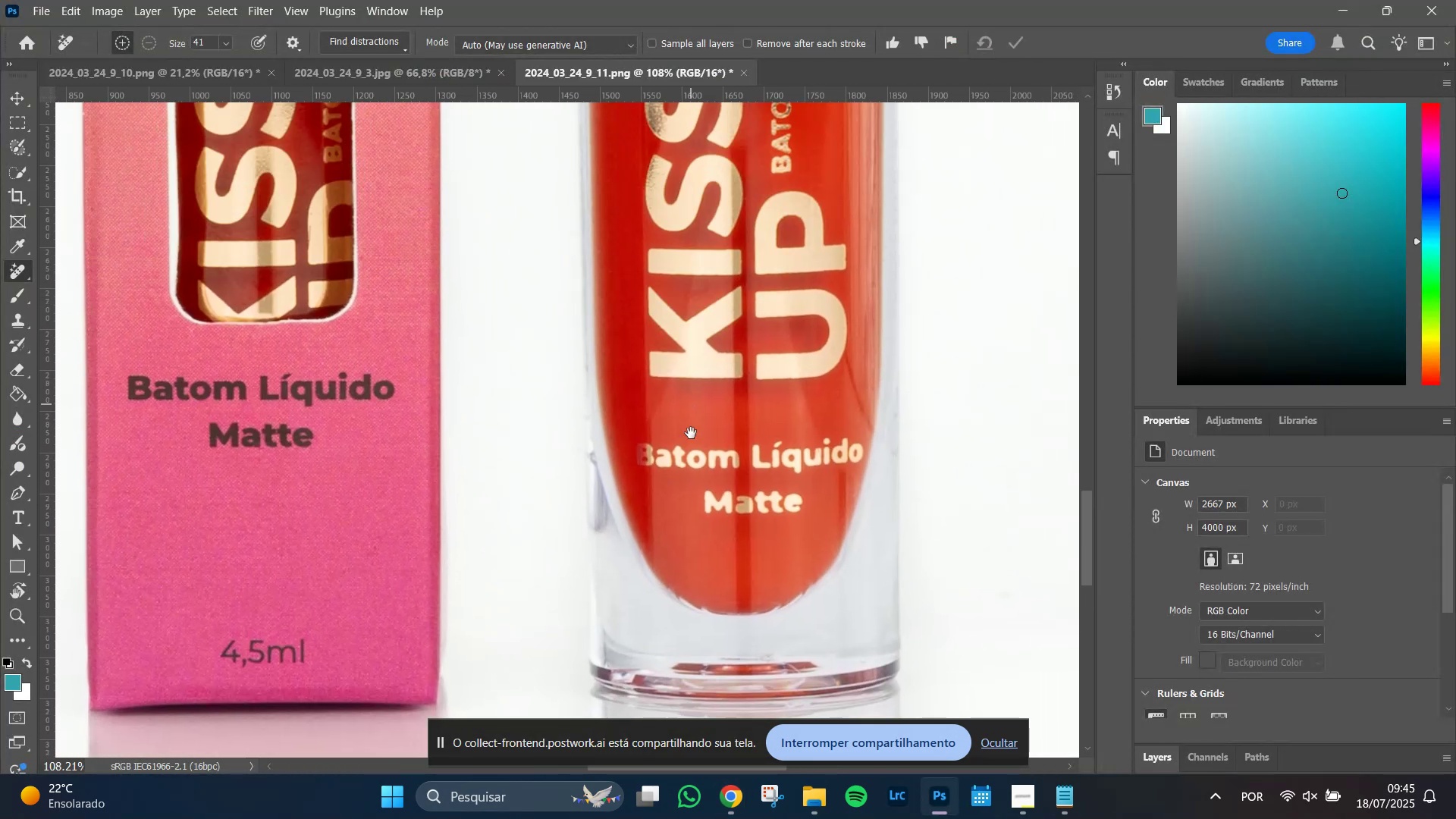 
hold_key(key=Space, duration=1.51)
 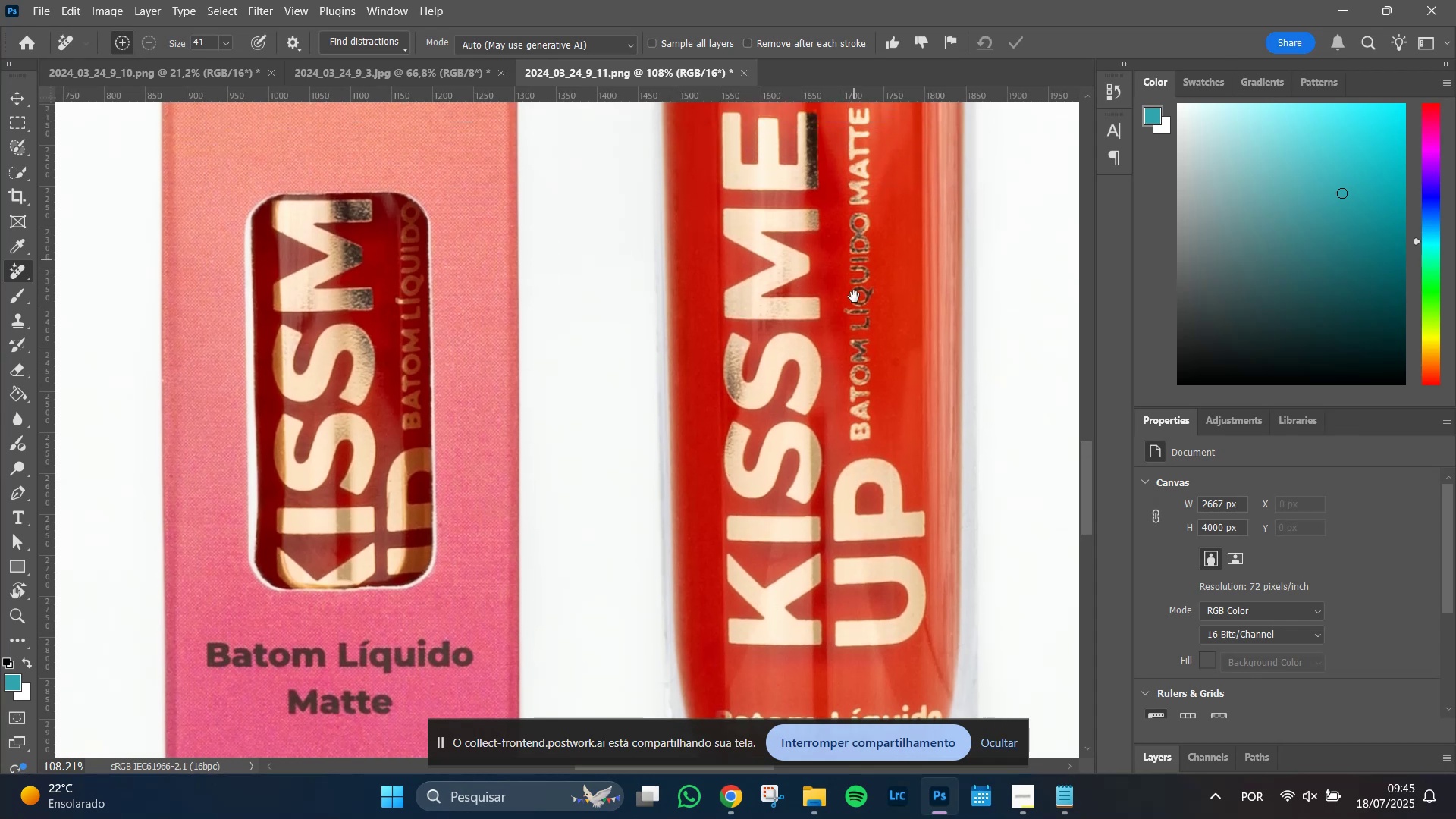 
hold_key(key=Space, duration=1.51)
 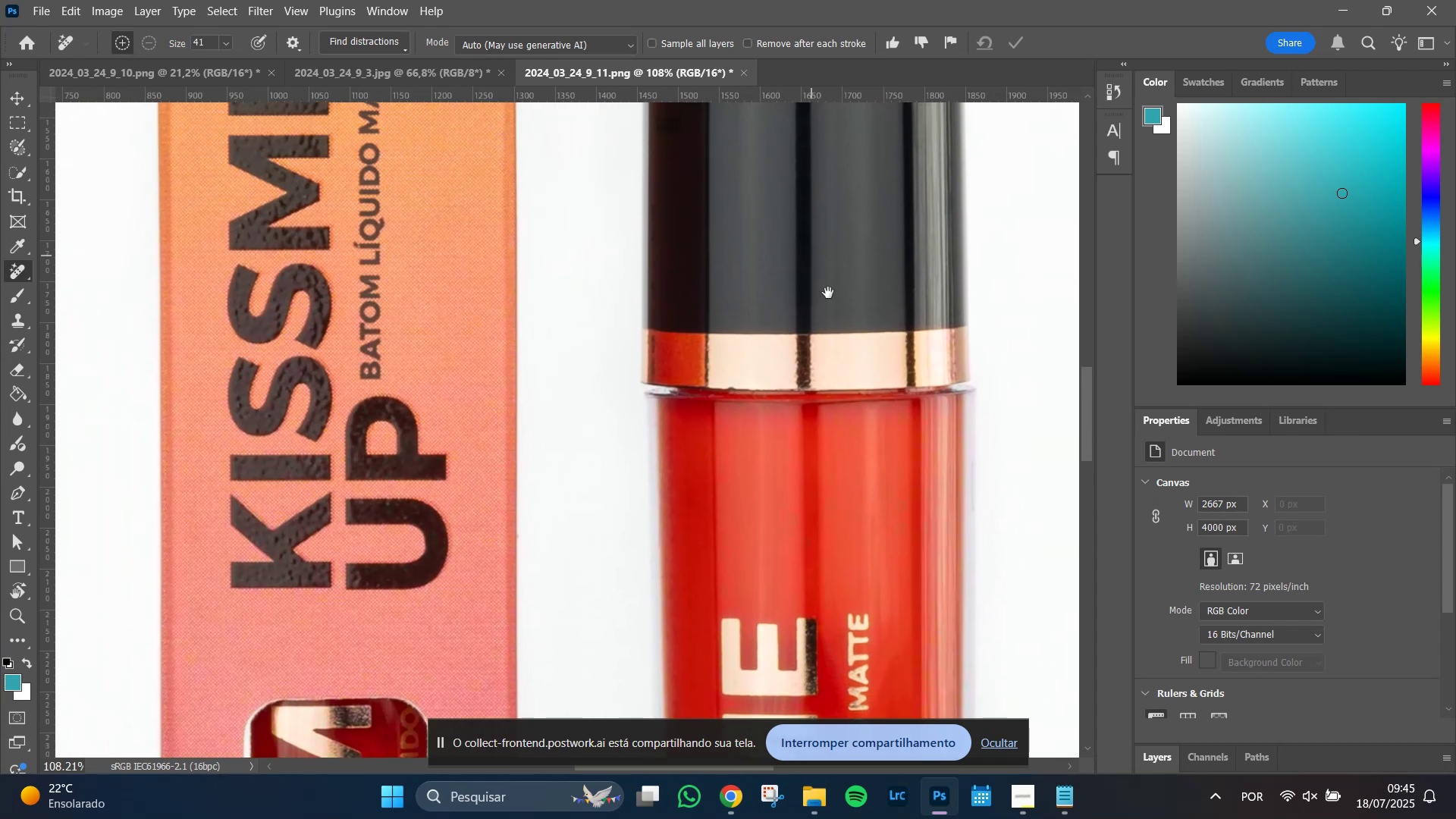 
hold_key(key=Space, duration=1.51)
 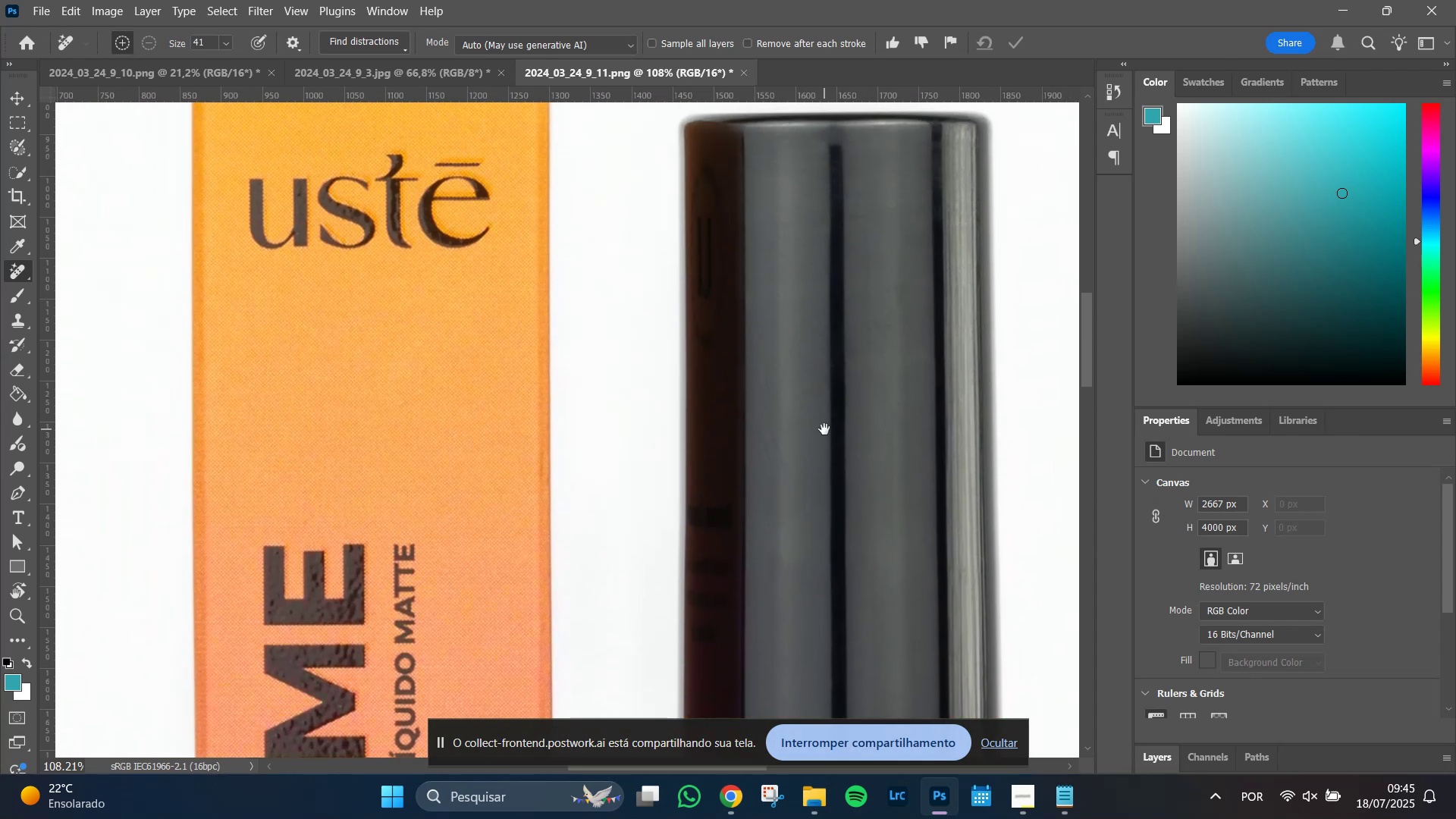 
hold_key(key=Space, duration=1.51)
 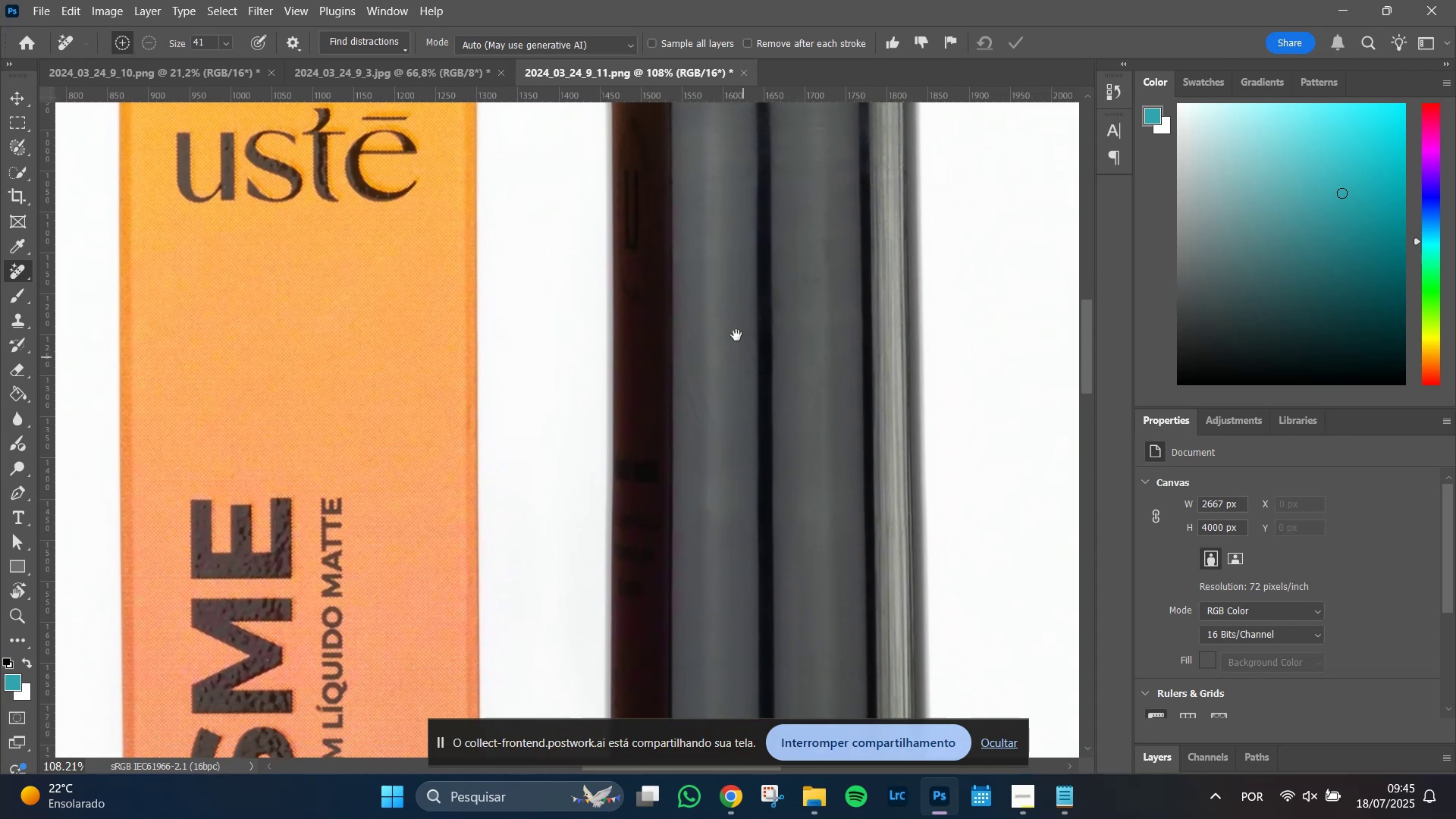 
hold_key(key=Space, duration=1.51)
 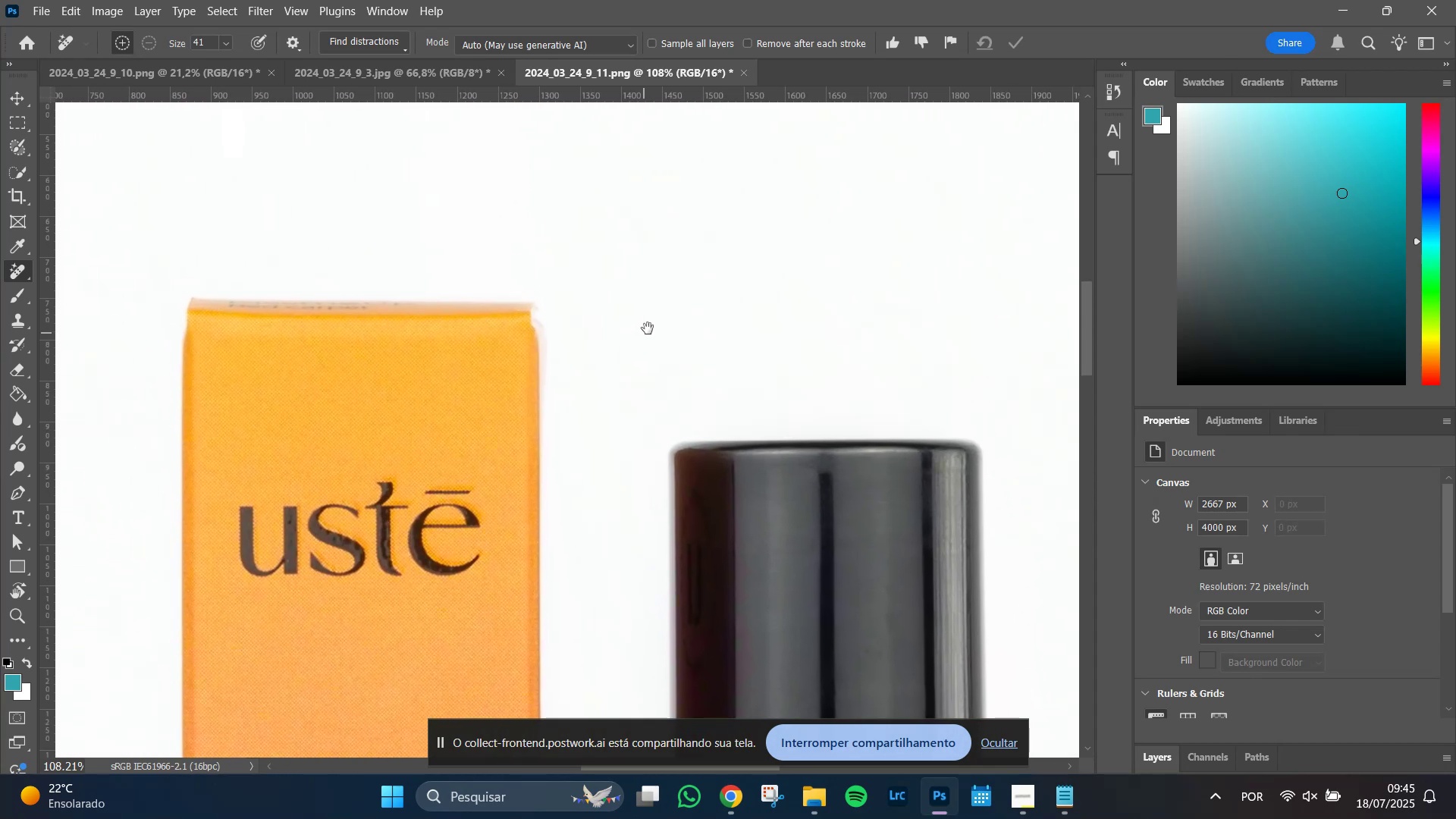 
hold_key(key=Space, duration=1.51)
 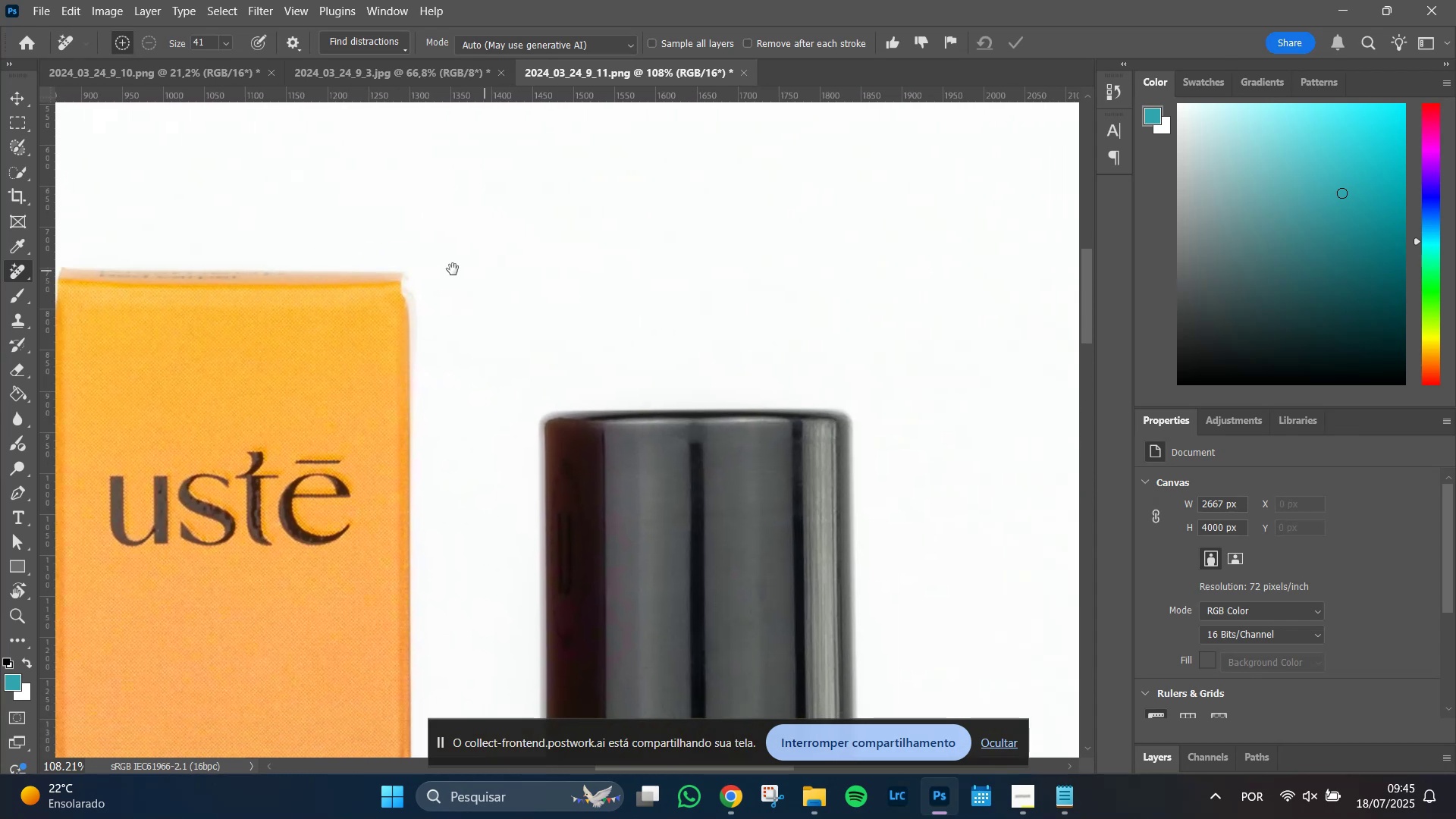 
hold_key(key=Space, duration=1.51)
 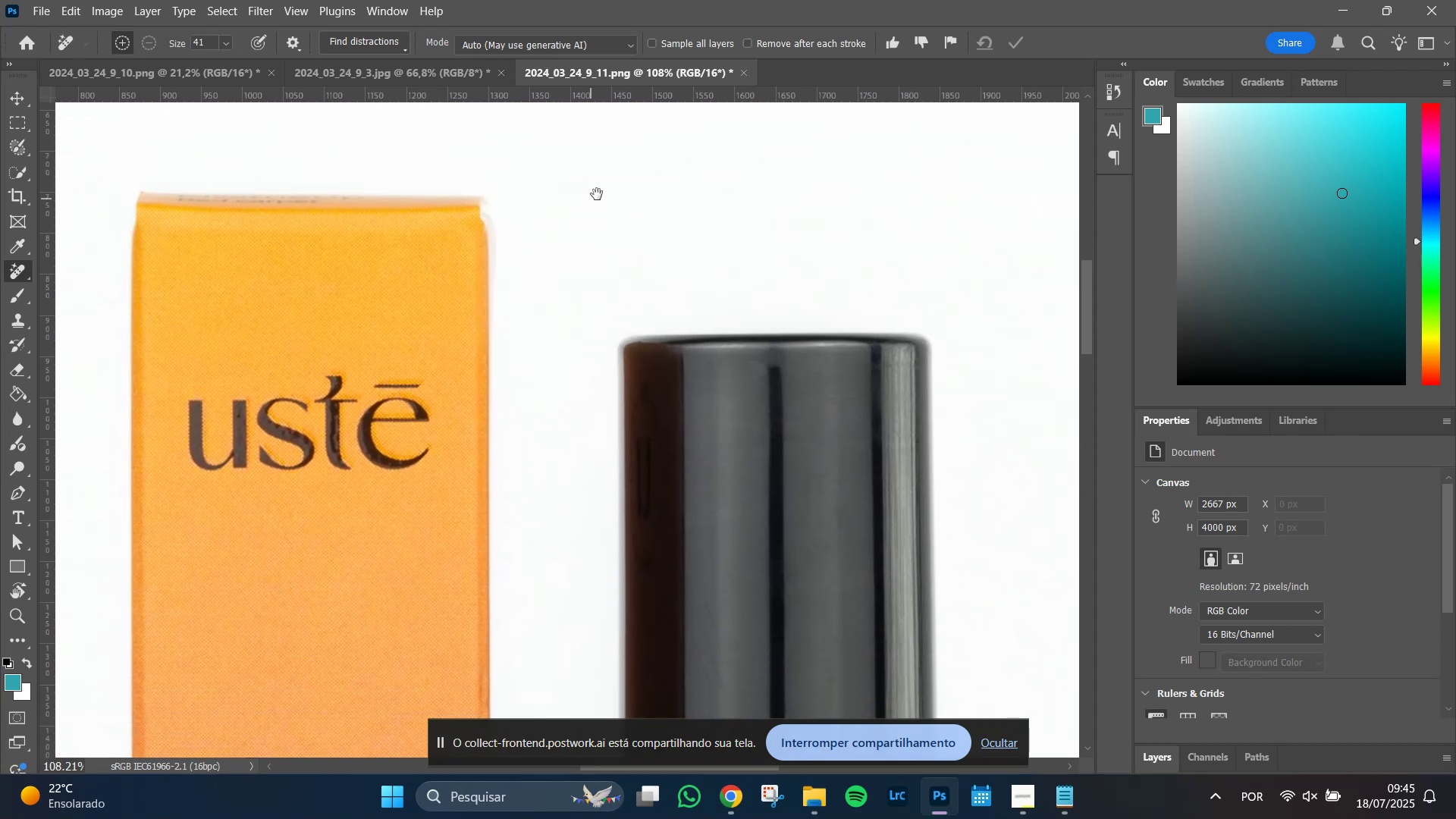 
hold_key(key=Space, duration=0.85)
 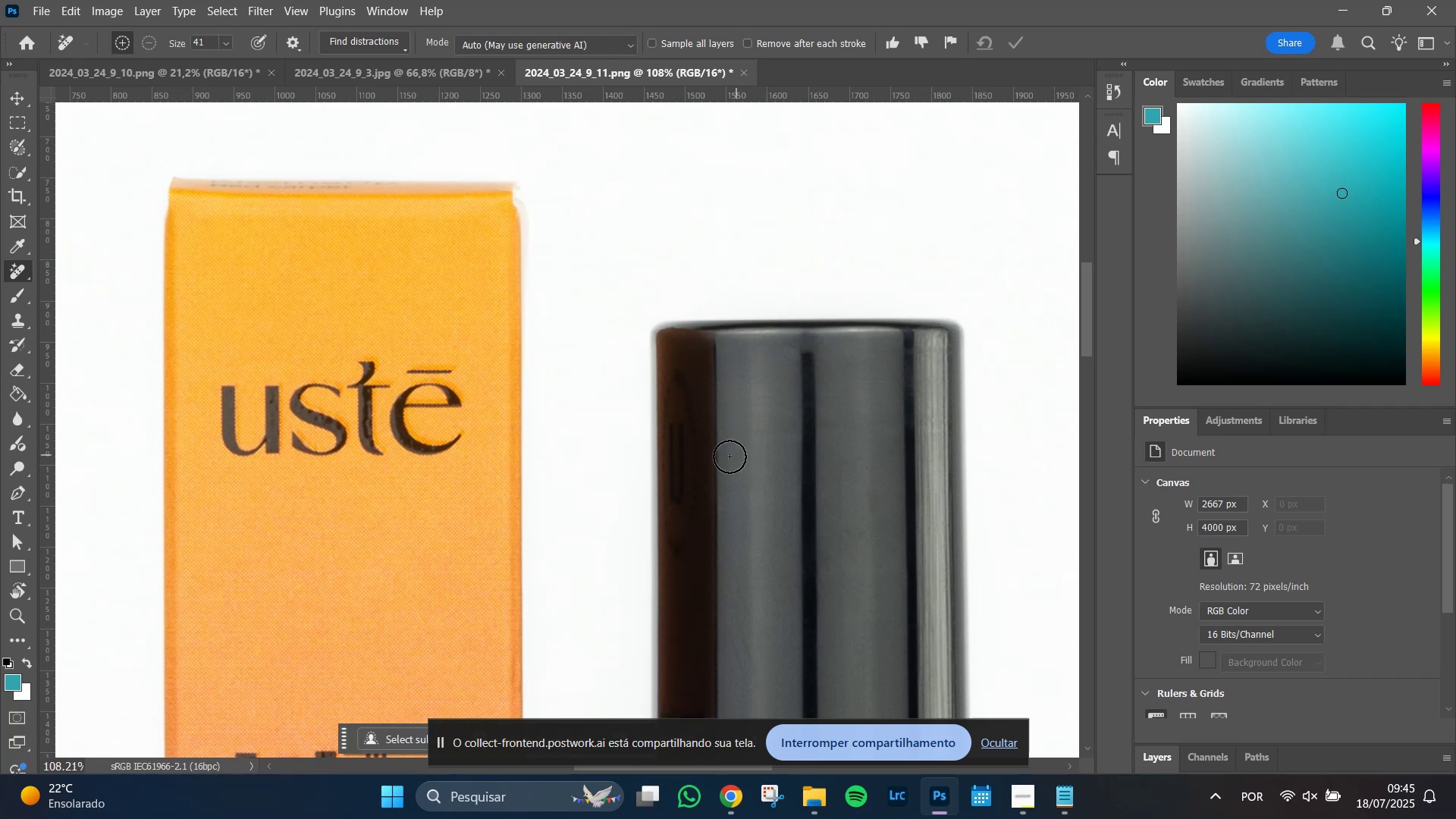 
hold_key(key=AltLeft, duration=1.19)
scroll: coordinate [716, 514], scroll_direction: down, amount: 11.0
 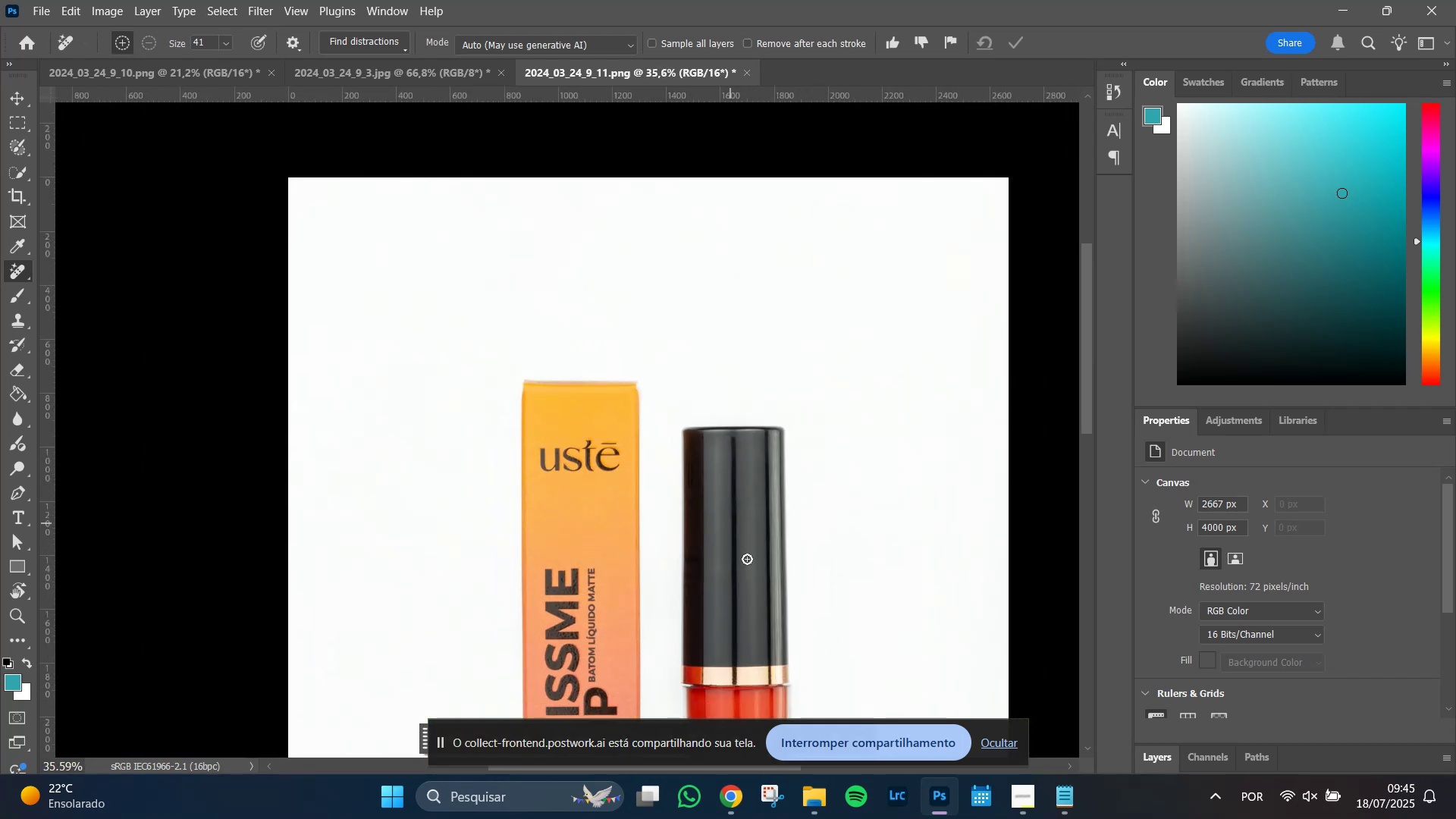 
hold_key(key=Space, duration=1.12)
 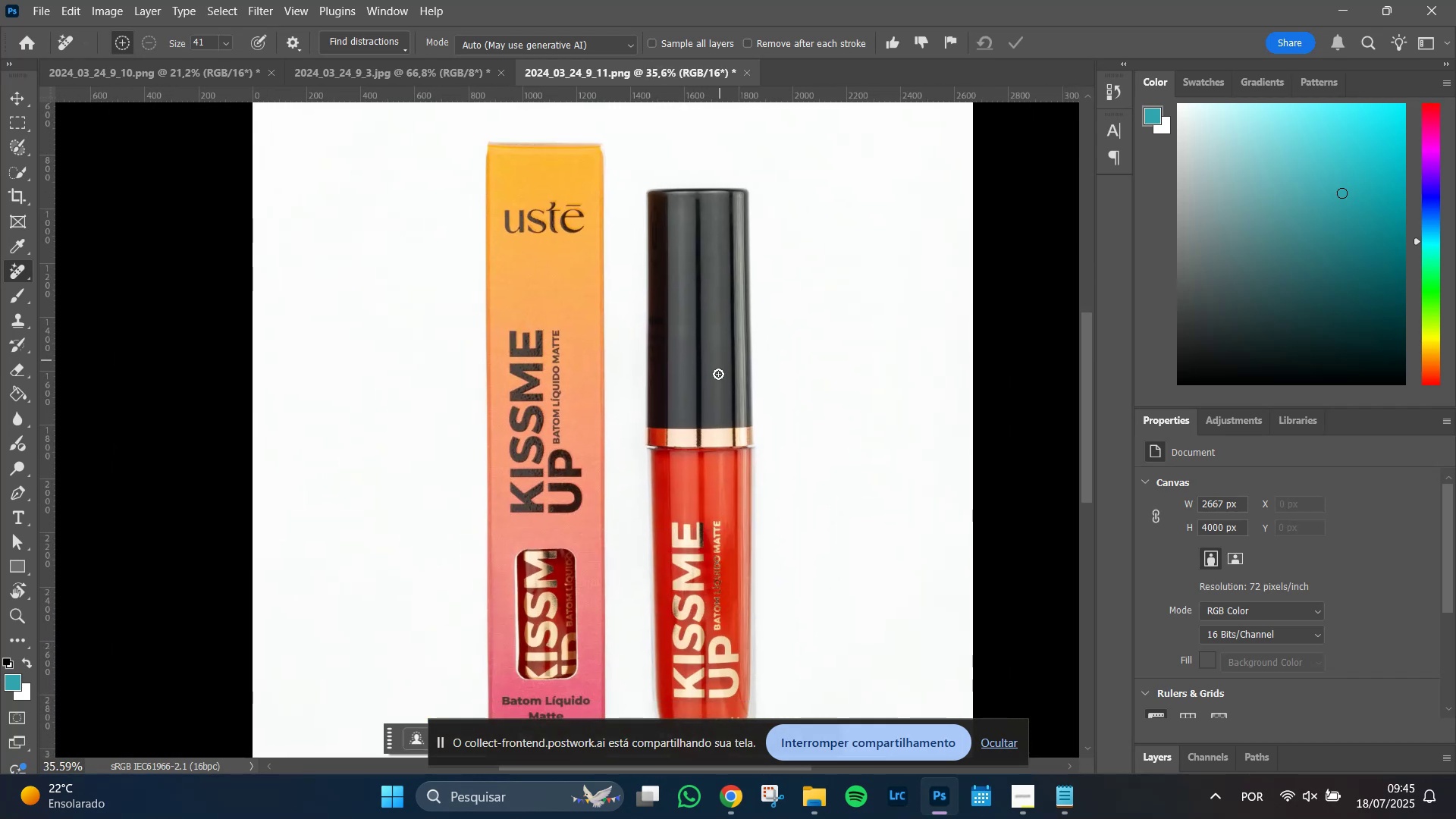 
hold_key(key=AltLeft, duration=0.52)
scroll: coordinate [674, 535], scroll_direction: down, amount: 3.0
 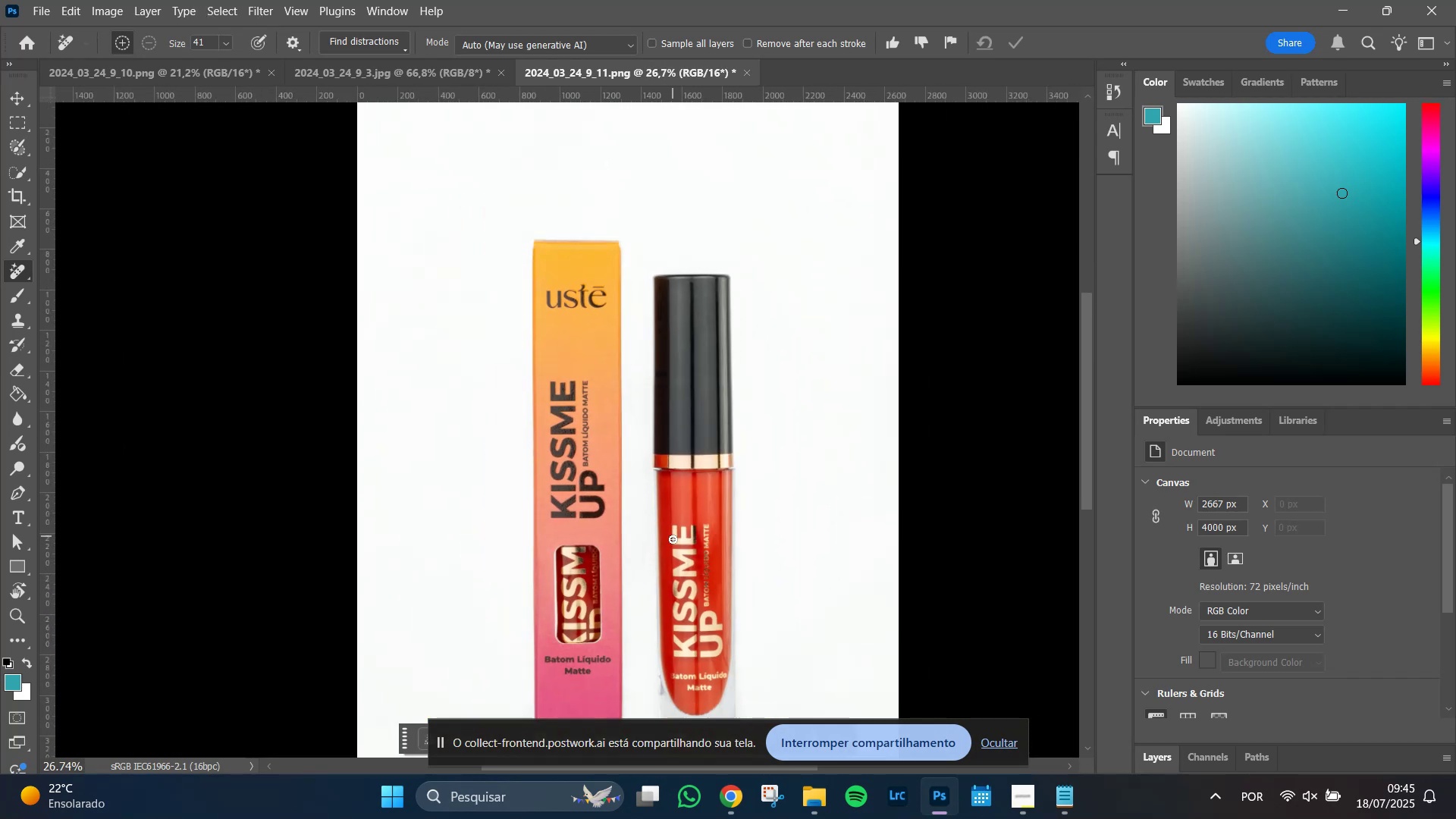 
hold_key(key=Space, duration=1.5)
 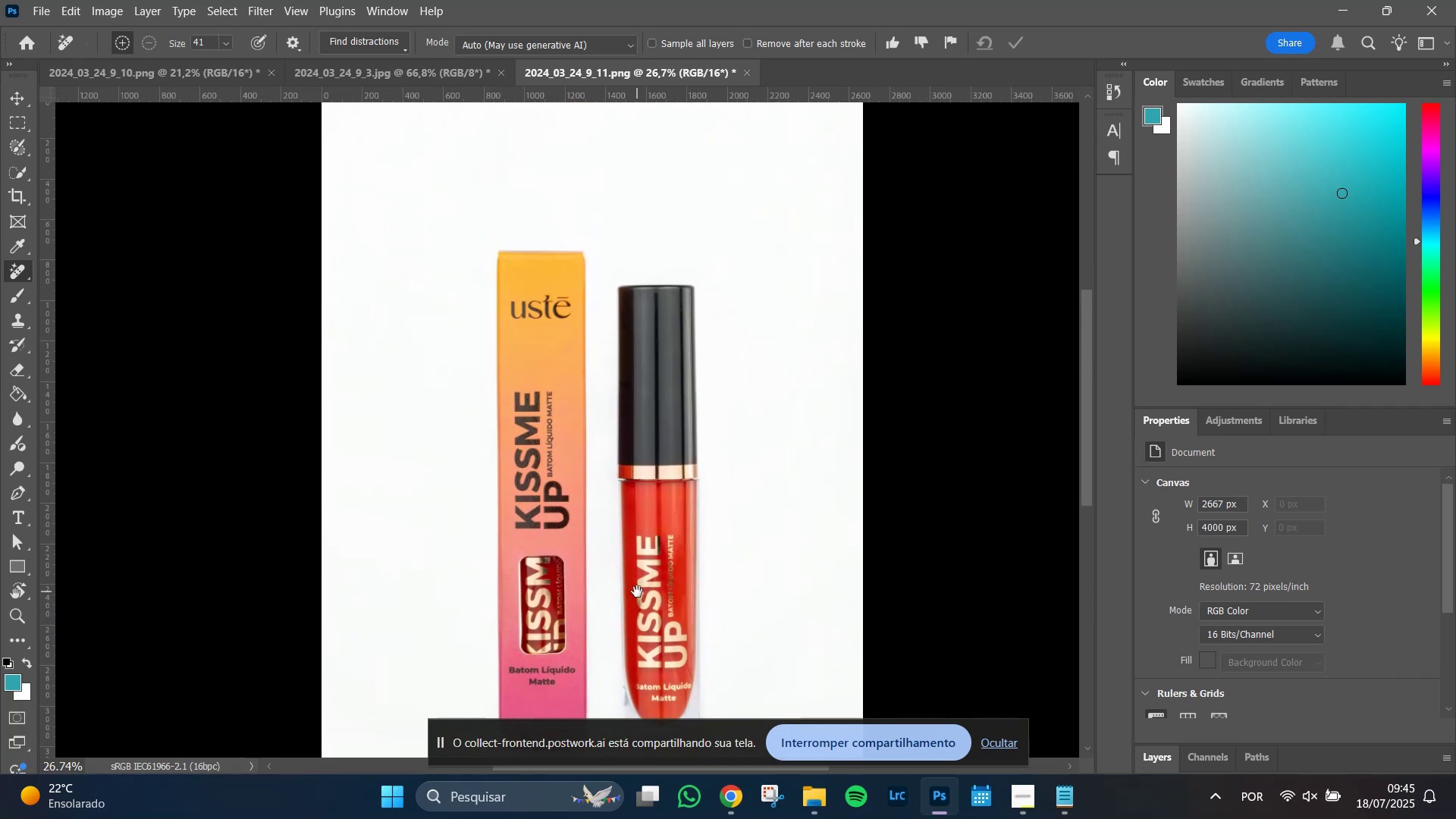 
hold_key(key=Space, duration=1.51)
 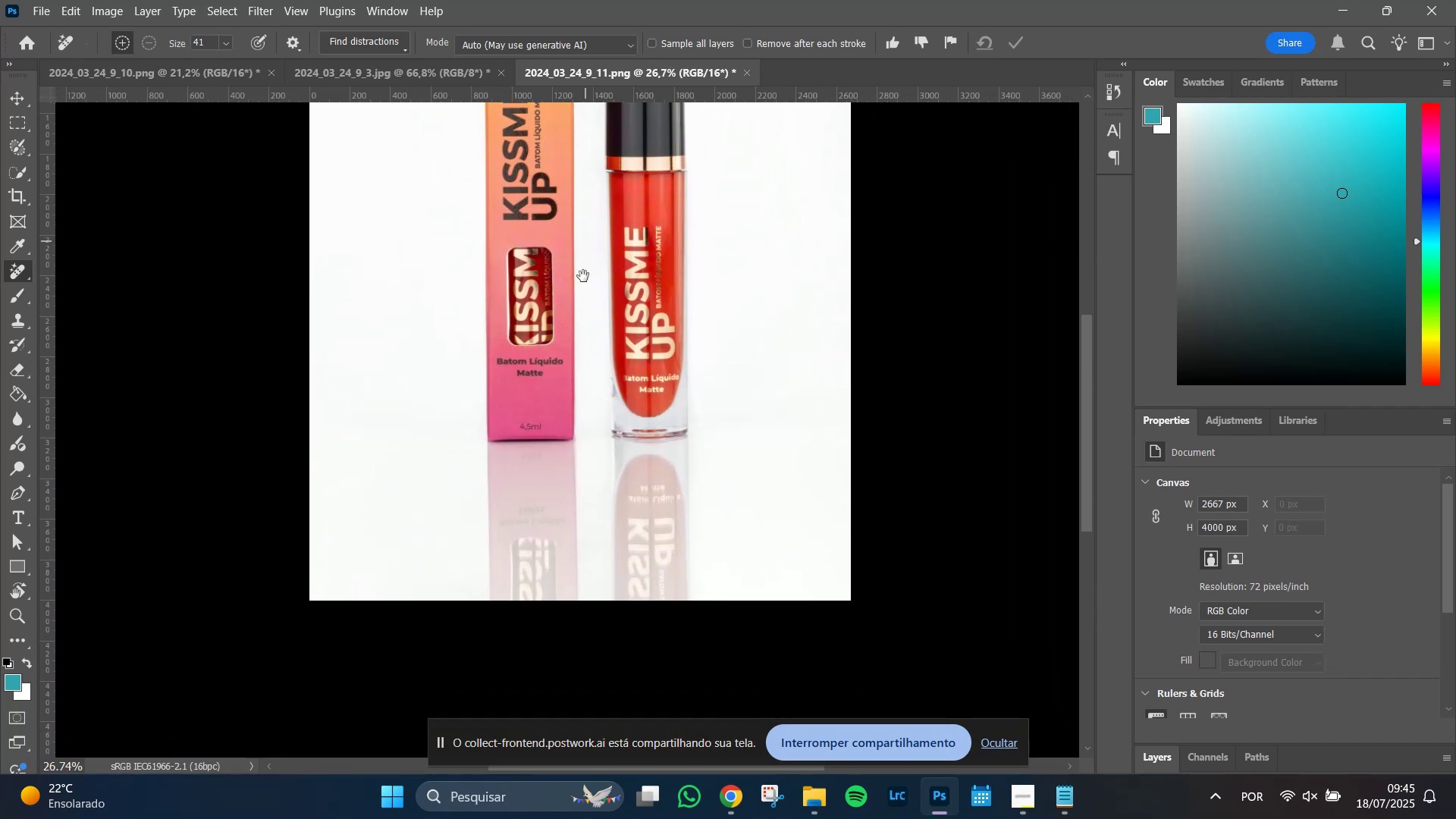 
hold_key(key=Space, duration=1.51)
 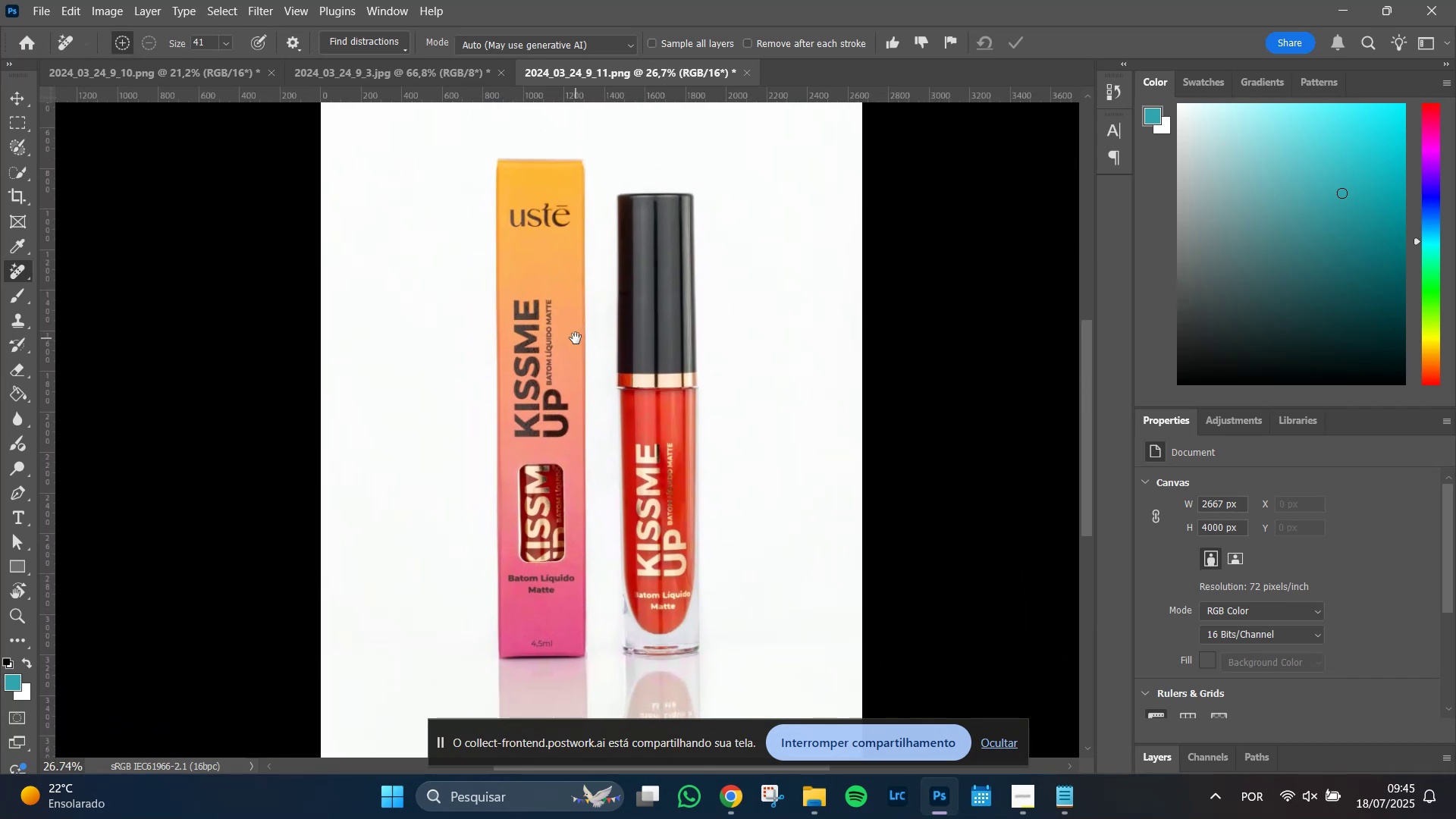 
hold_key(key=Space, duration=1.51)
 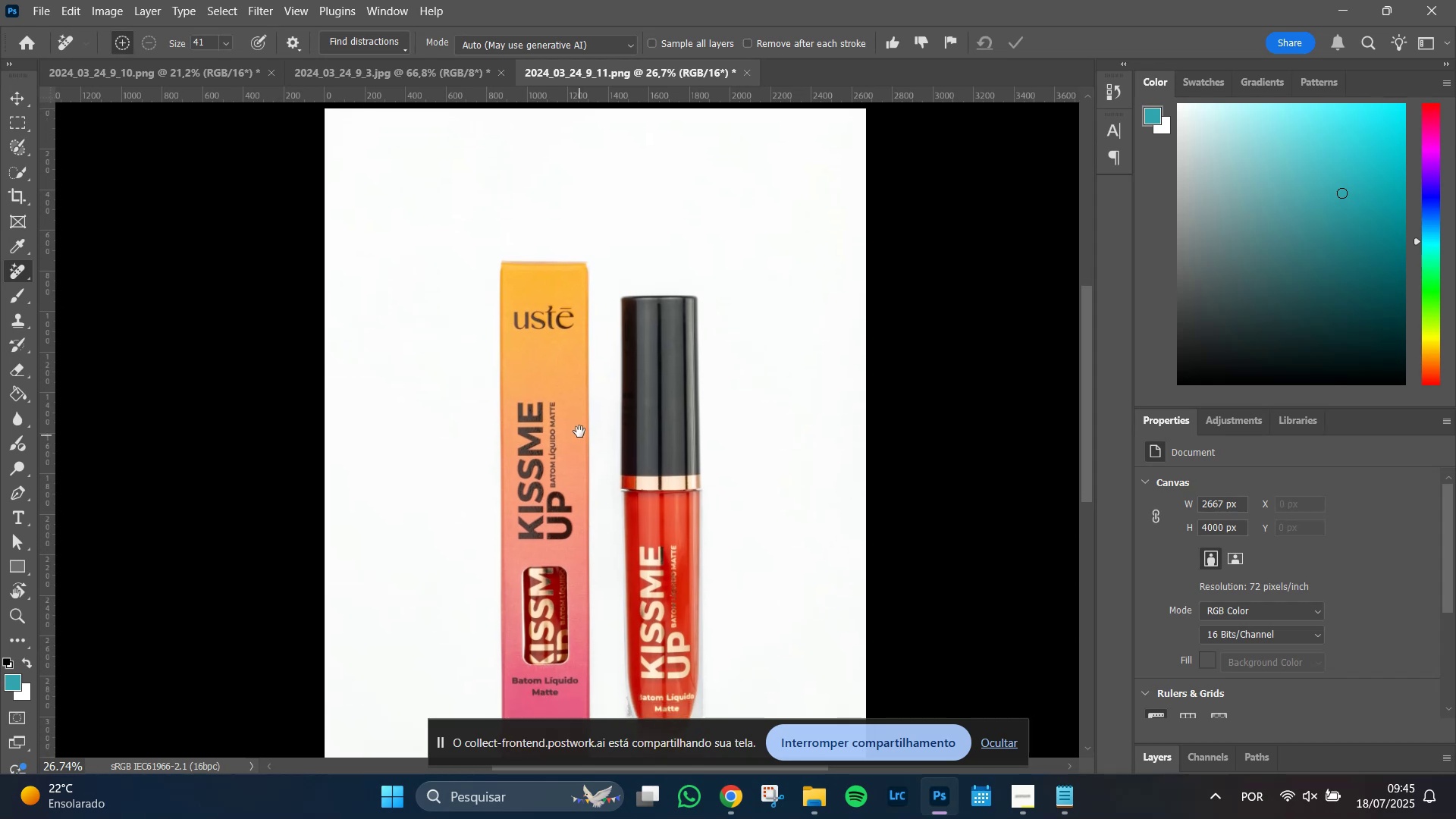 
hold_key(key=Space, duration=1.51)
 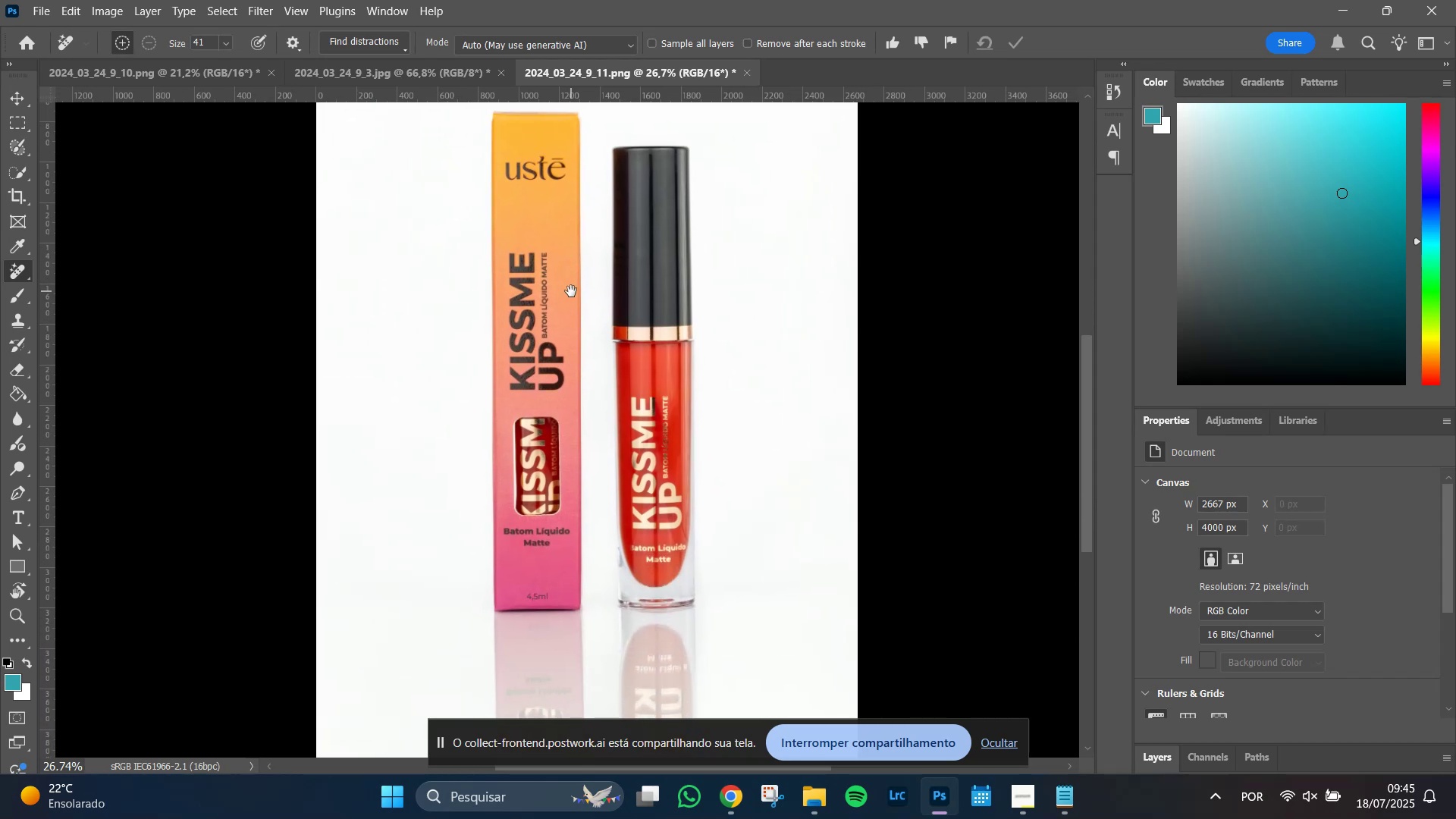 
key(Space)
 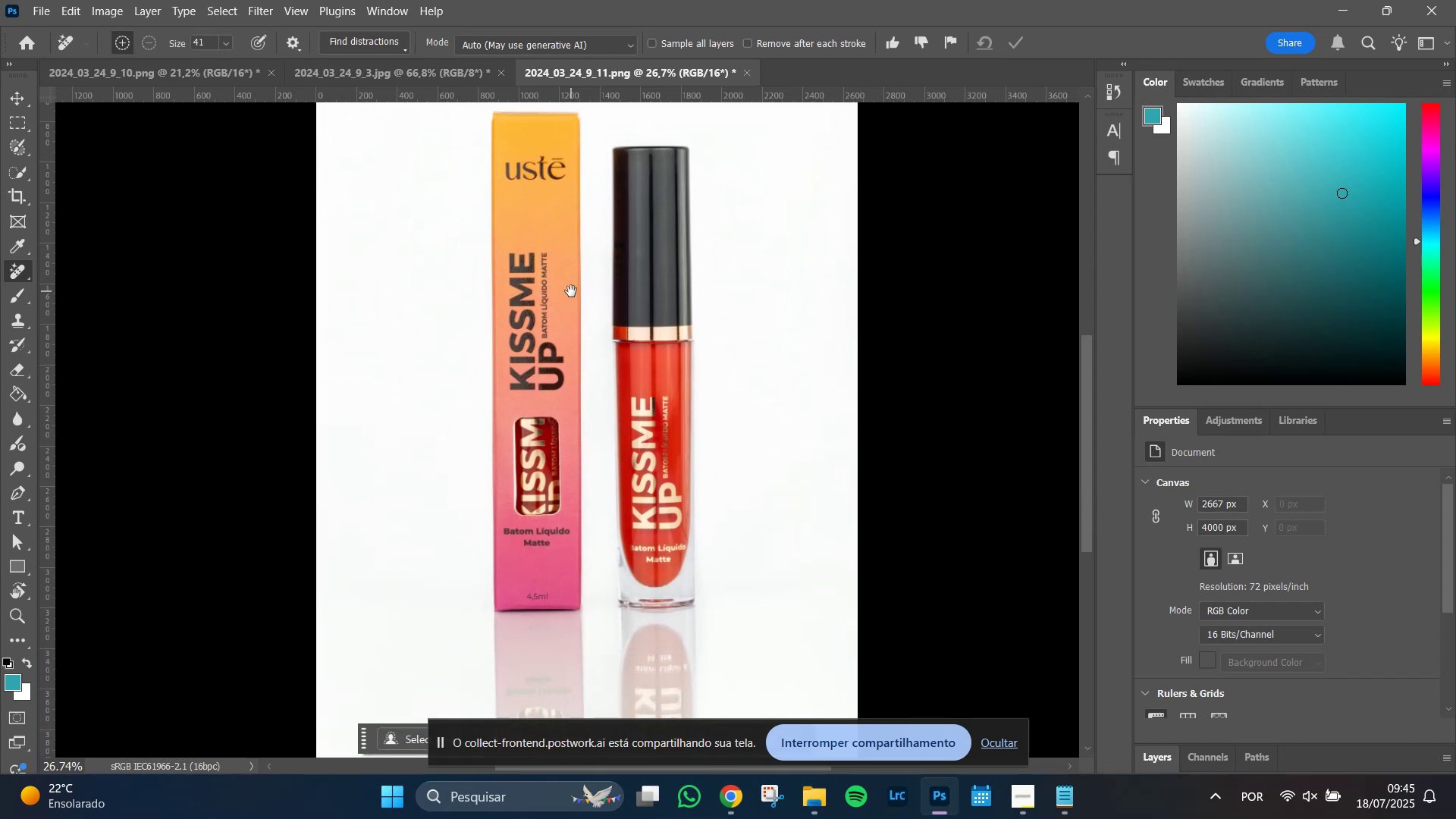 
key(Space)
 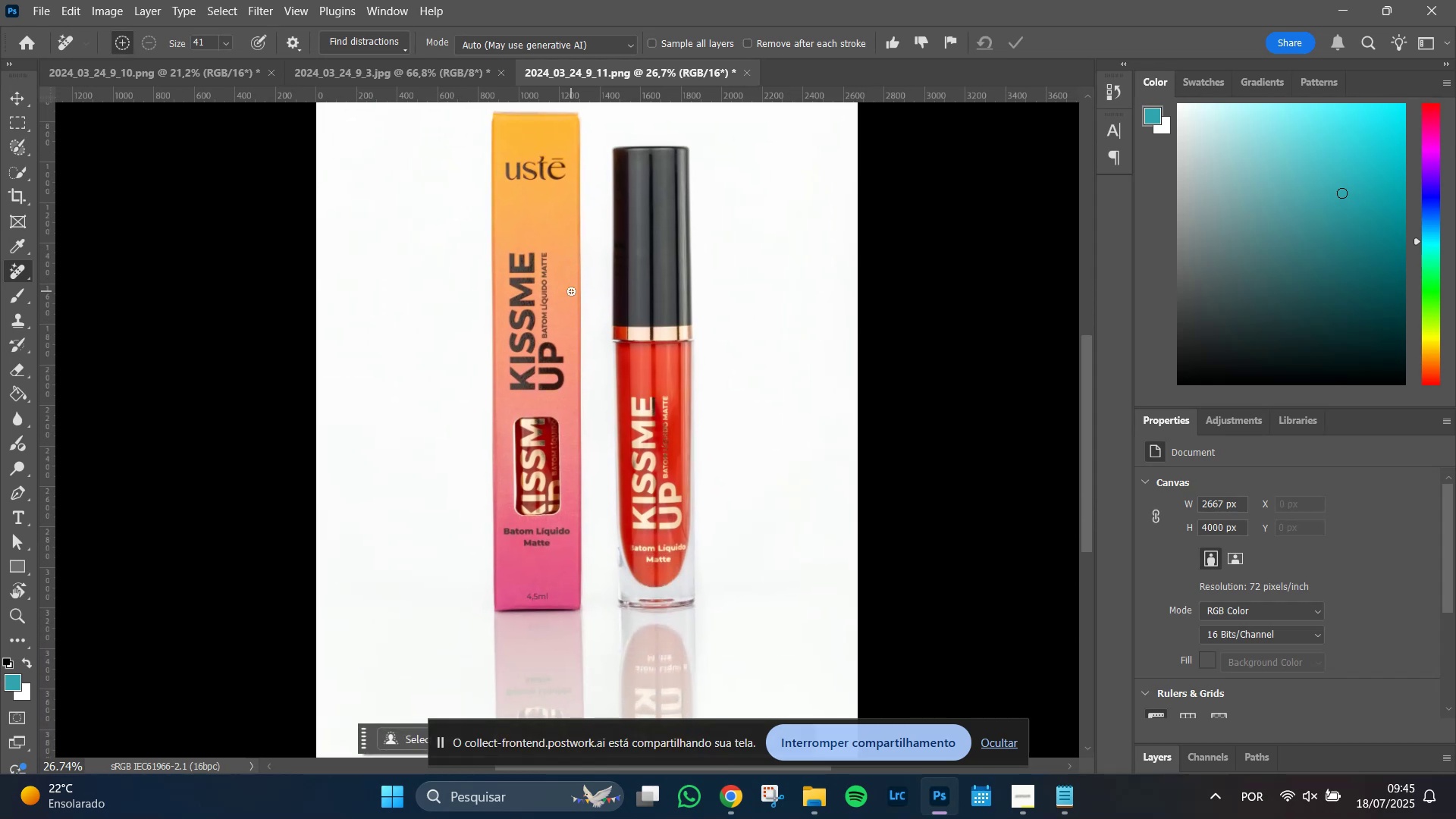 
key(Space)
 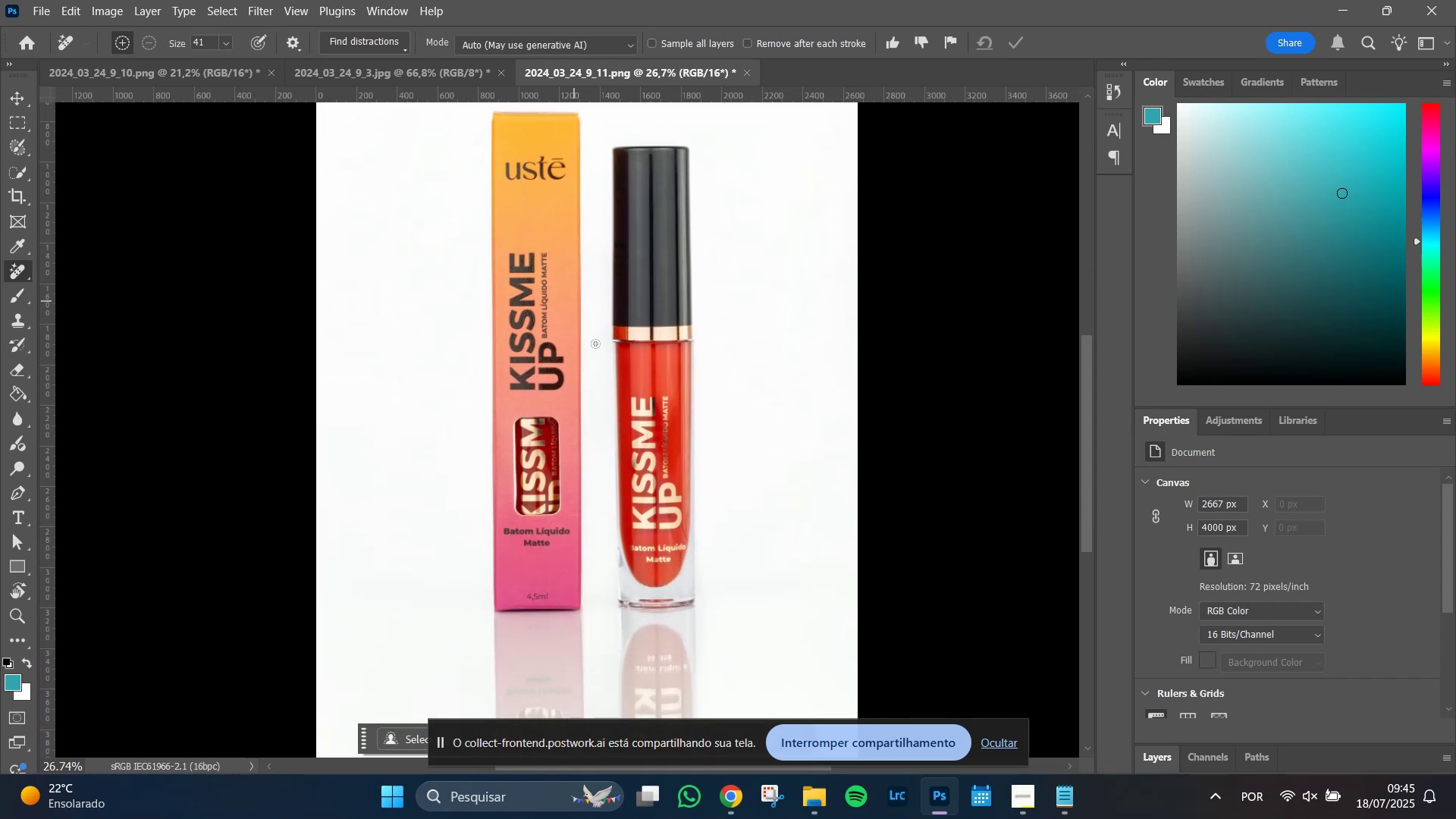 
hold_key(key=AltLeft, duration=0.67)
scroll: coordinate [604, 431], scroll_direction: down, amount: 3.0
 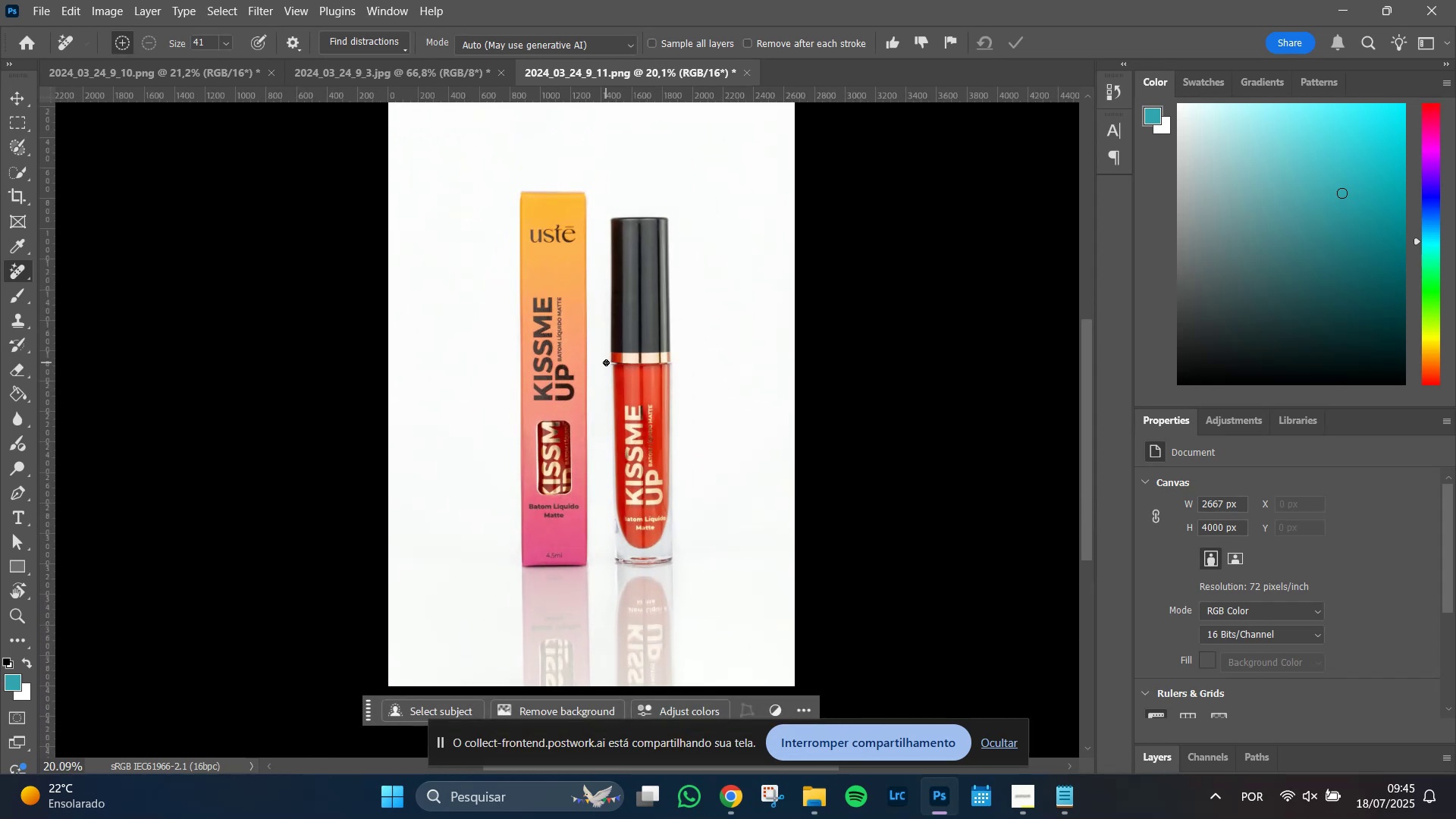 
hold_key(key=Space, duration=1.51)
 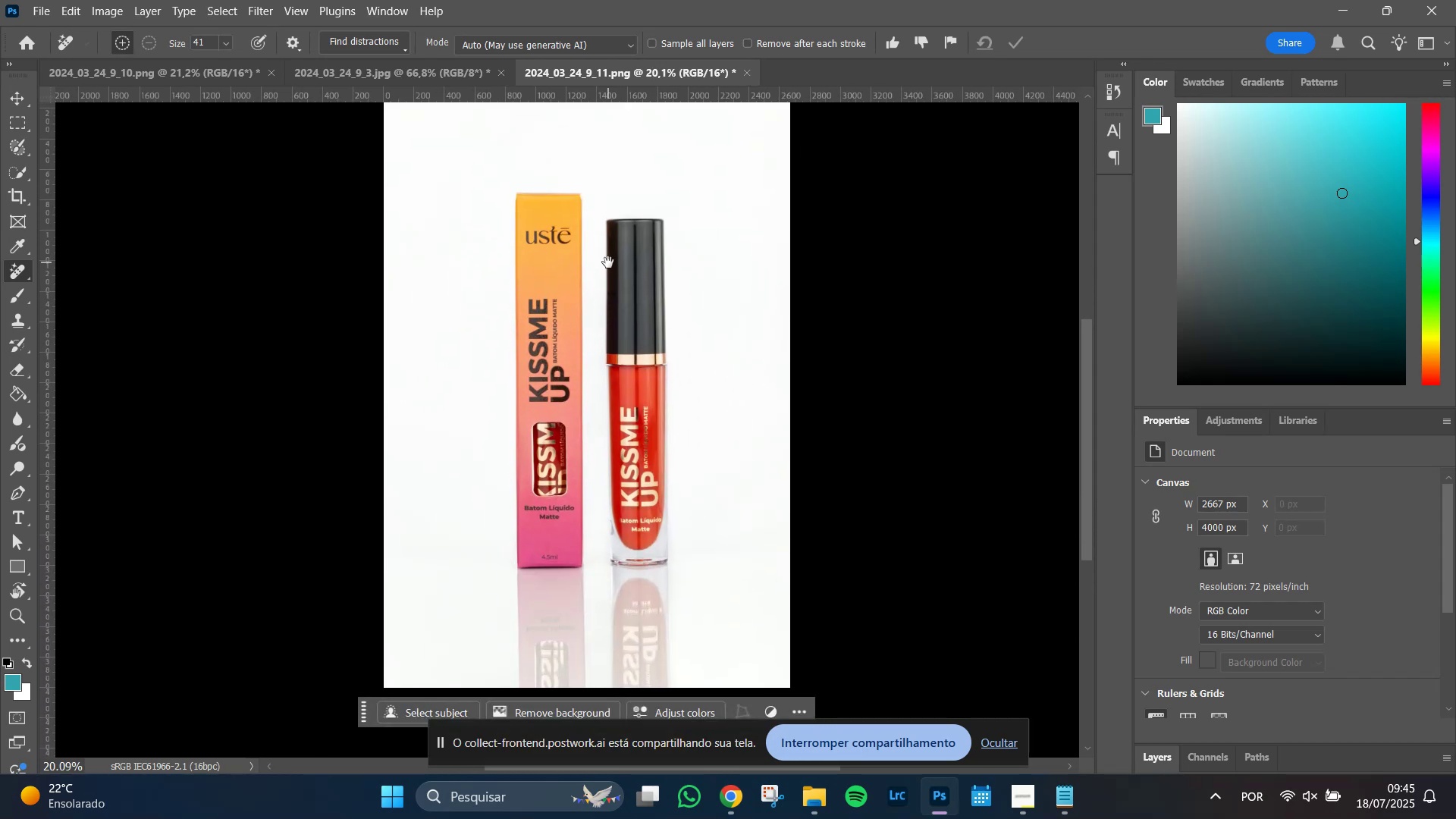 
hold_key(key=Space, duration=0.56)
 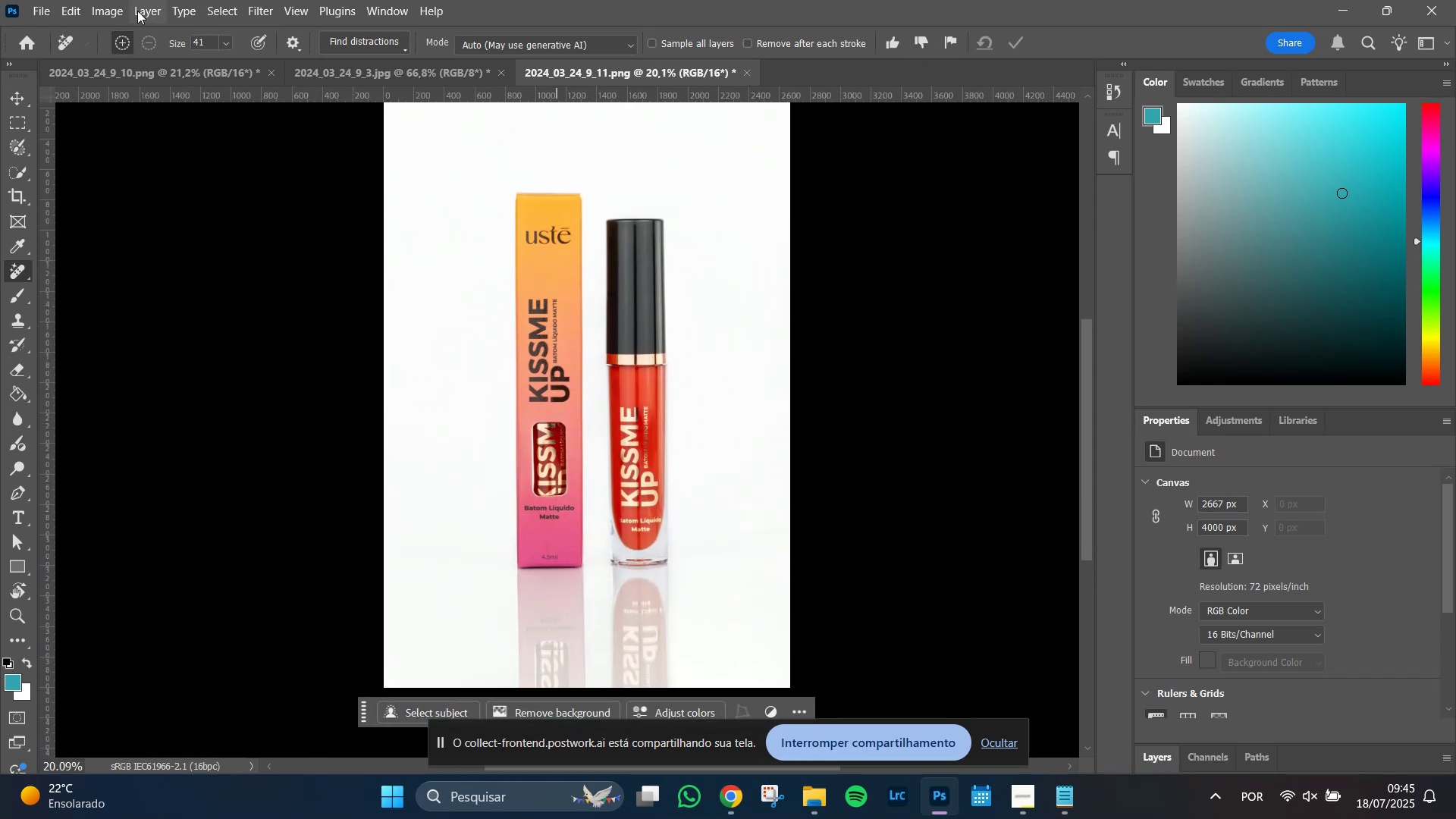 
left_click([49, 14])
 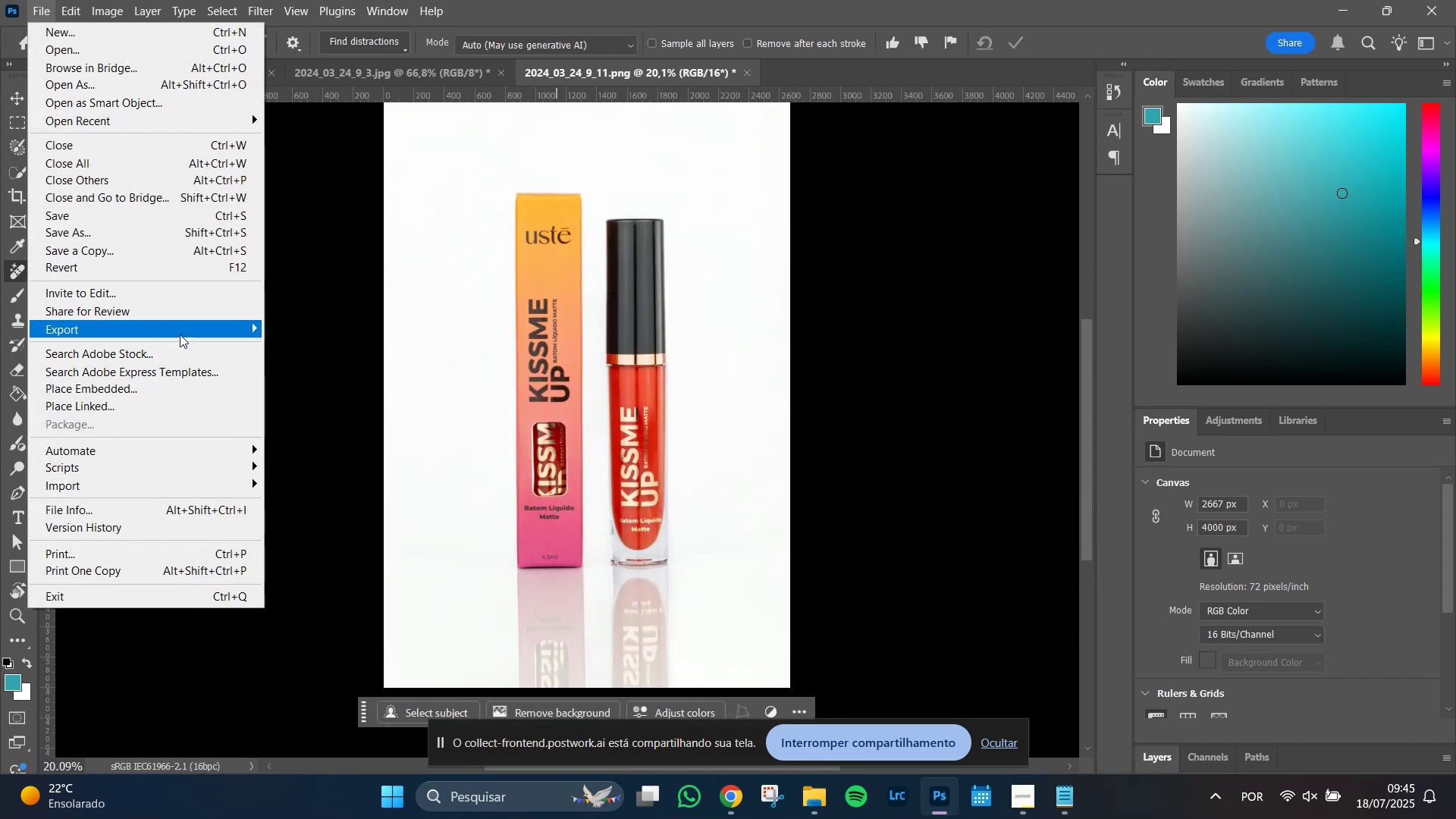 
left_click([187, 329])
 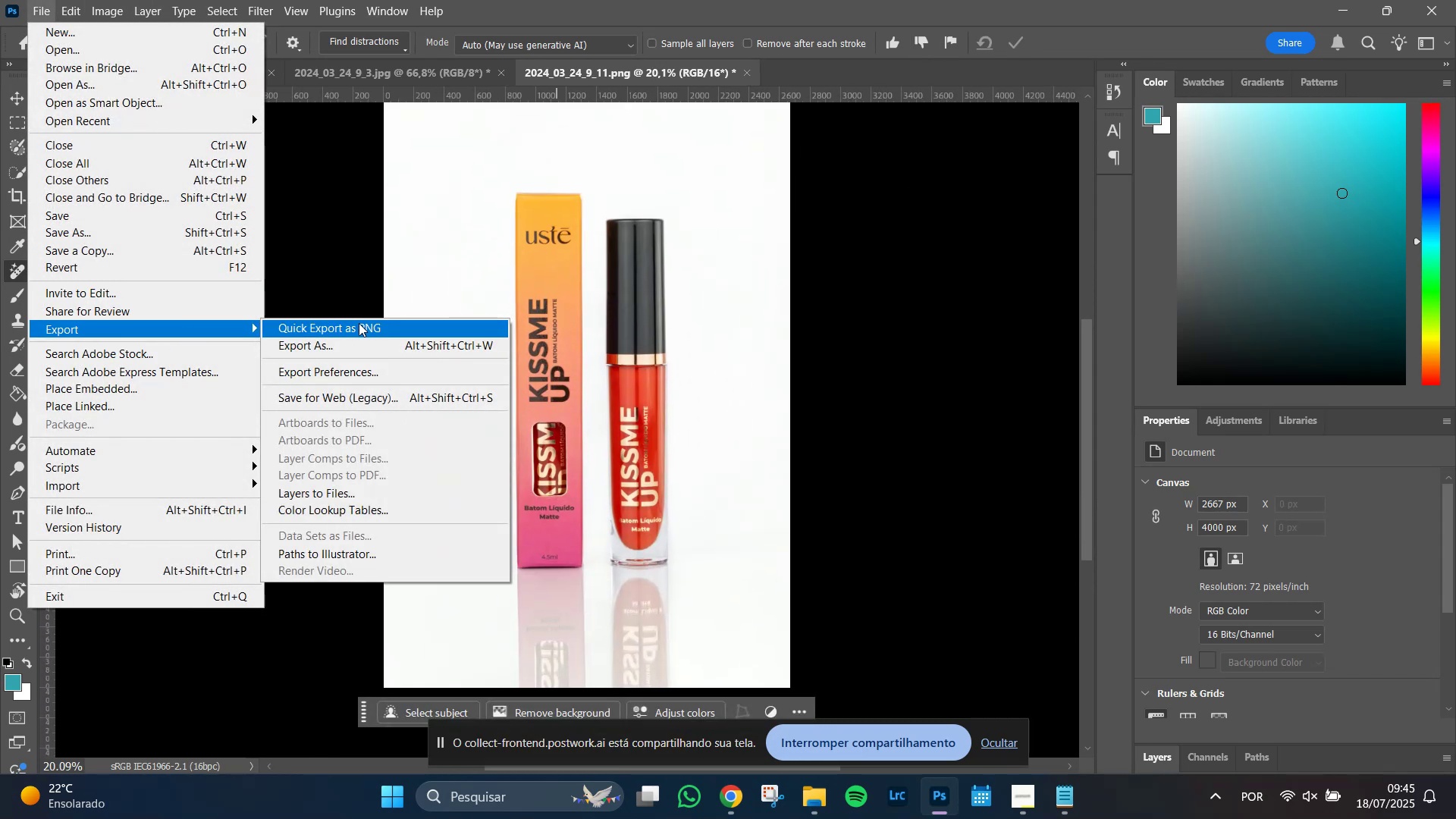 
left_click([359, 324])
 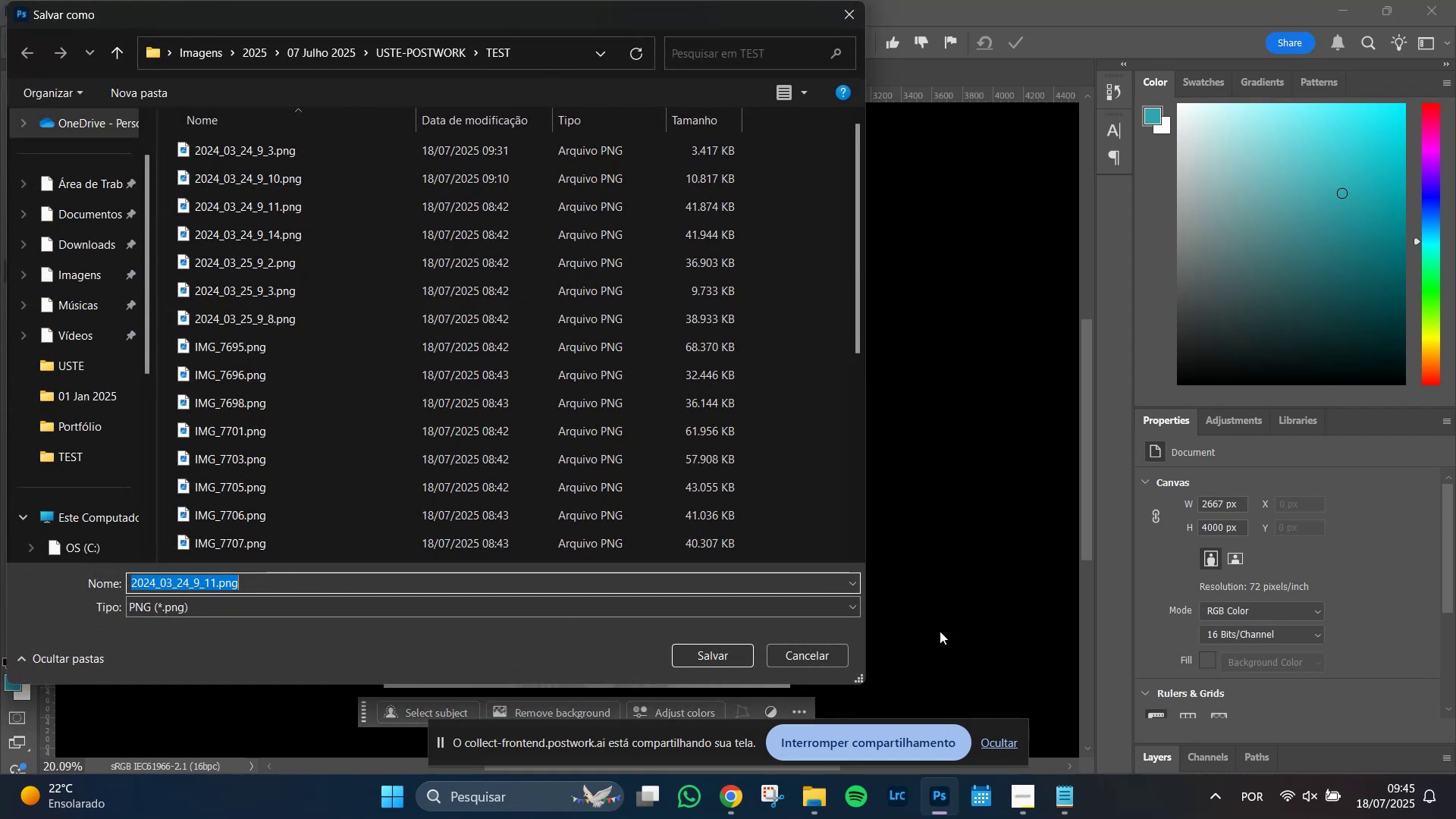 
left_click([723, 654])
 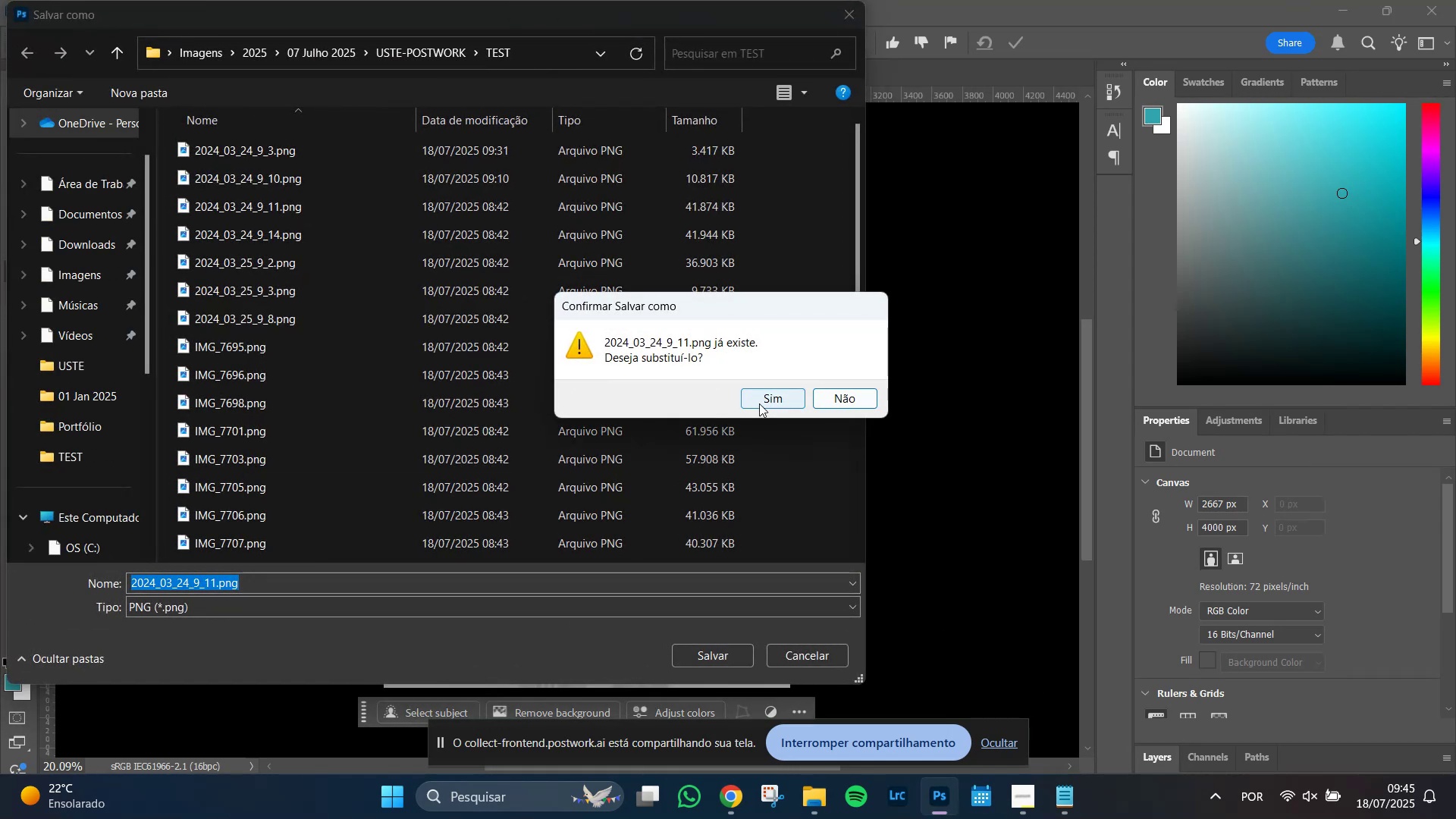 
left_click([761, 398])
 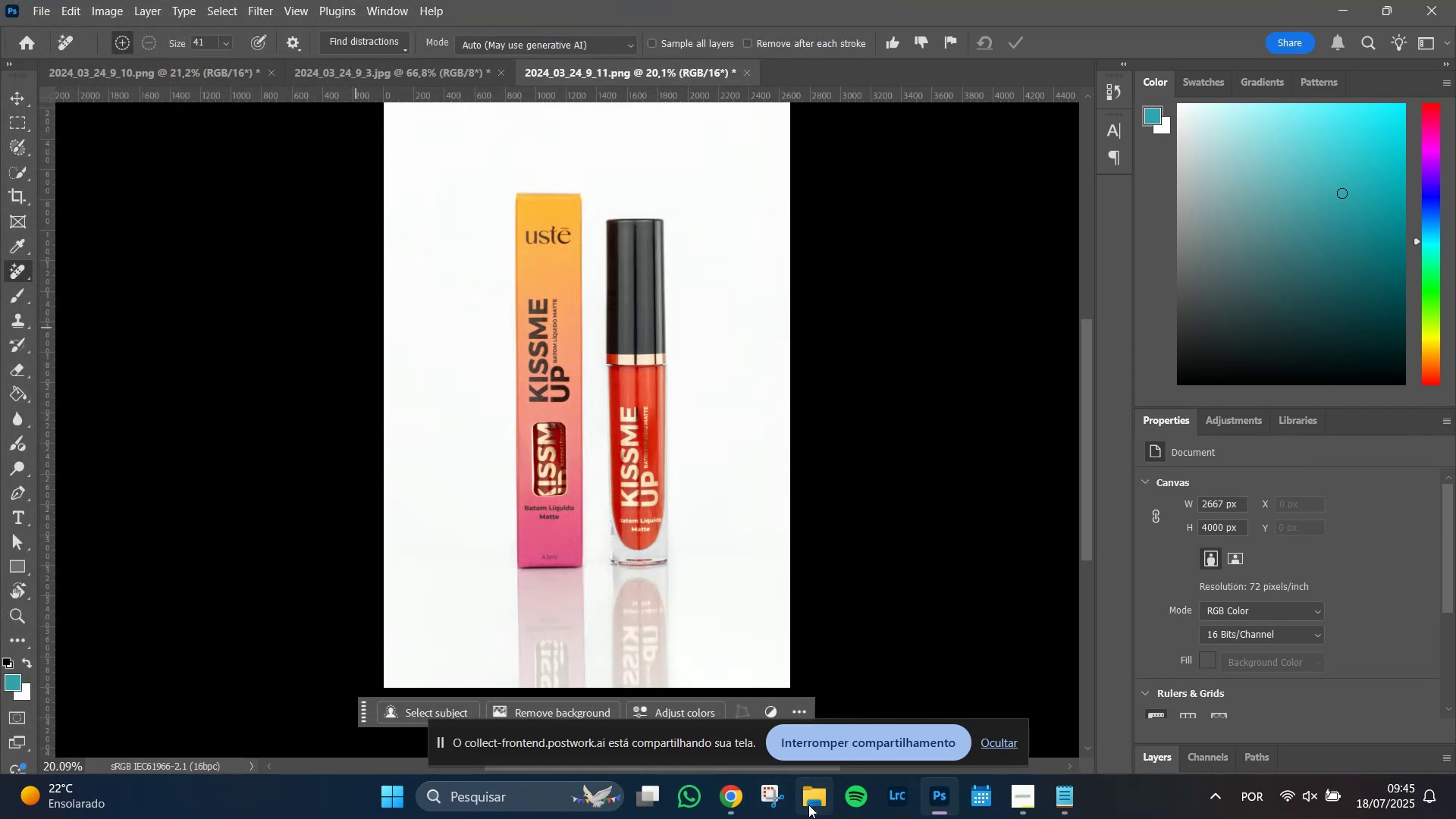 
left_click([811, 806])
 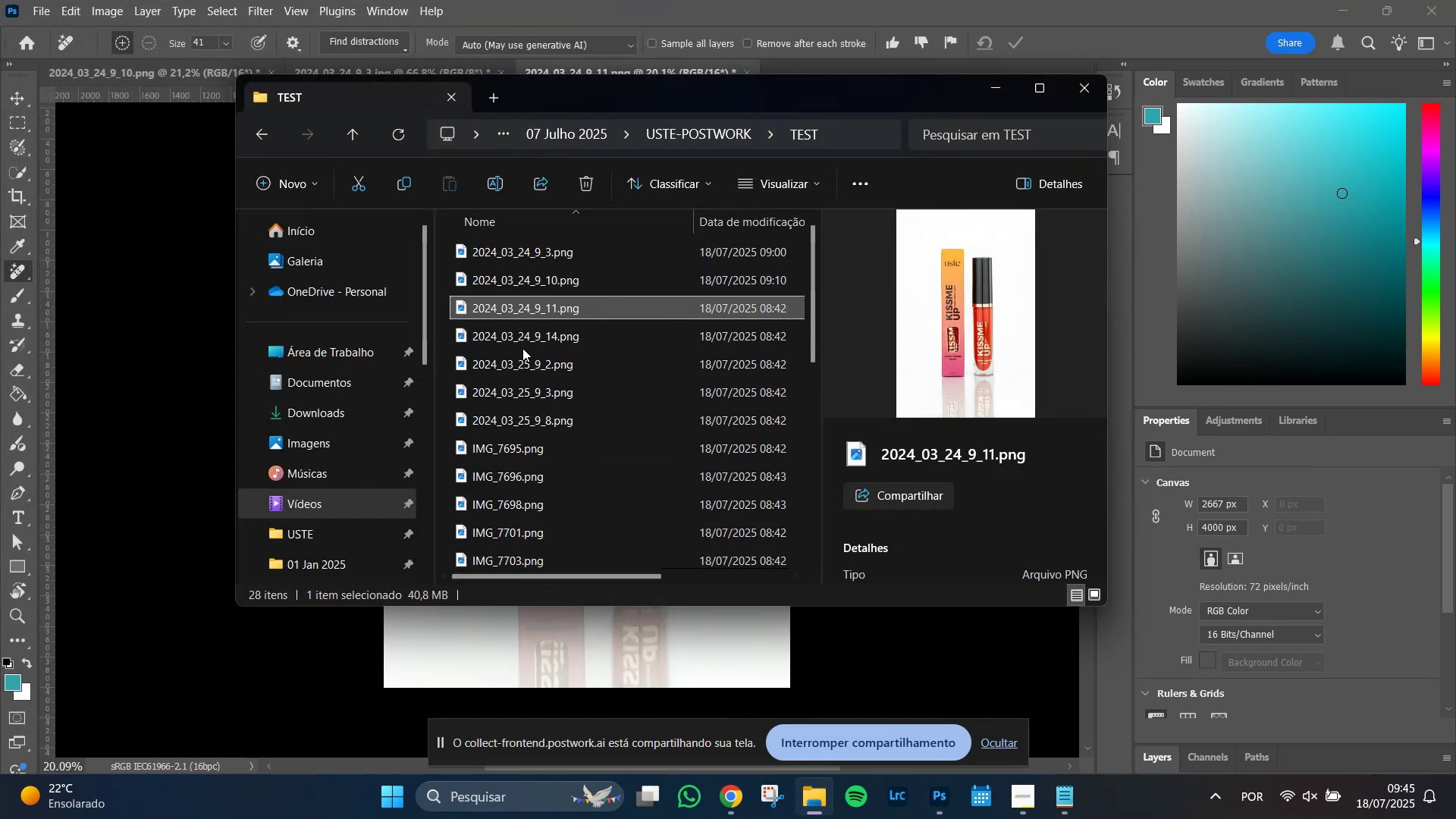 
left_click([517, 334])
 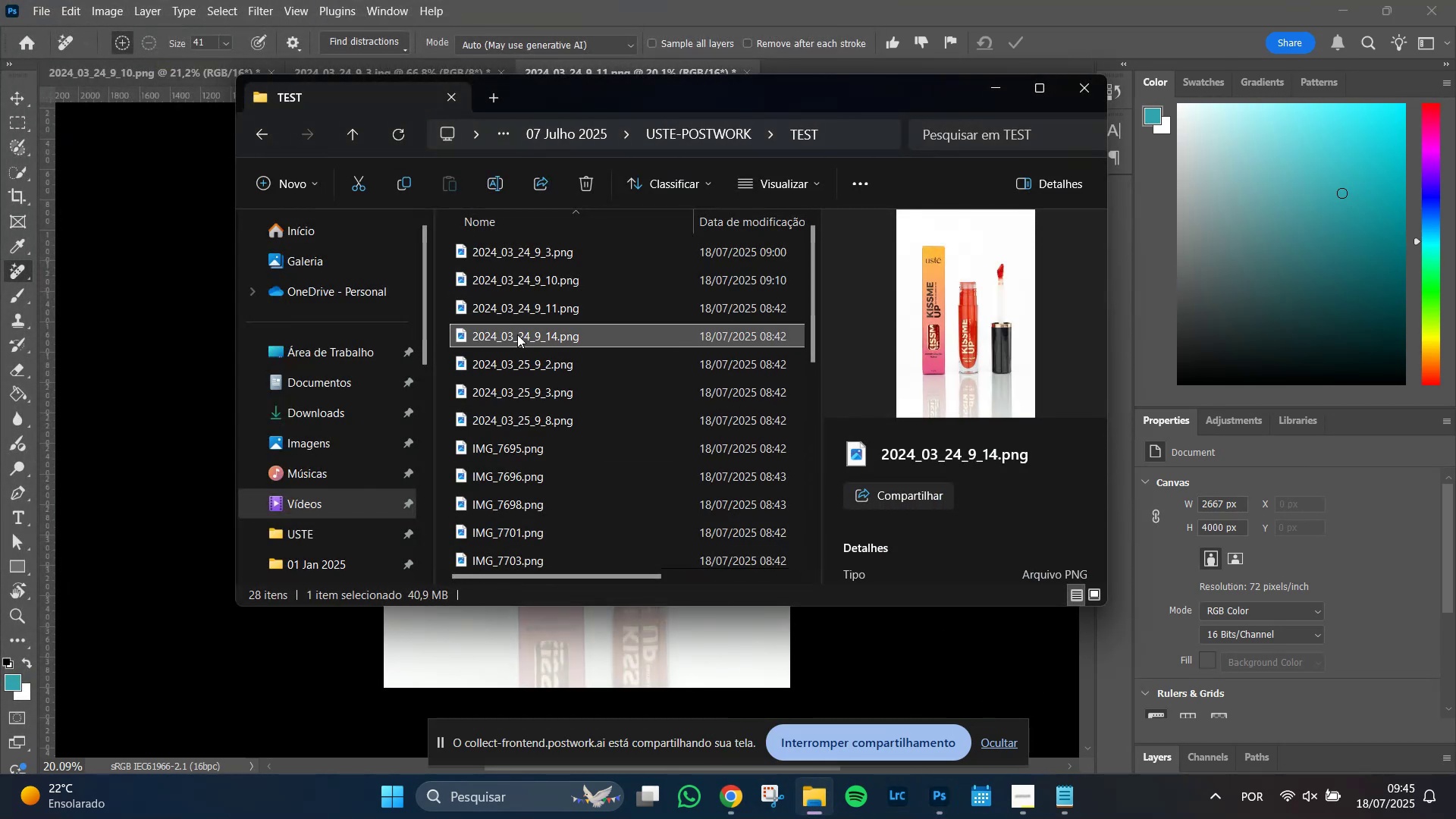 
right_click([517, 334])
 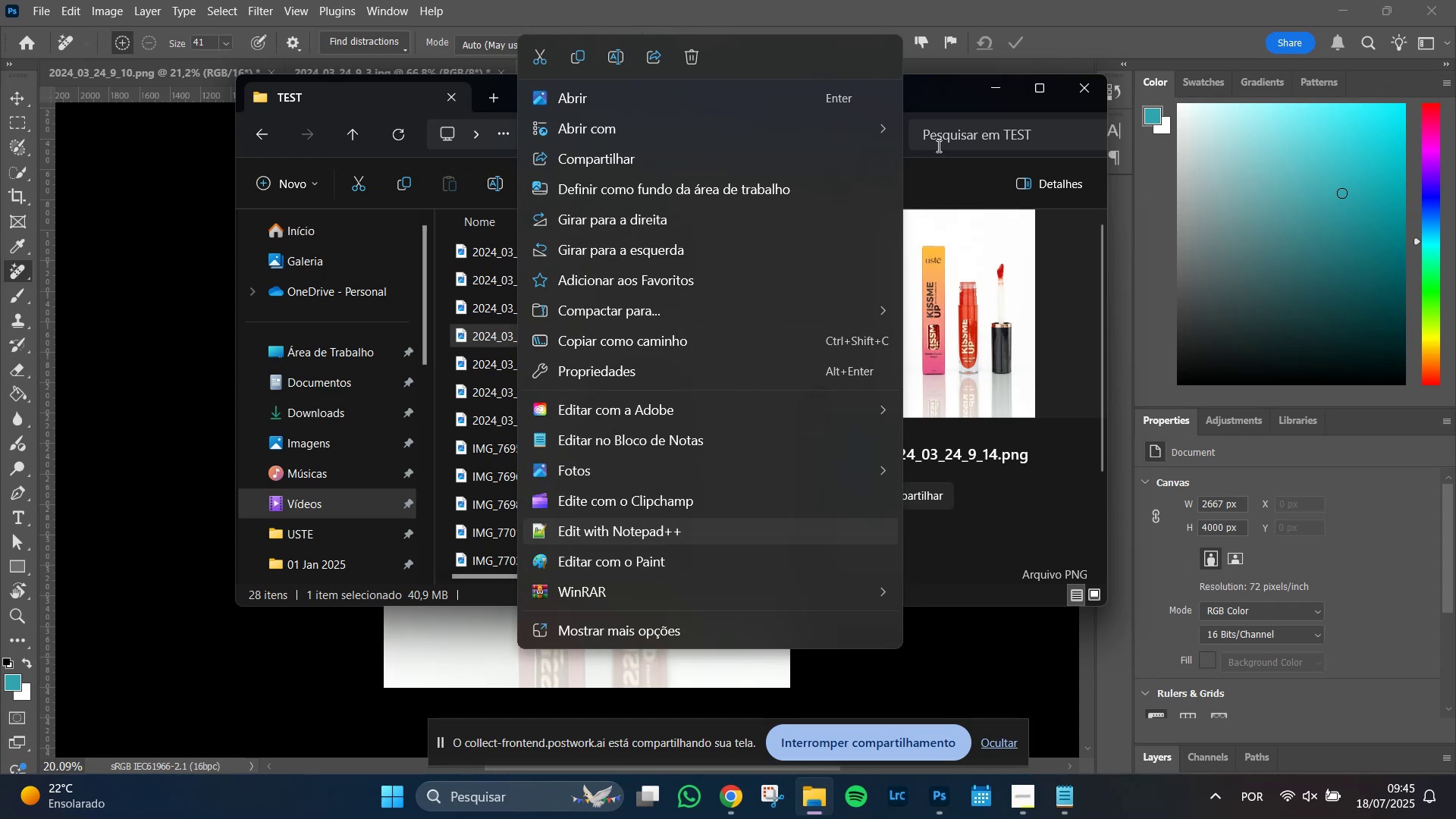 
left_click([871, 127])
 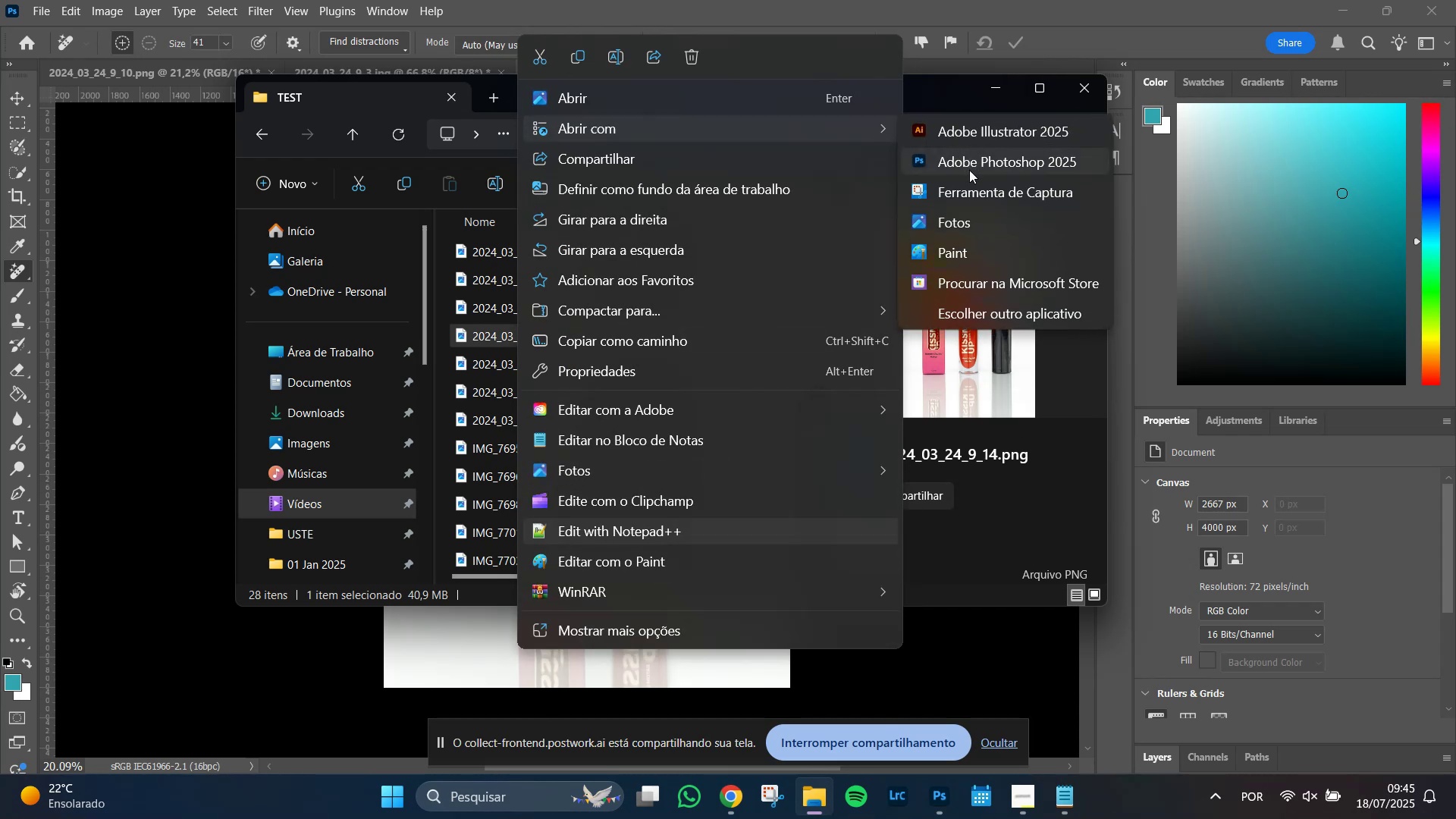 
left_click([969, 170])
 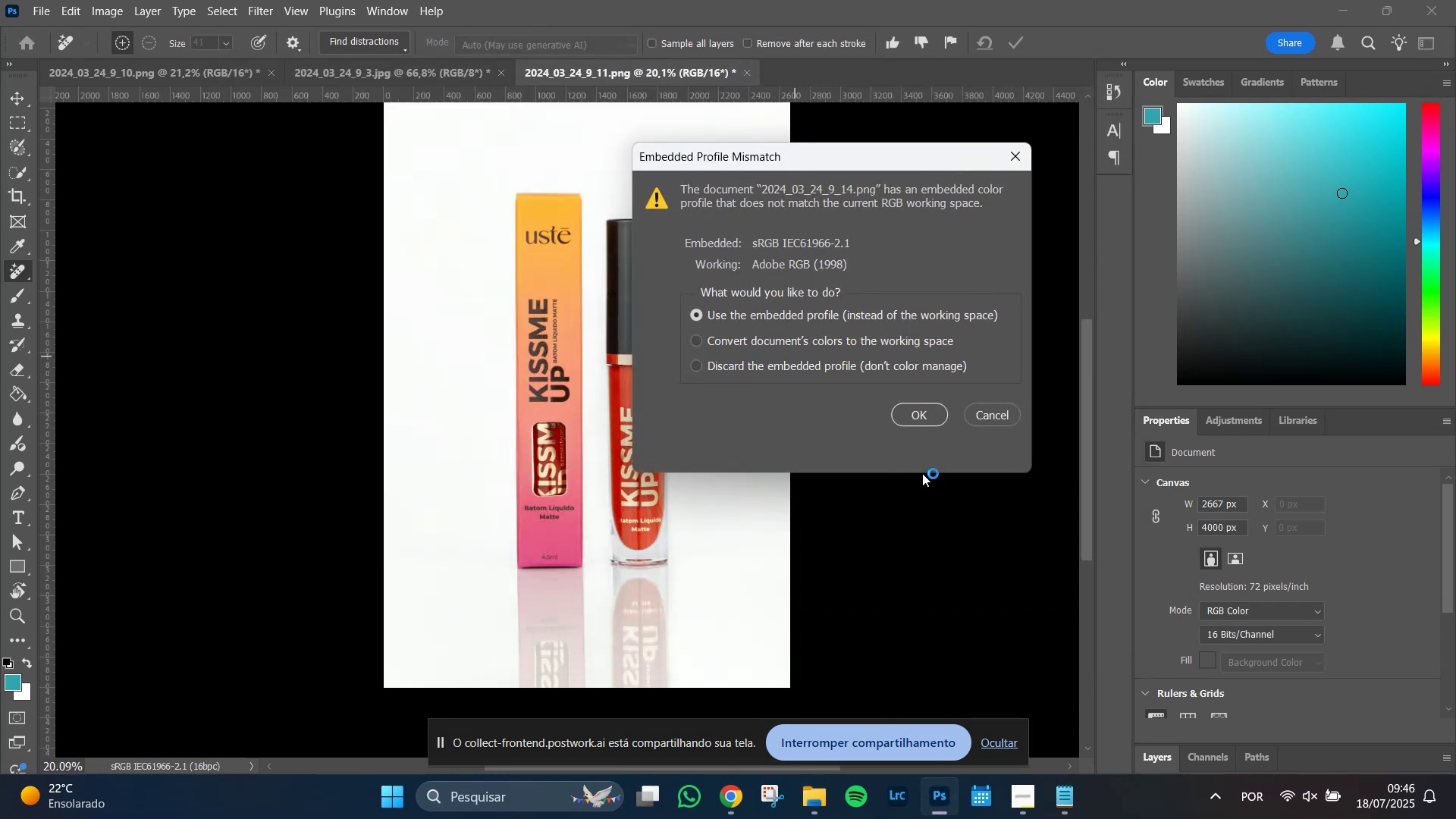 
left_click([927, 419])
 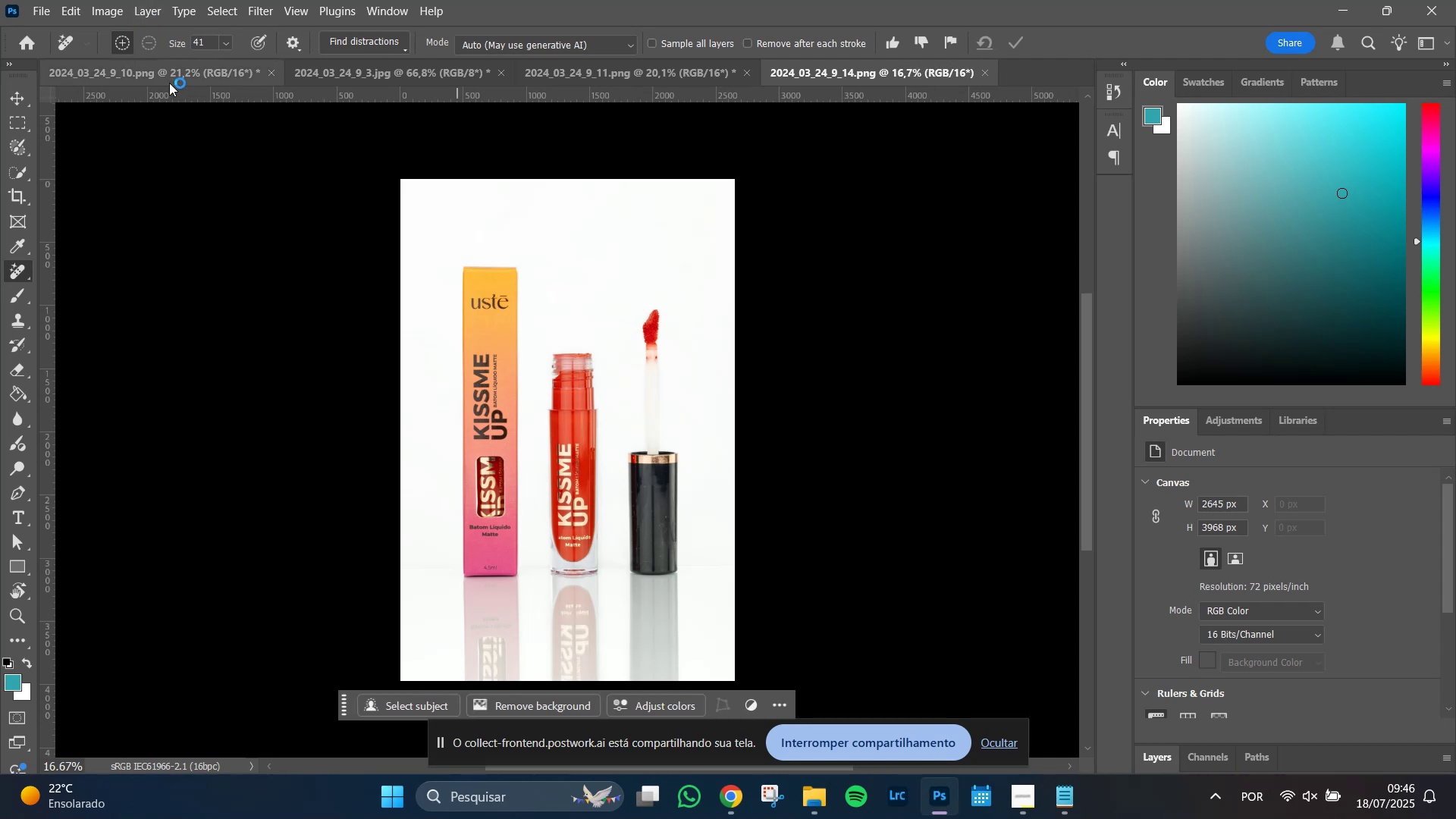 
left_click([167, 86])
 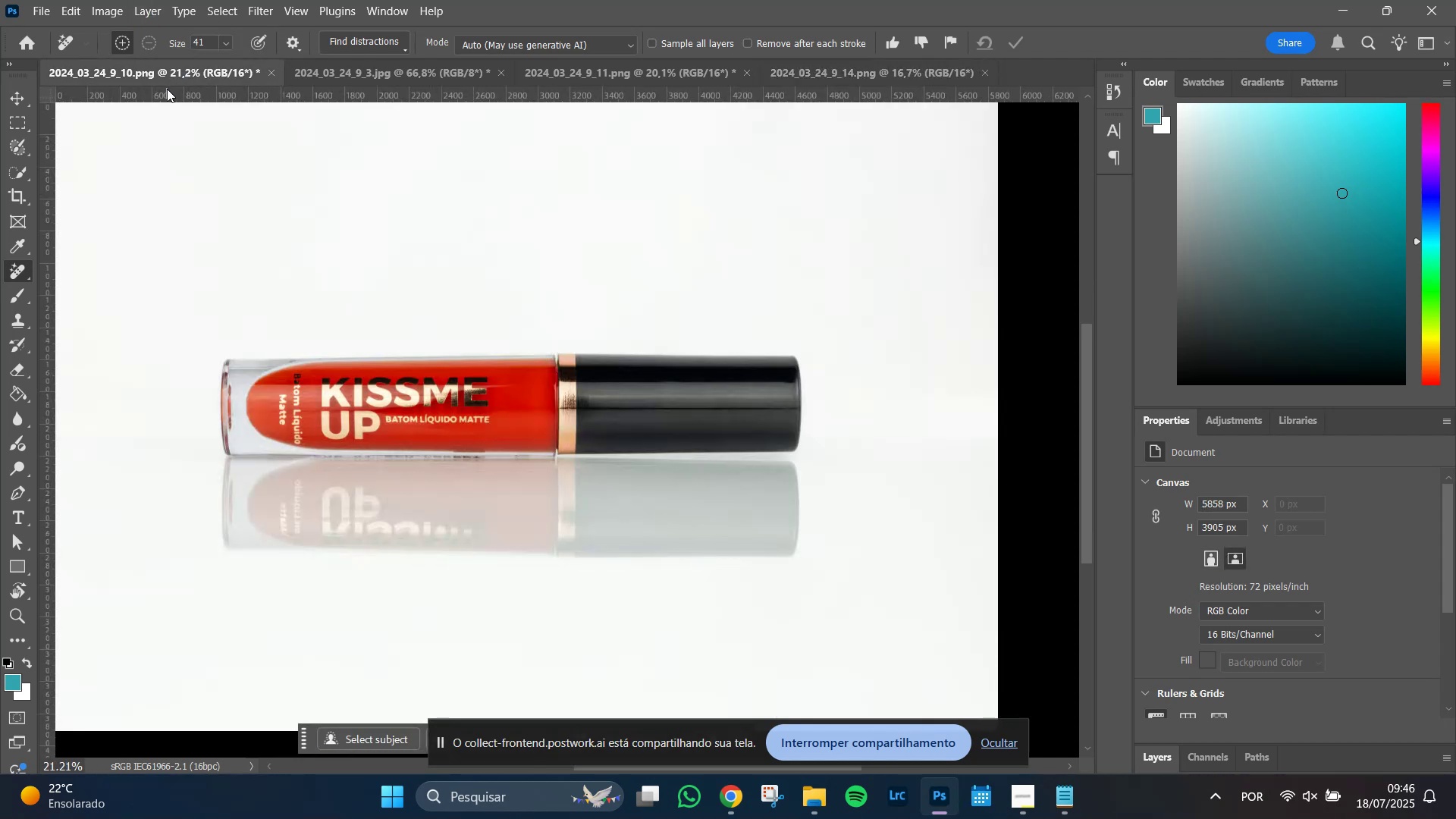 
key(Control+W)
 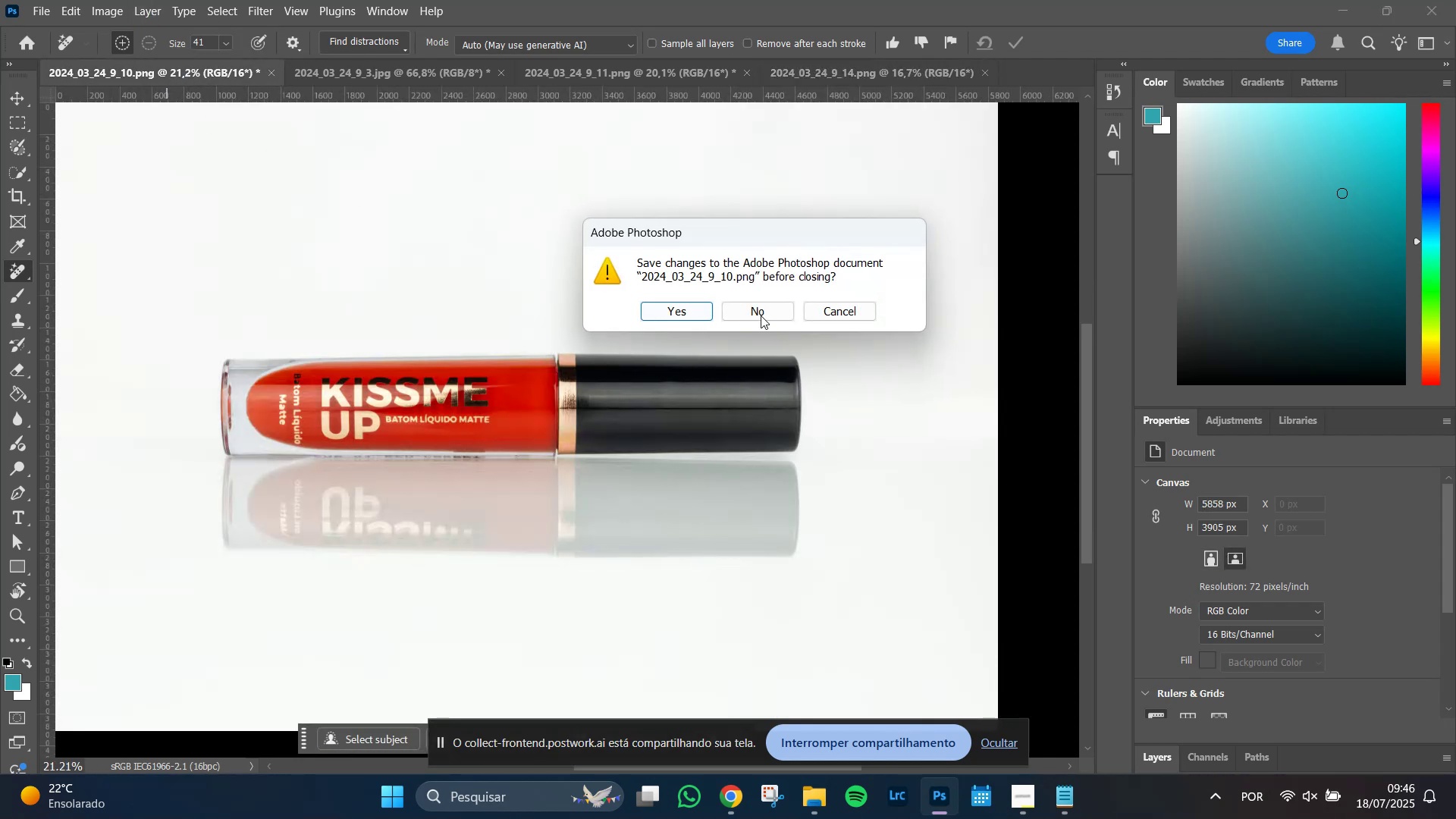 
left_click([755, 305])
 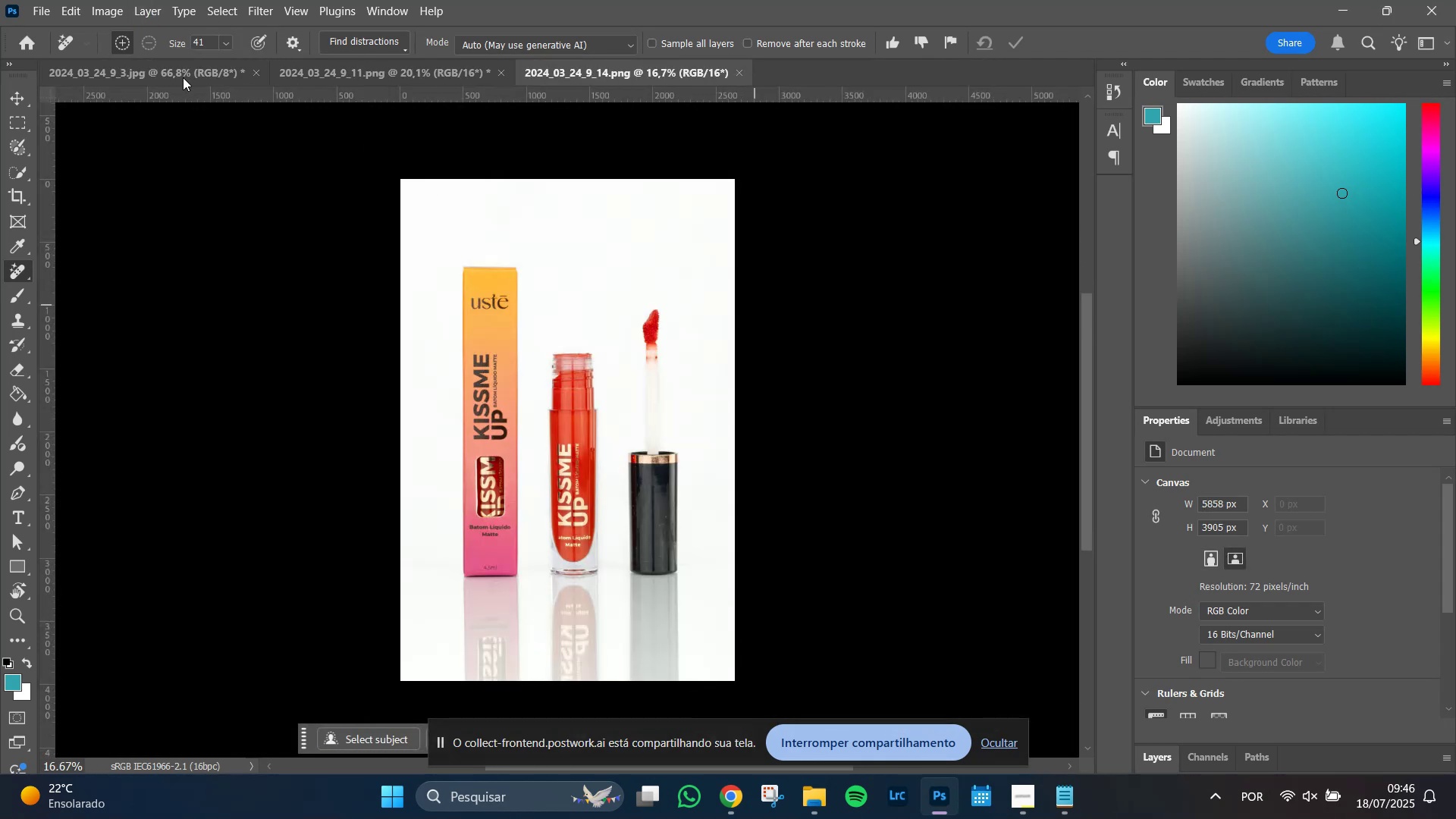 
left_click([180, 70])
 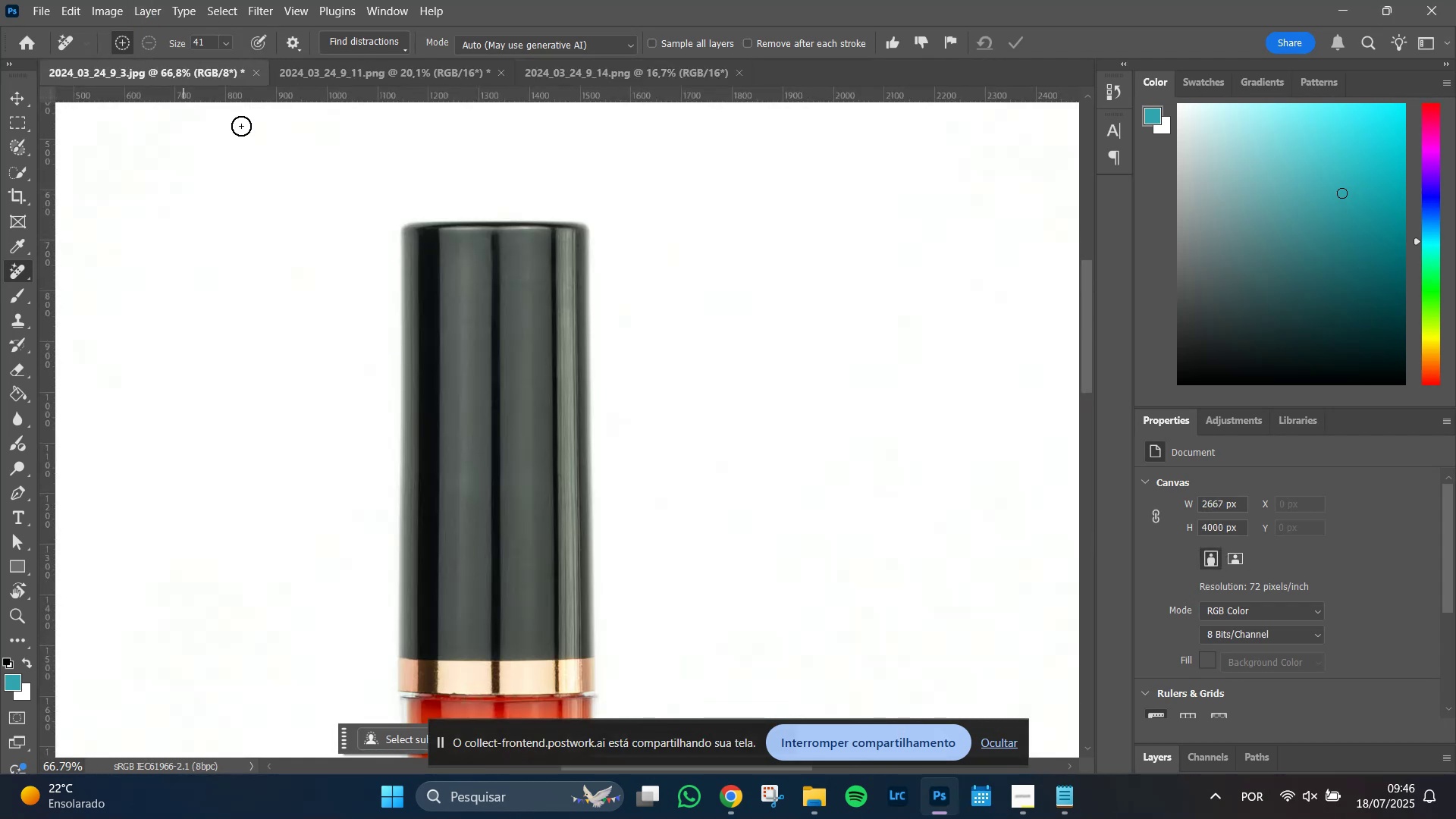 
key(Control+W)
 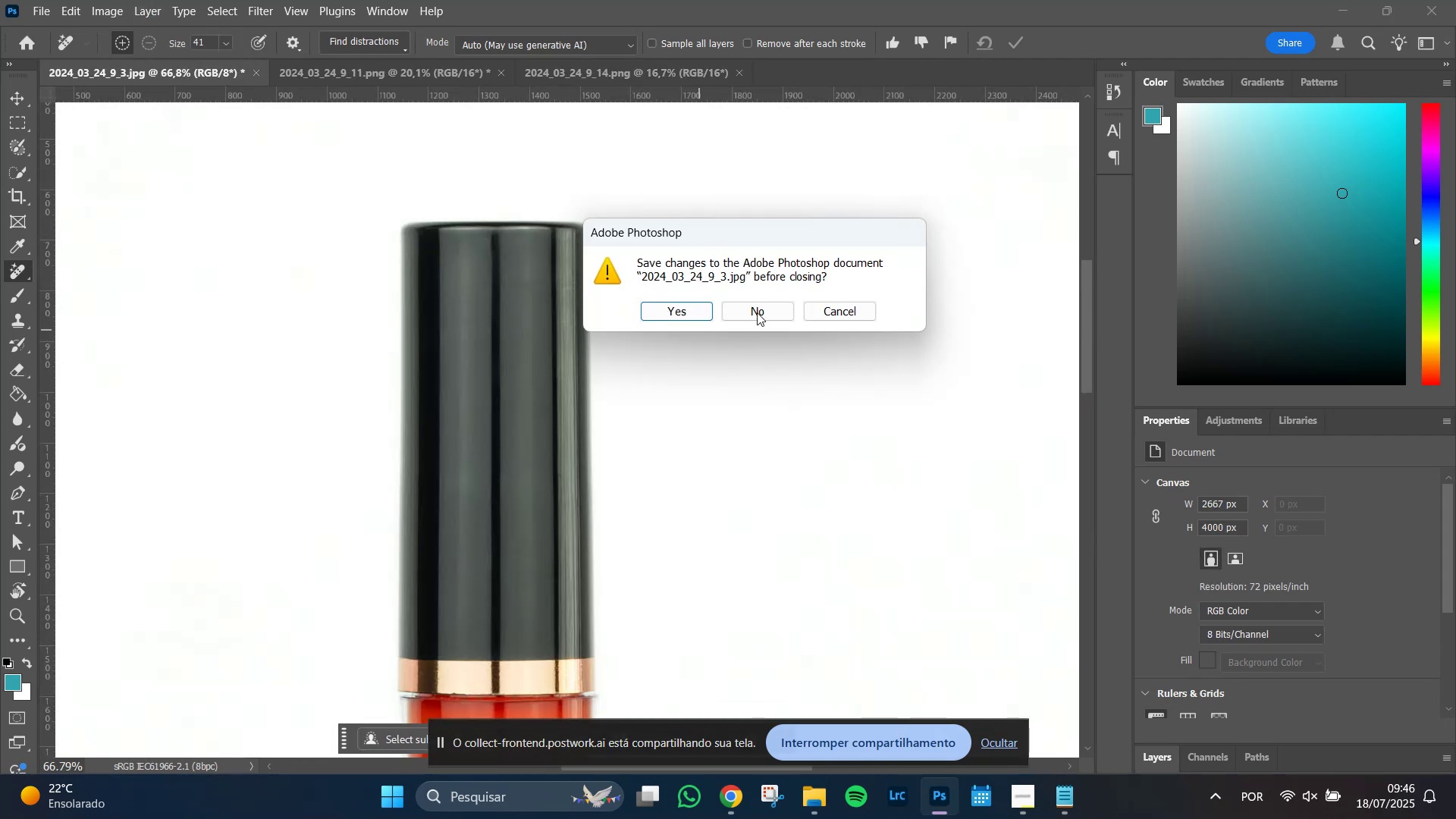 
left_click([762, 311])
 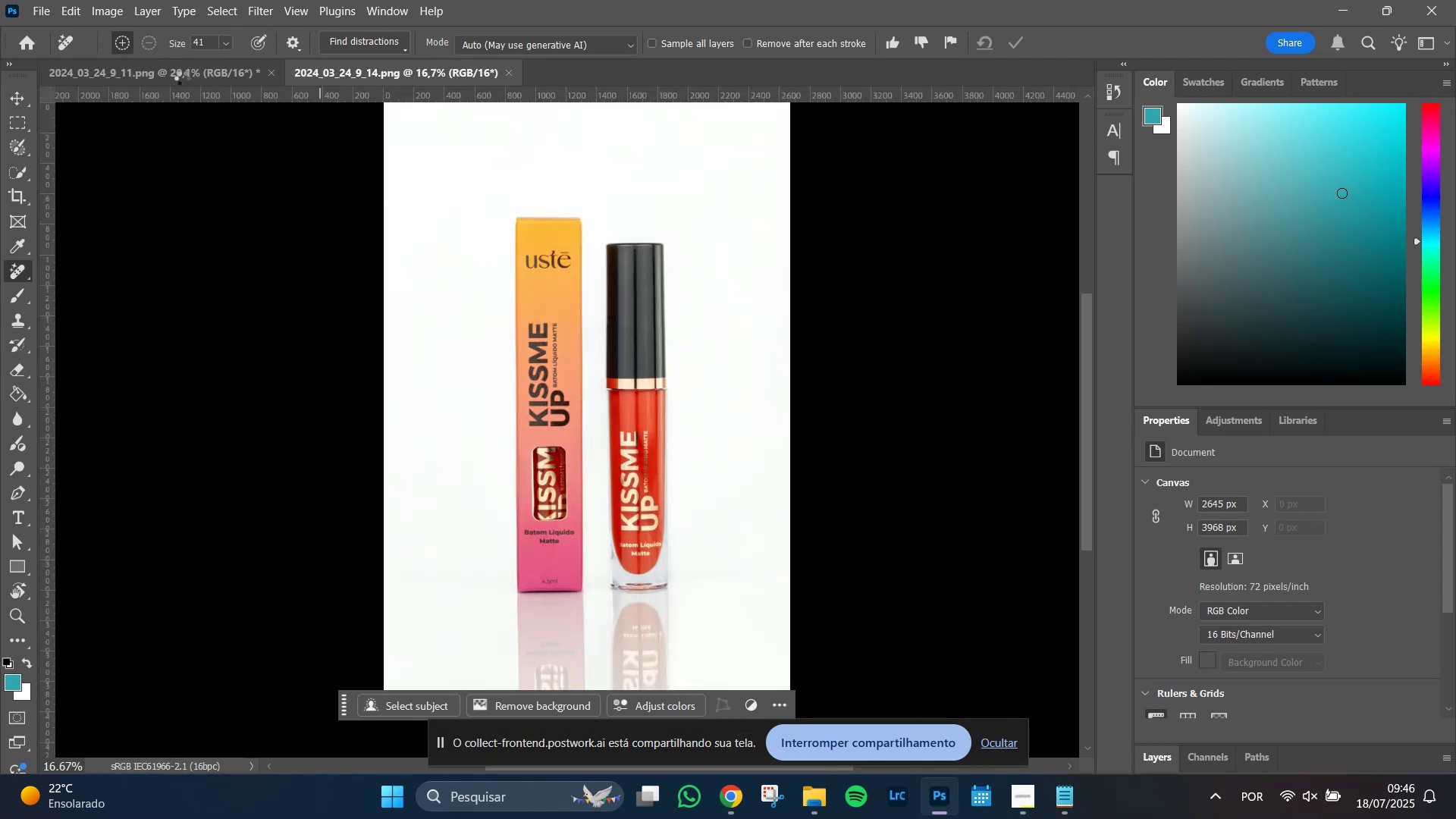 
wait(5.37)
 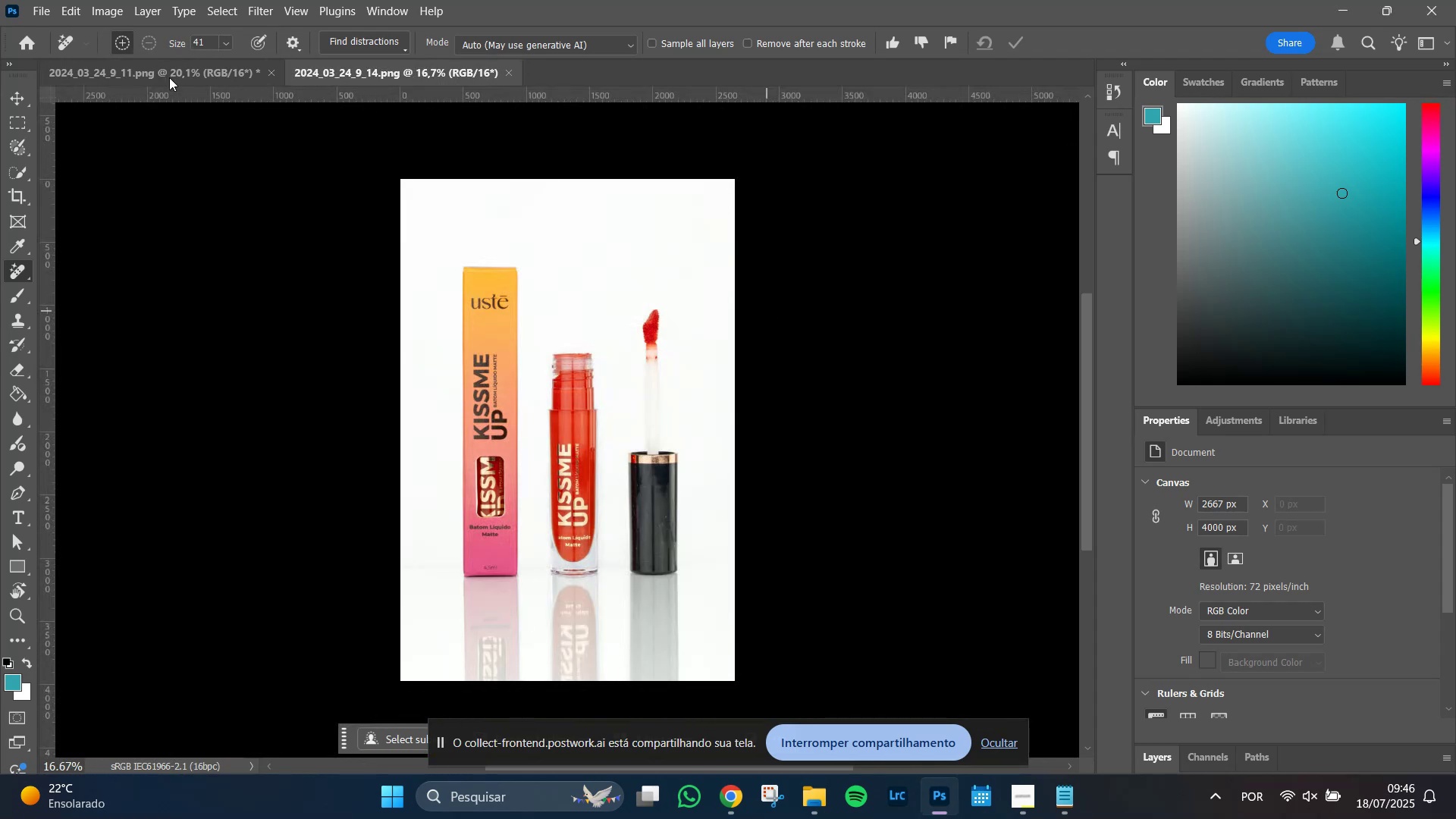 
hold_key(key=ControlLeft, duration=0.75)
 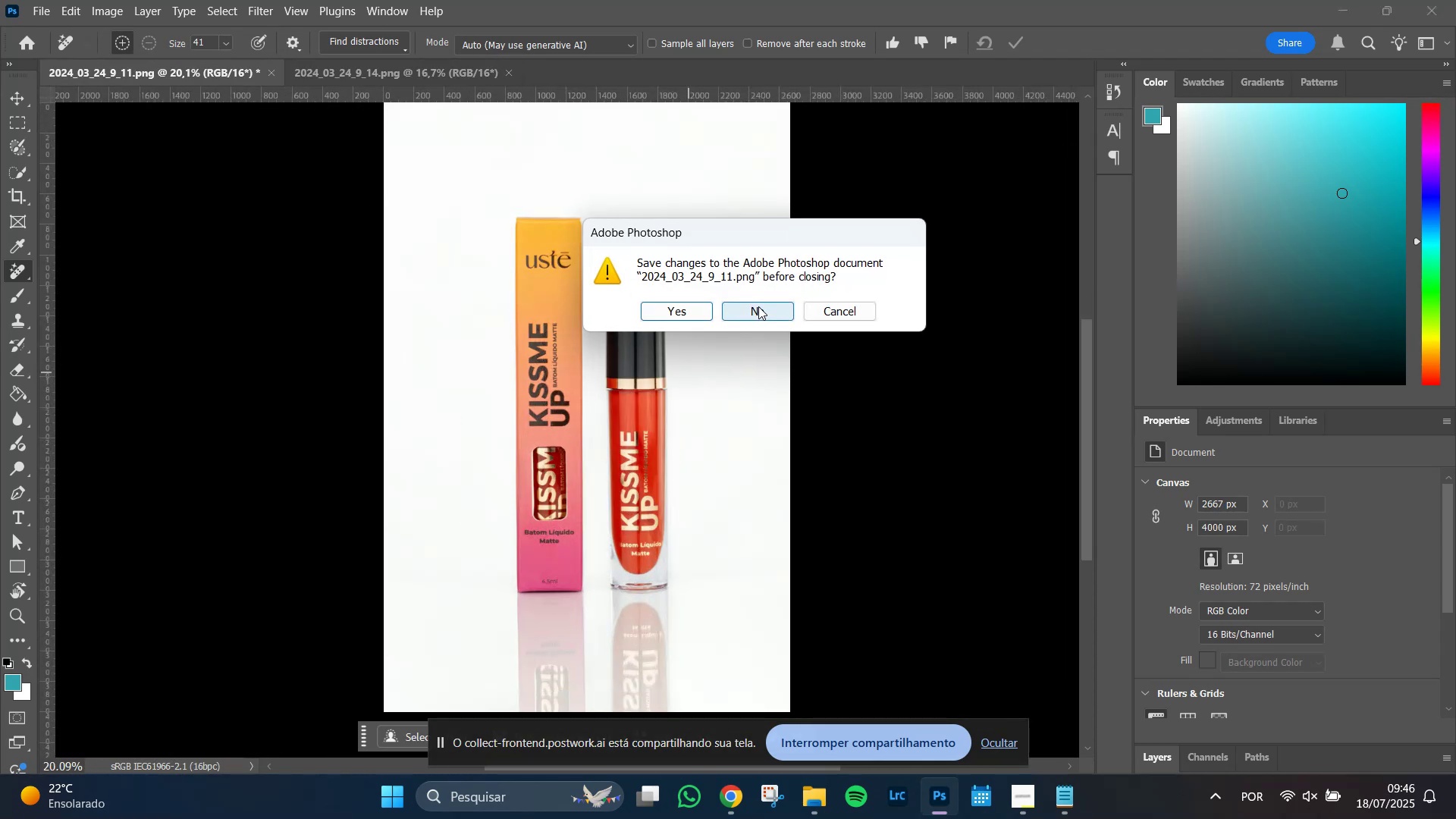 
hold_key(key=W, duration=0.47)
 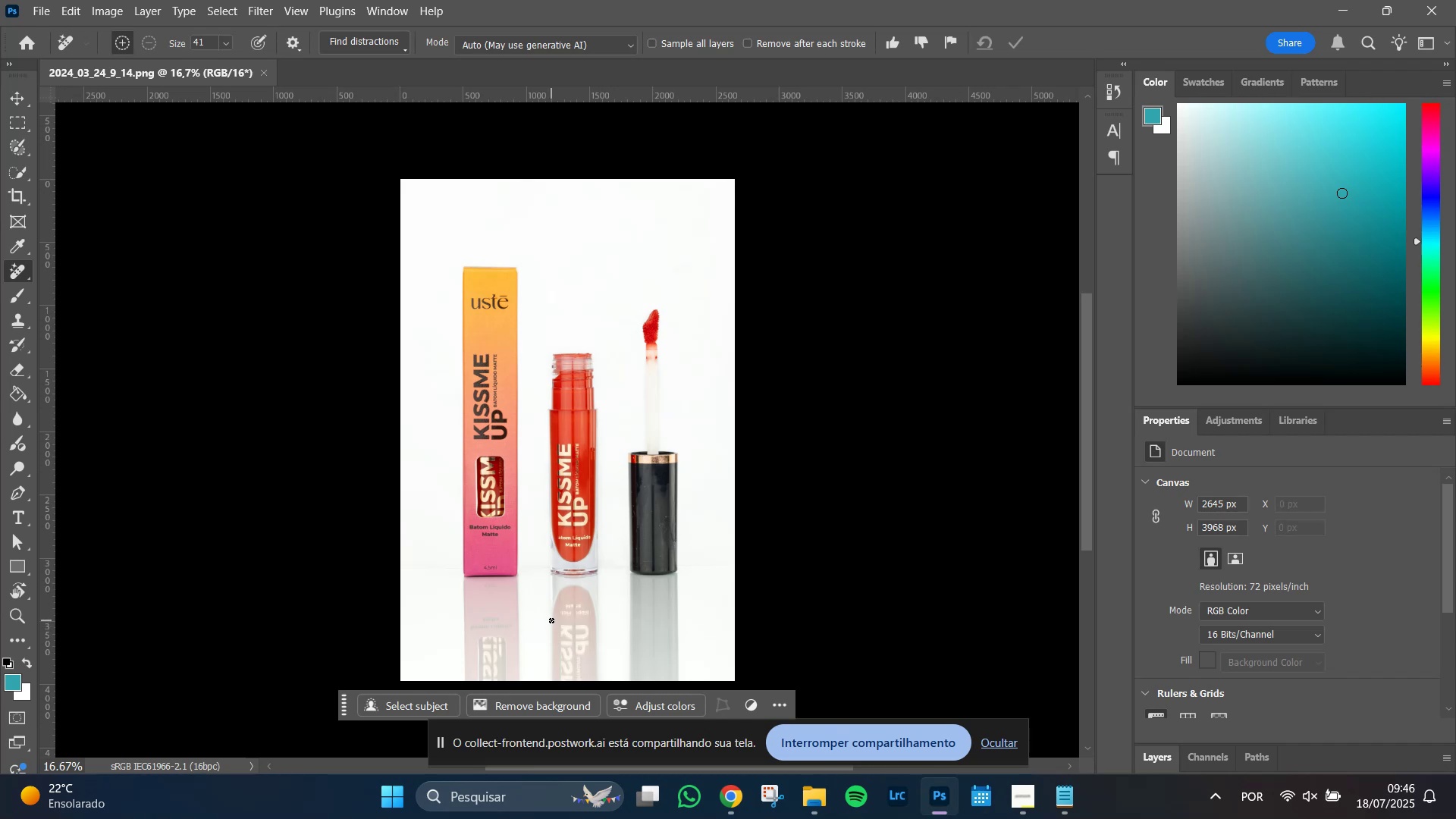 
wait(6.56)
 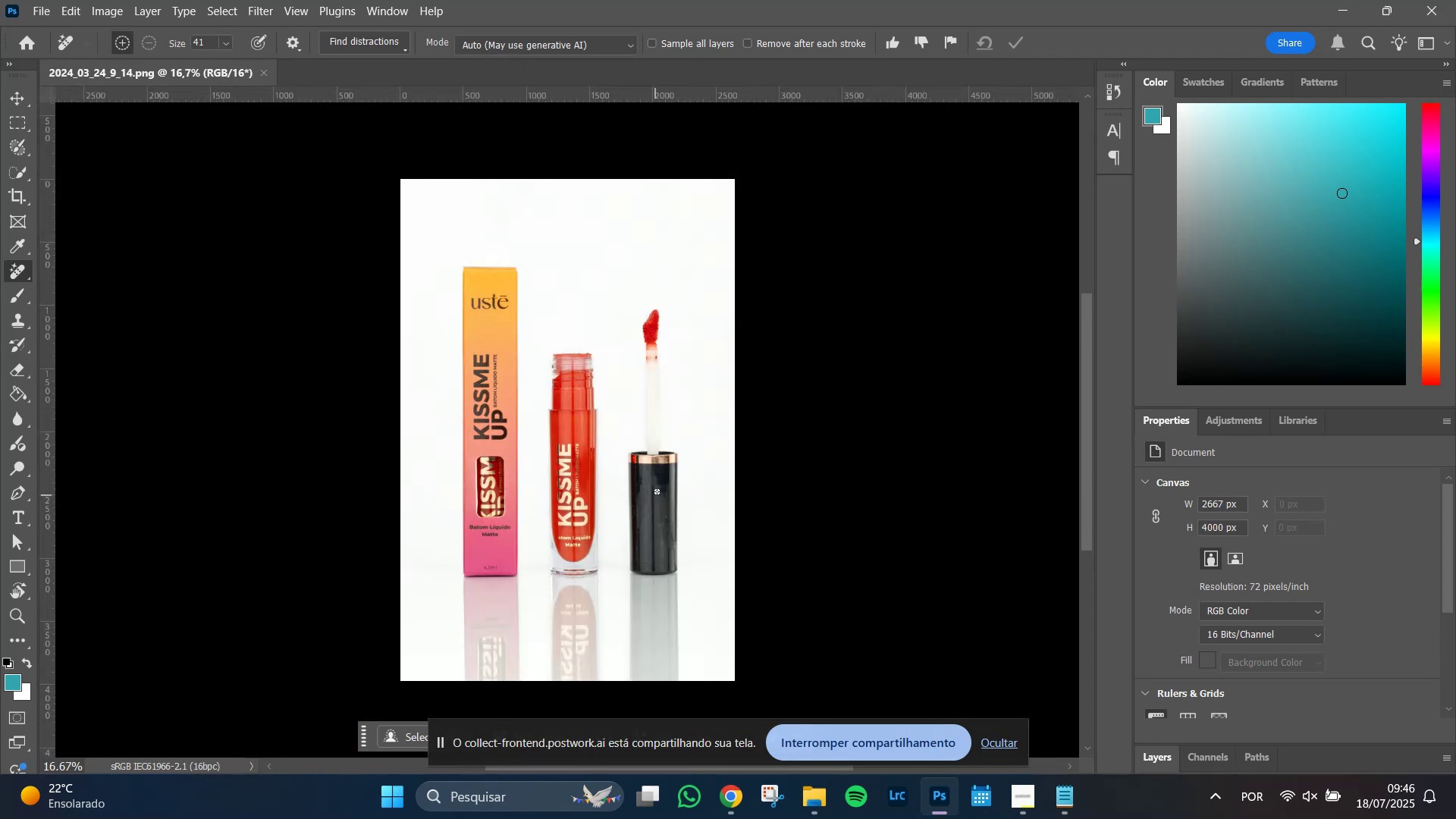 
left_click([999, 742])
 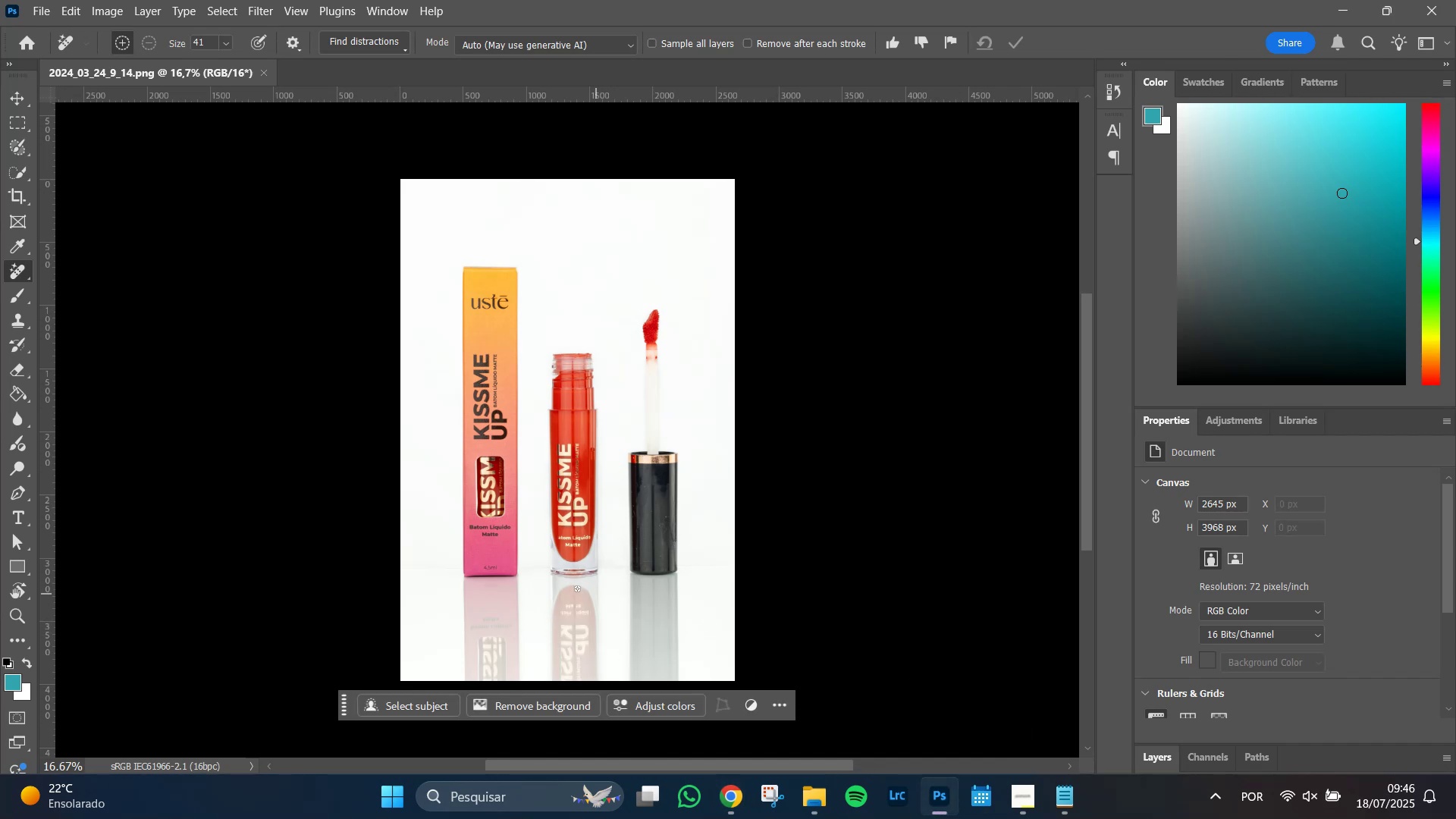 
hold_key(key=AltLeft, duration=1.51)
scroll: coordinate [461, 629], scroll_direction: up, amount: 13.0
 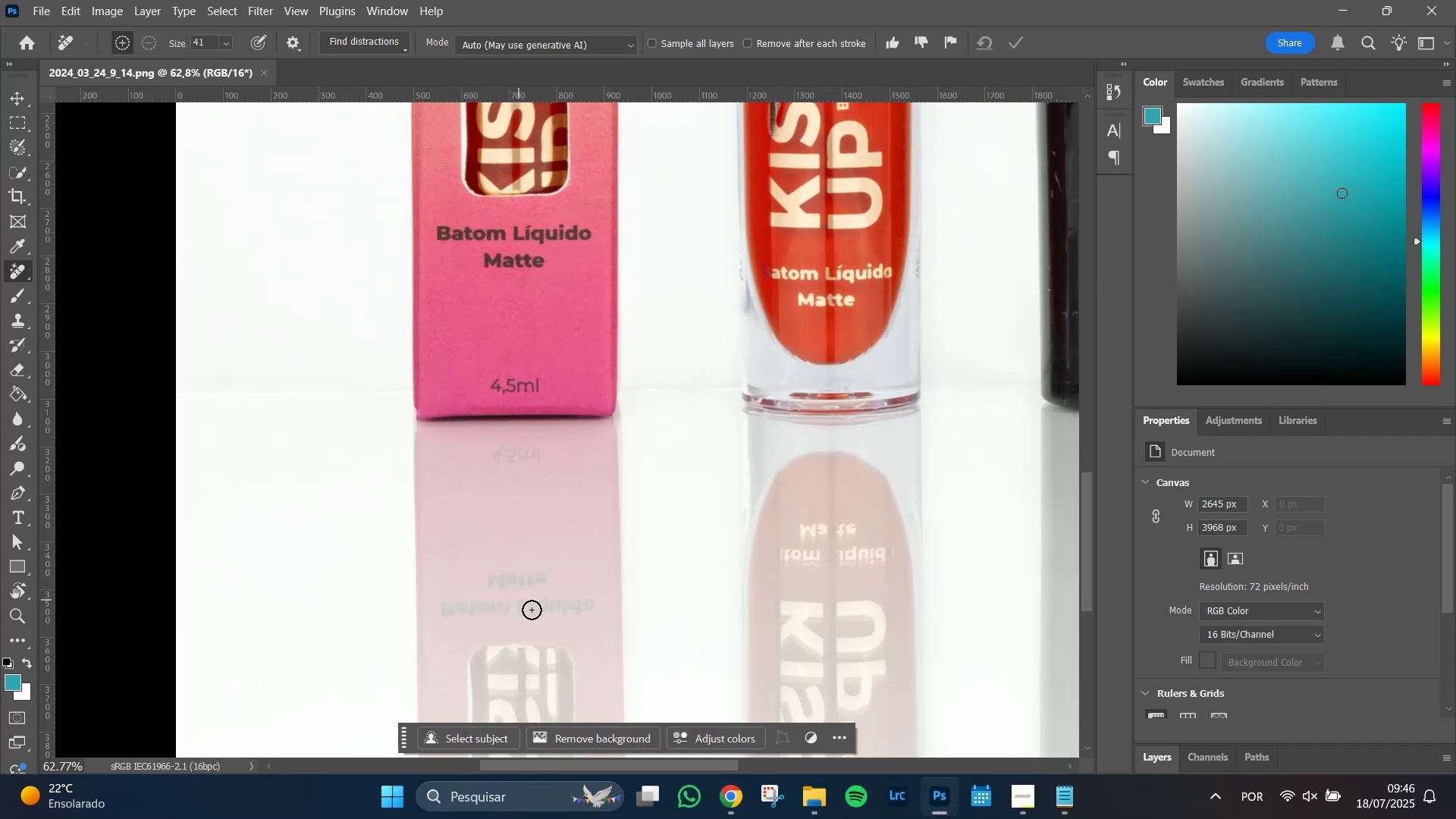 
hold_key(key=AltLeft, duration=0.62)
 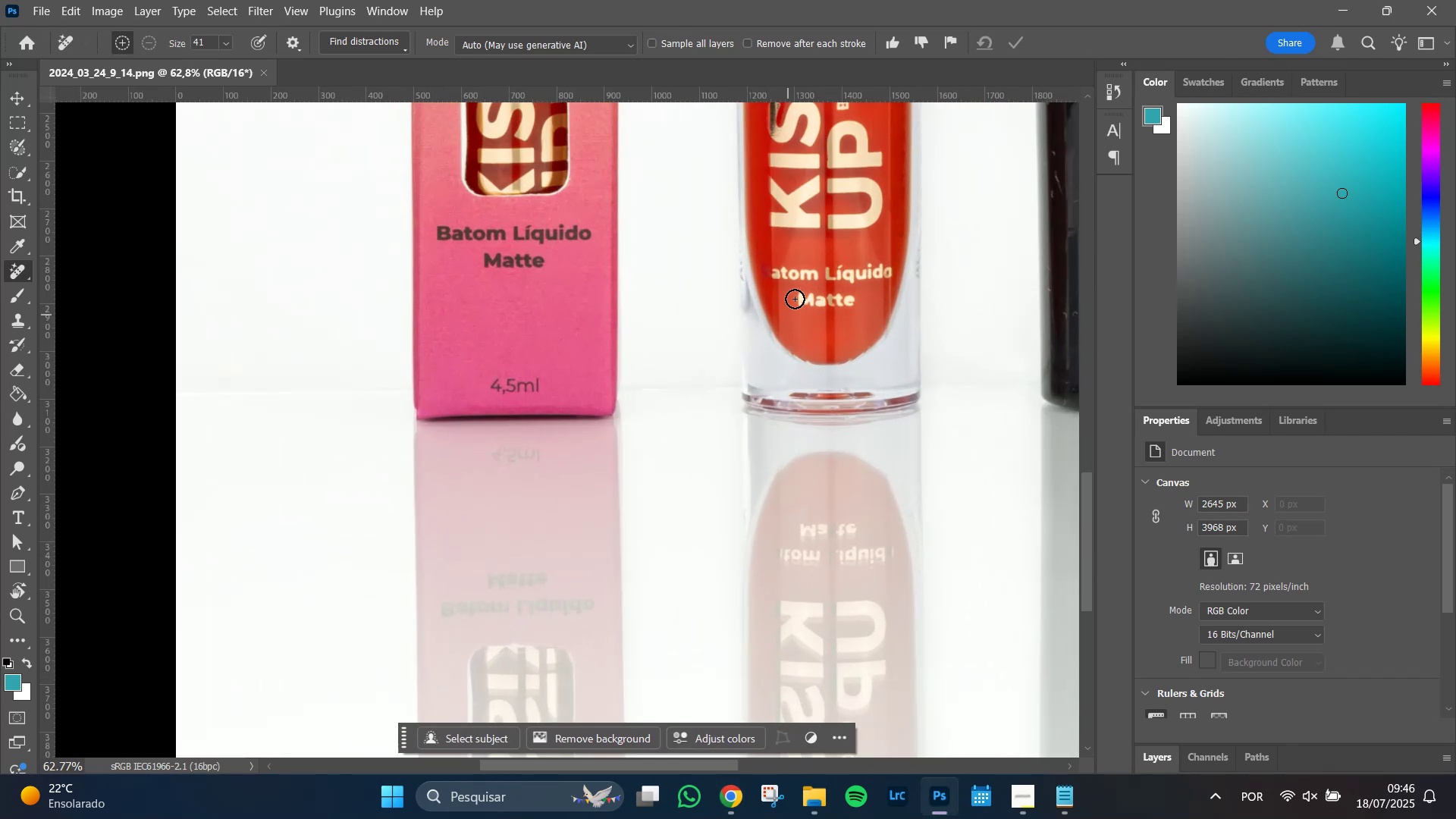 
hold_key(key=Space, duration=1.51)
 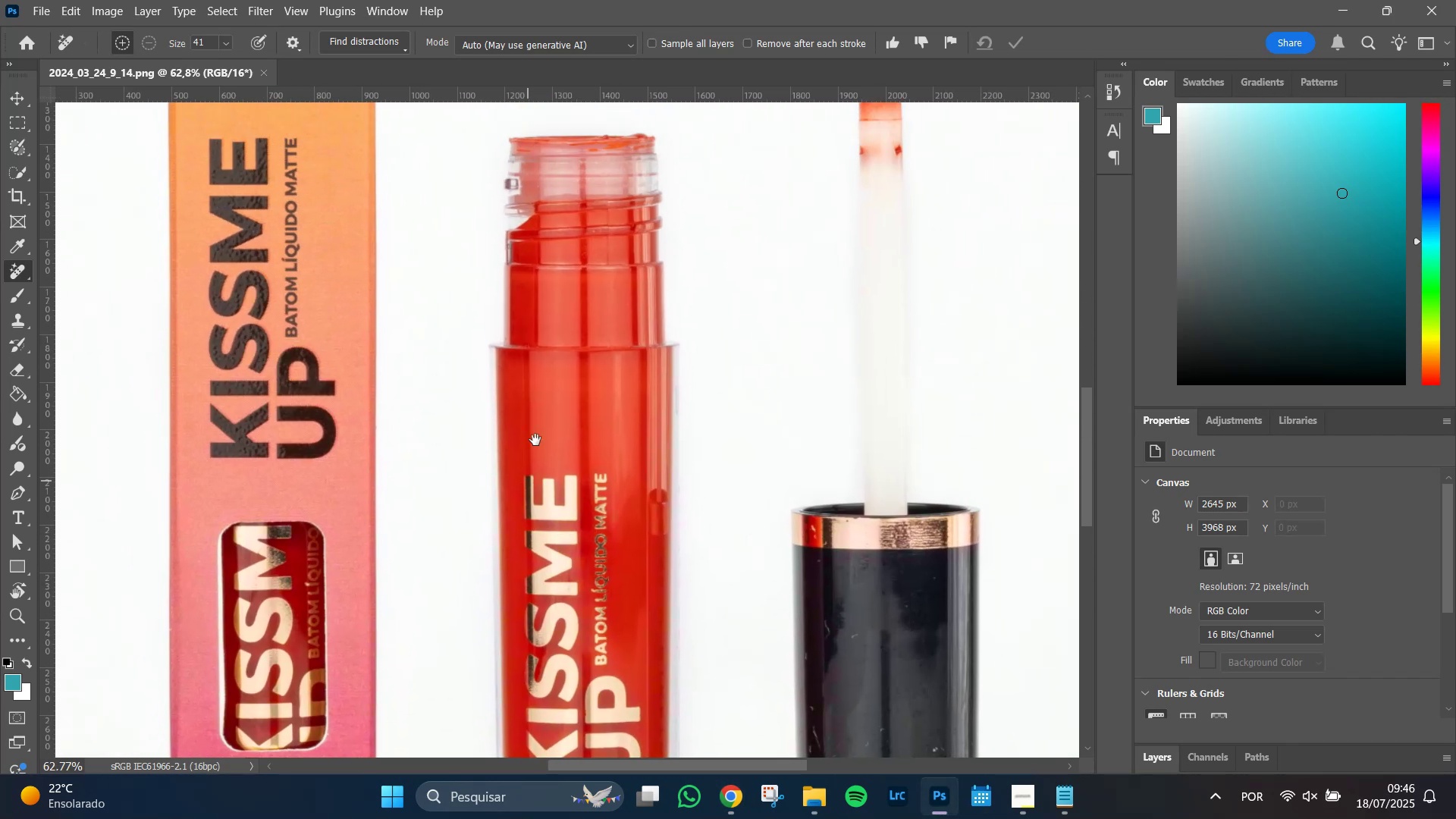 
hold_key(key=Space, duration=1.13)
 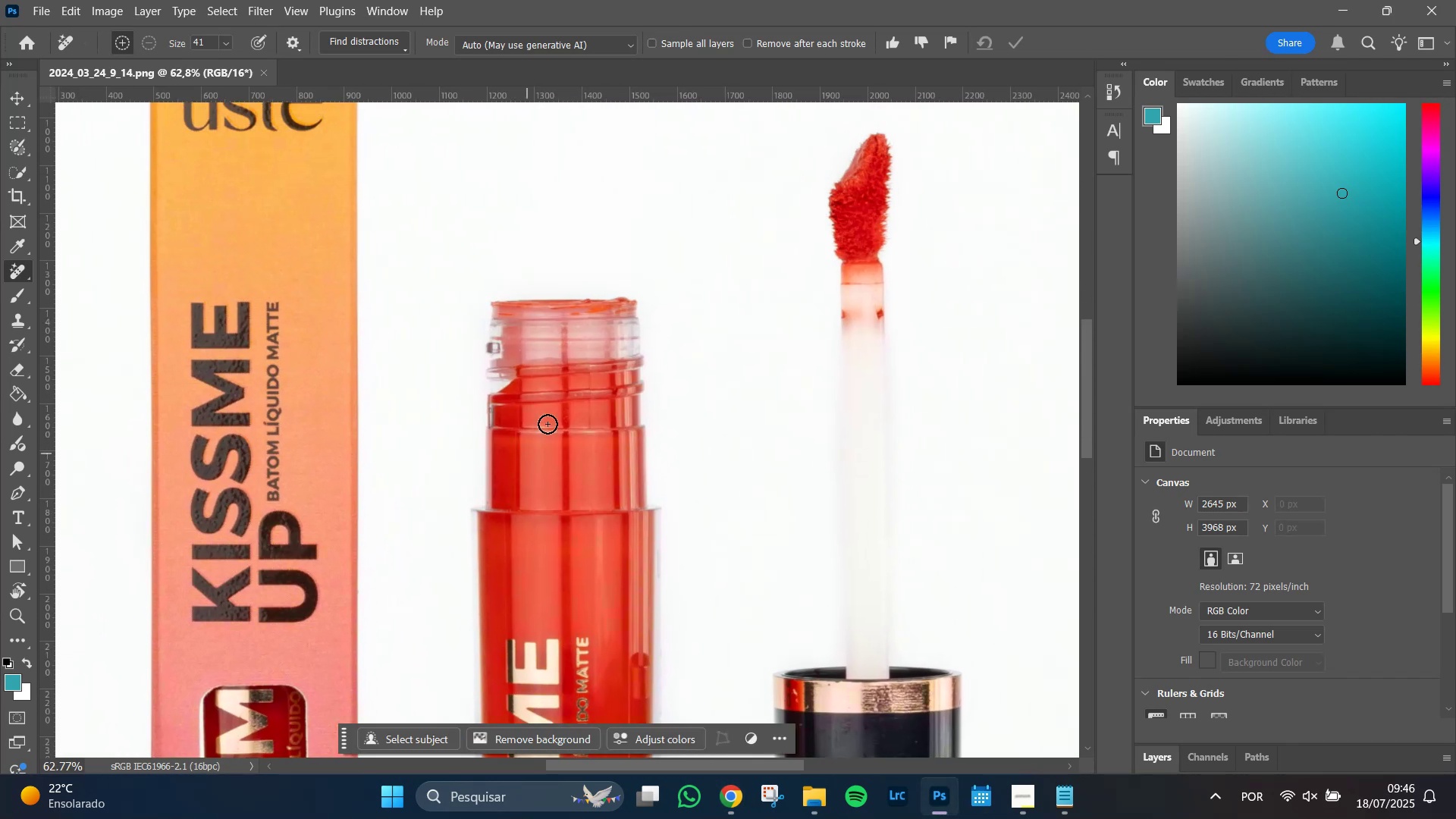 
hold_key(key=AltLeft, duration=1.51)
scroll: coordinate [555, 416], scroll_direction: up, amount: 14.0
 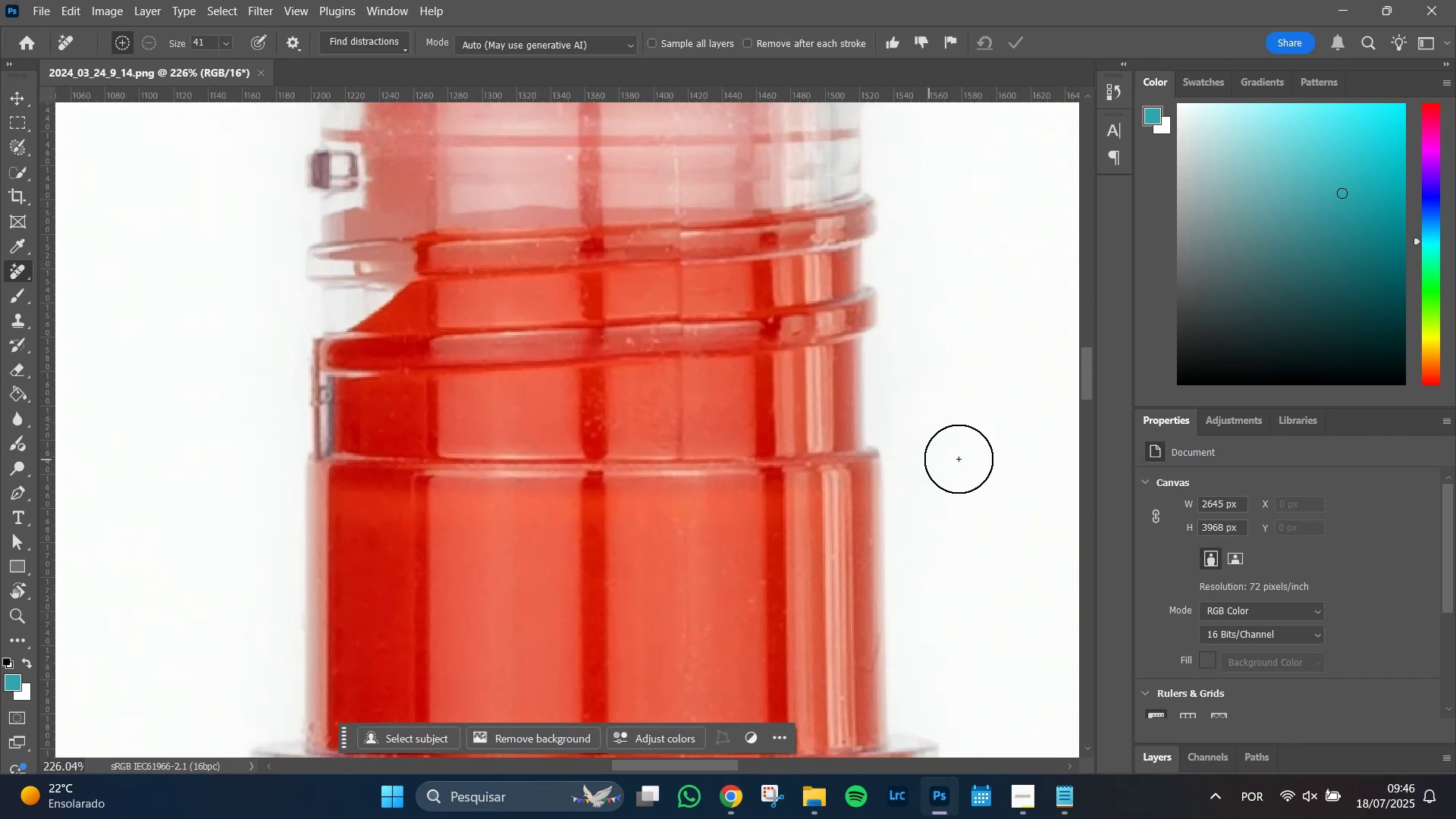 
hold_key(key=AltLeft, duration=0.42)
 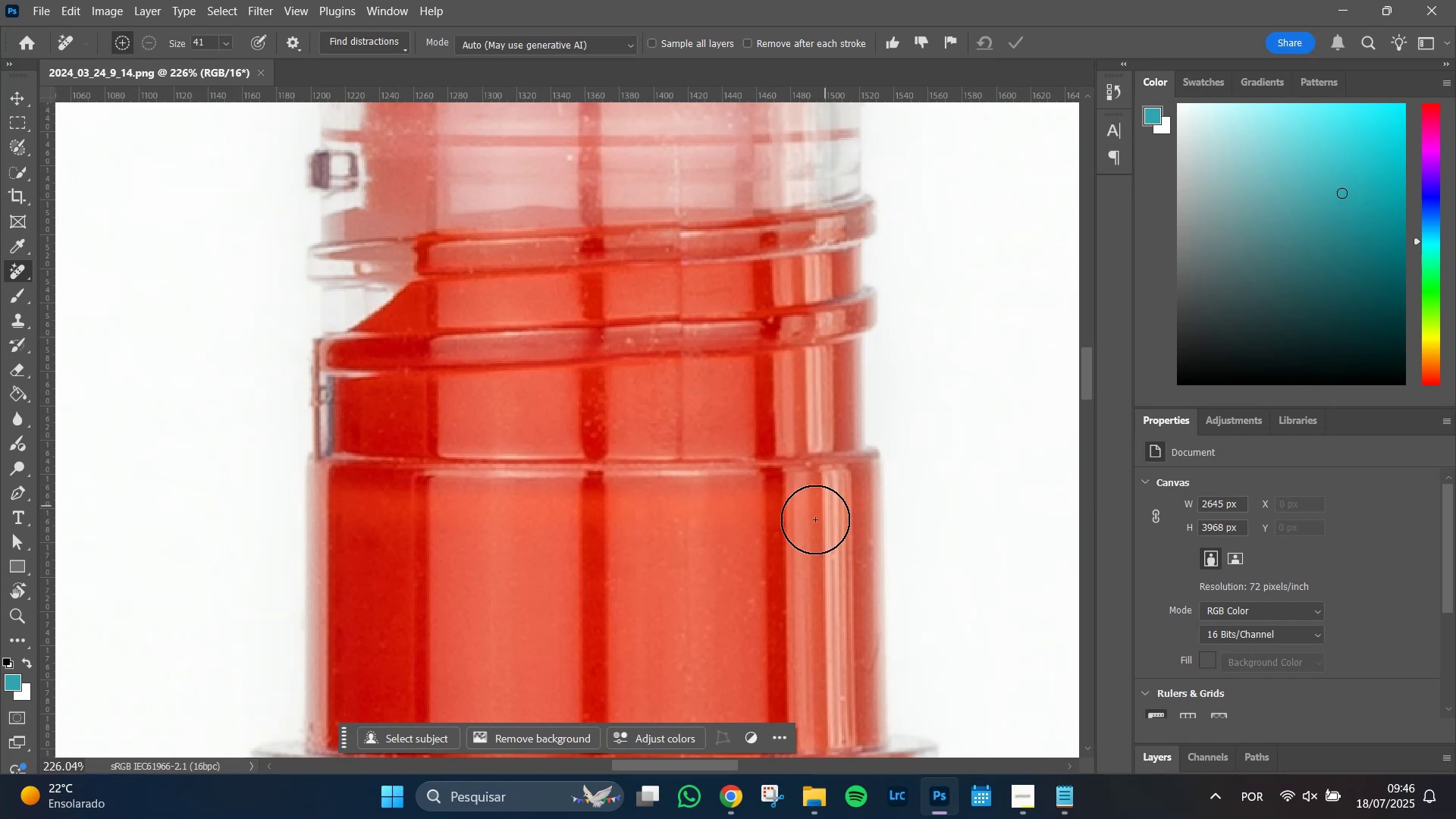 
hold_key(key=Space, duration=1.51)
 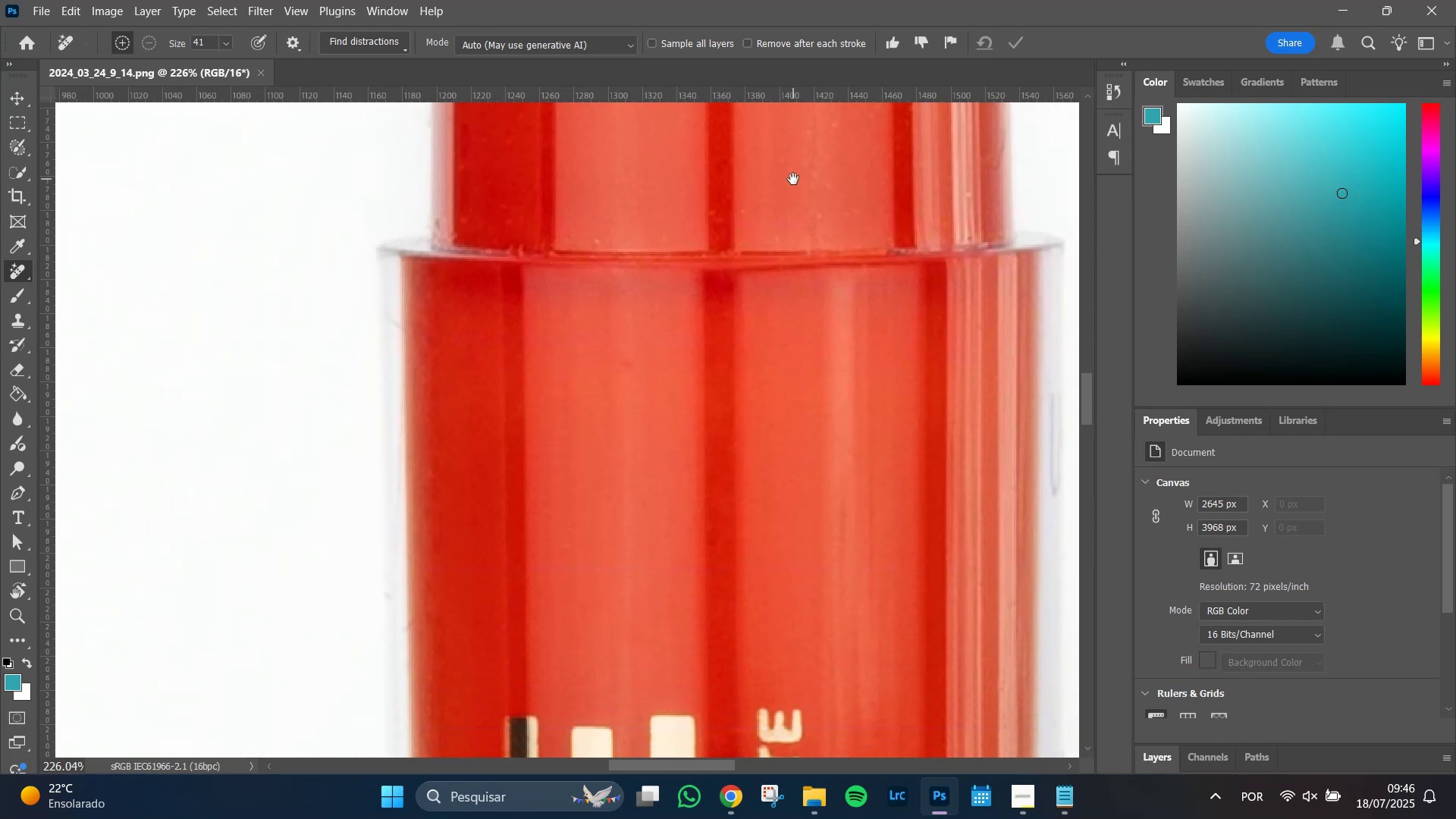 
hold_key(key=Space, duration=1.51)
 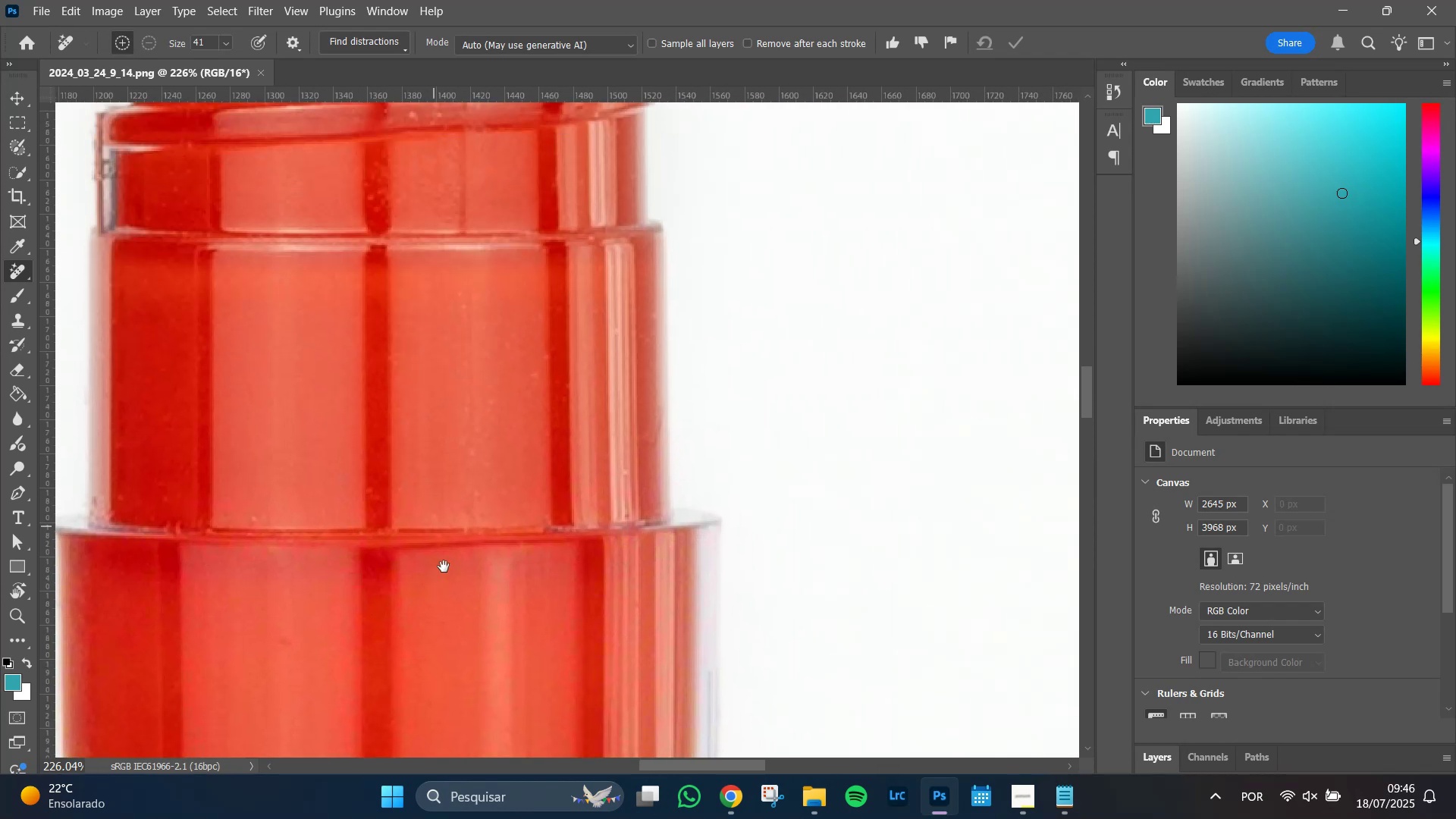 
hold_key(key=Space, duration=1.51)
 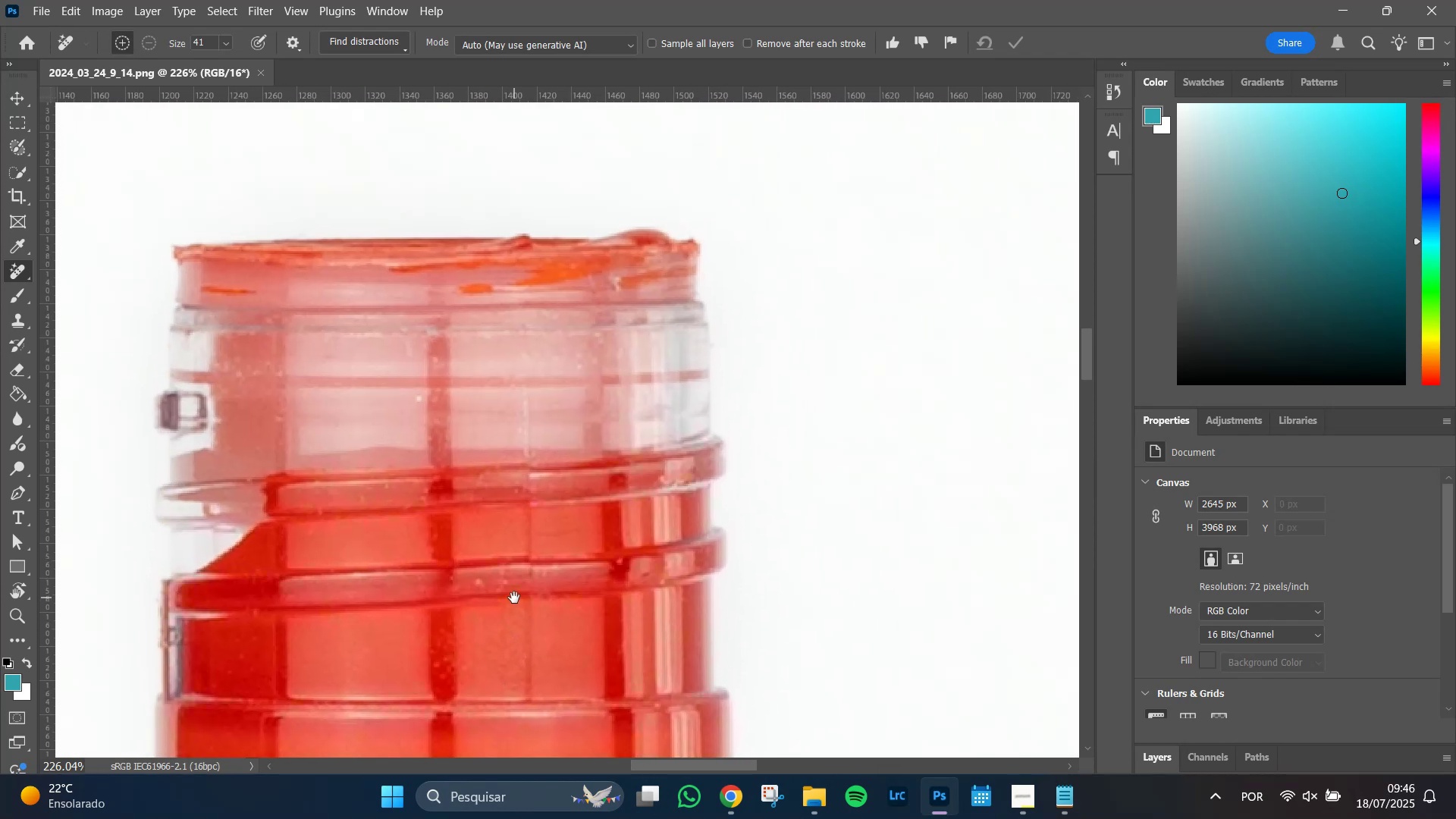 
hold_key(key=Space, duration=0.97)
 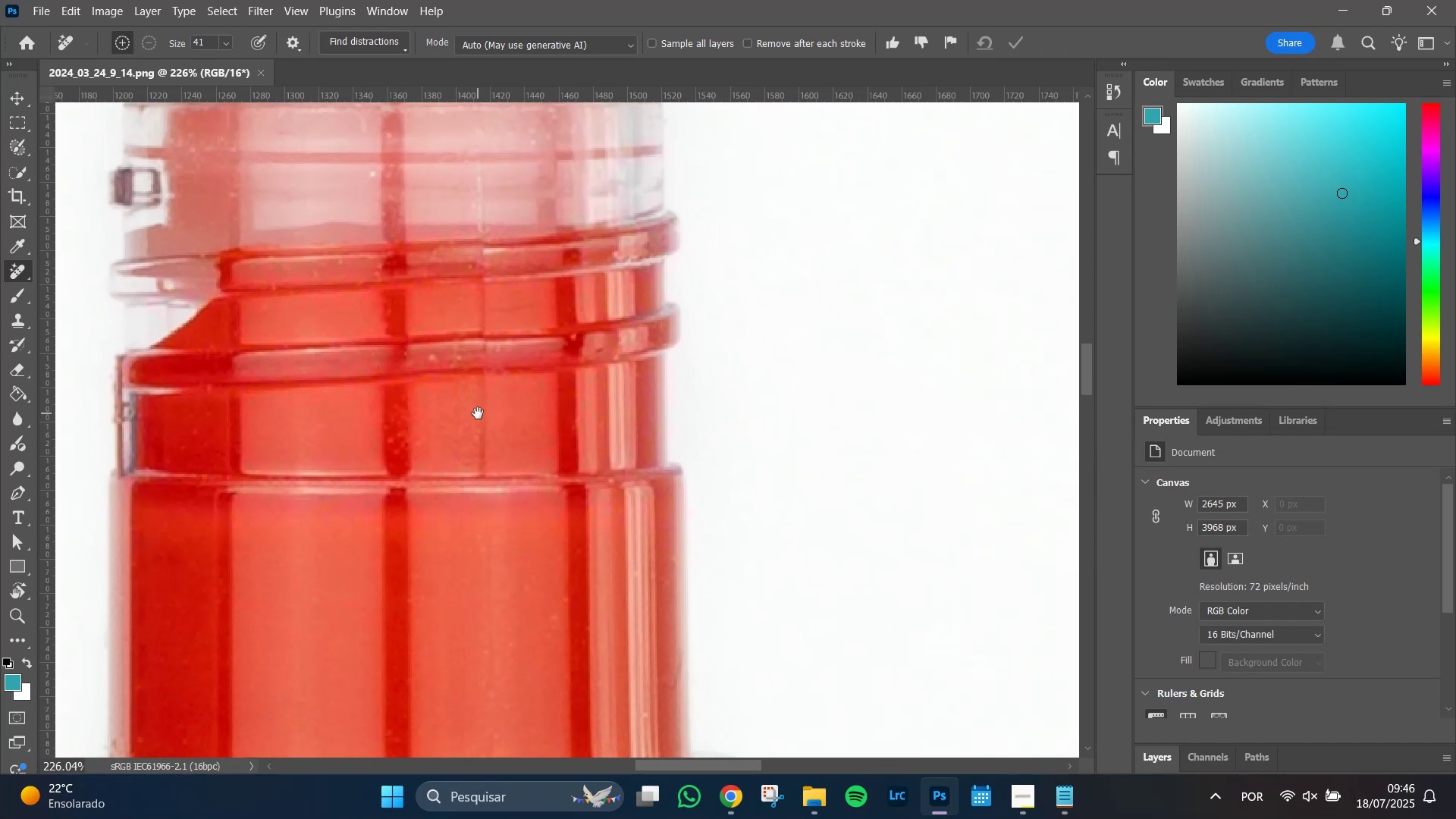 
hold_key(key=AltLeft, duration=1.2)
scroll: coordinate [516, 510], scroll_direction: down, amount: 11.0
 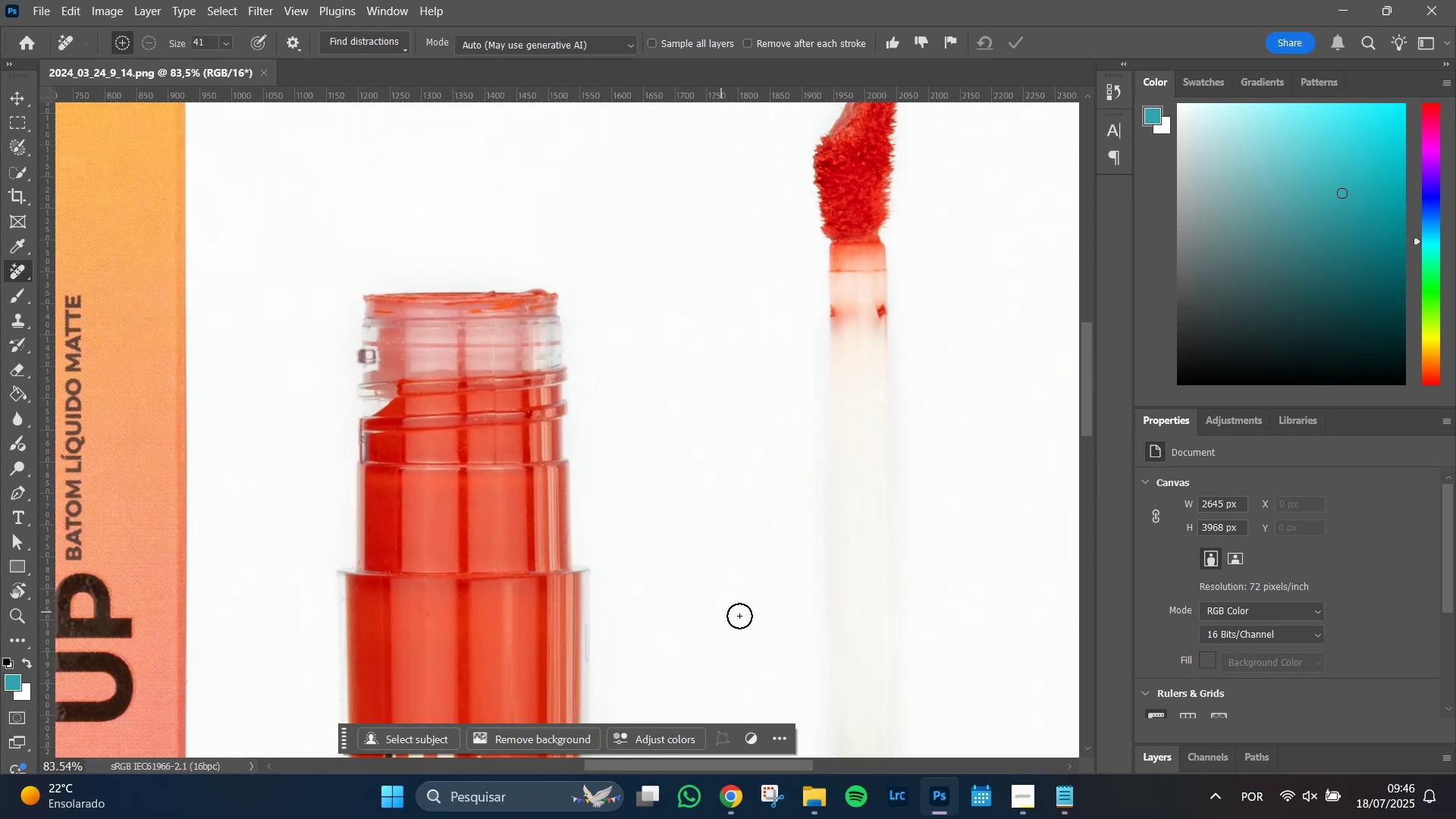 
hold_key(key=Space, duration=1.51)
 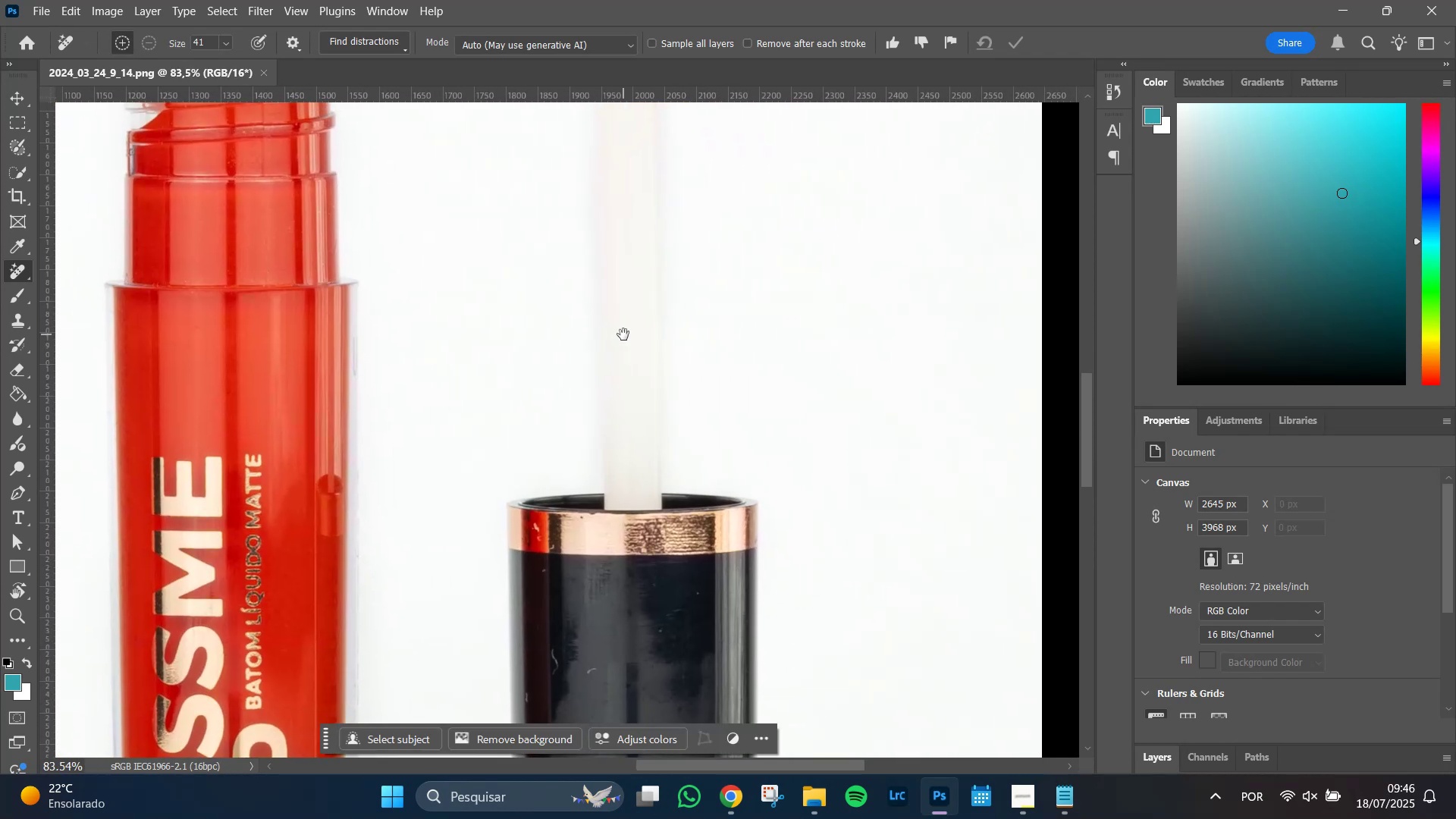 
hold_key(key=Space, duration=0.56)
 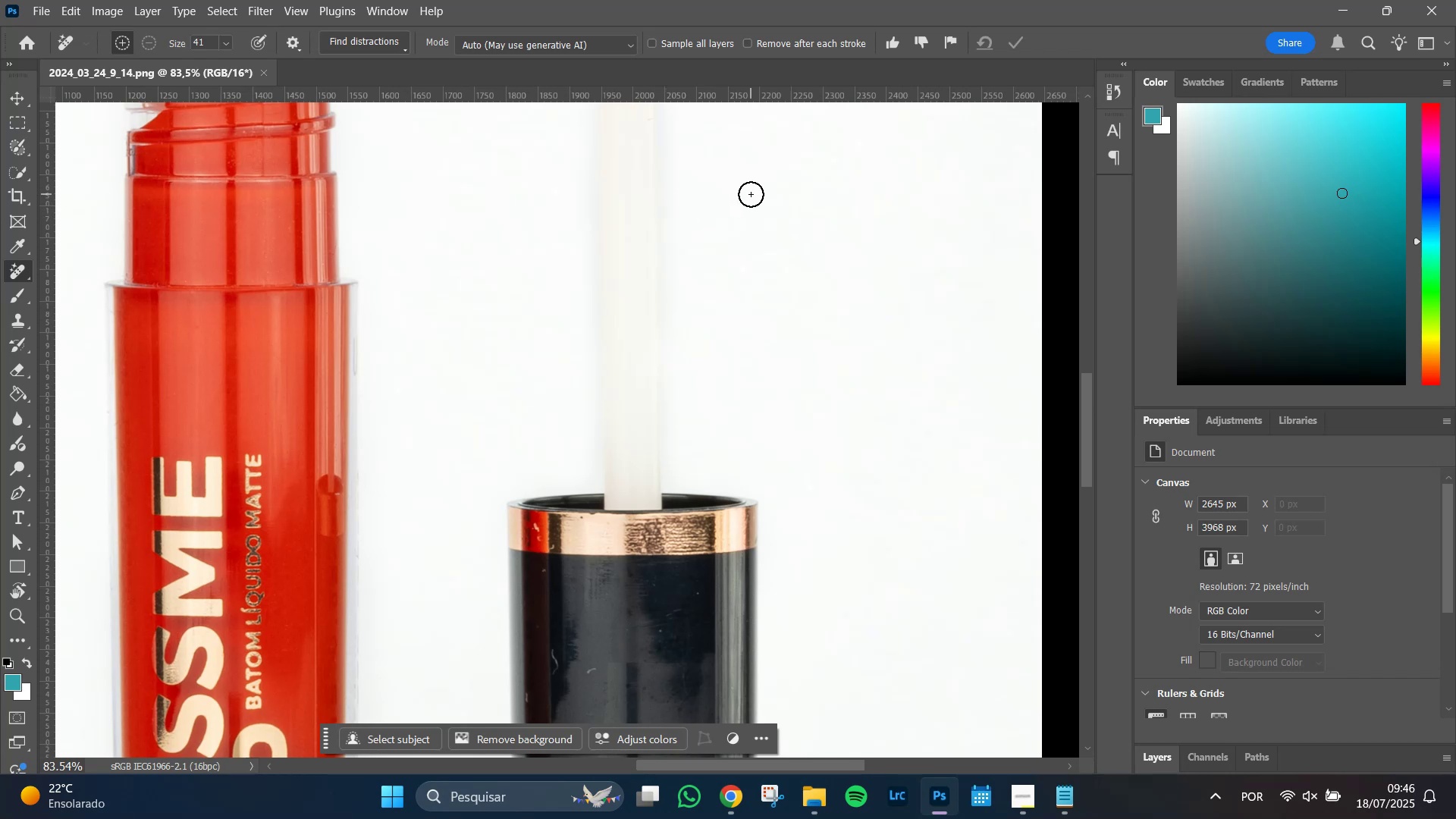 
hold_key(key=Space, duration=1.51)
 